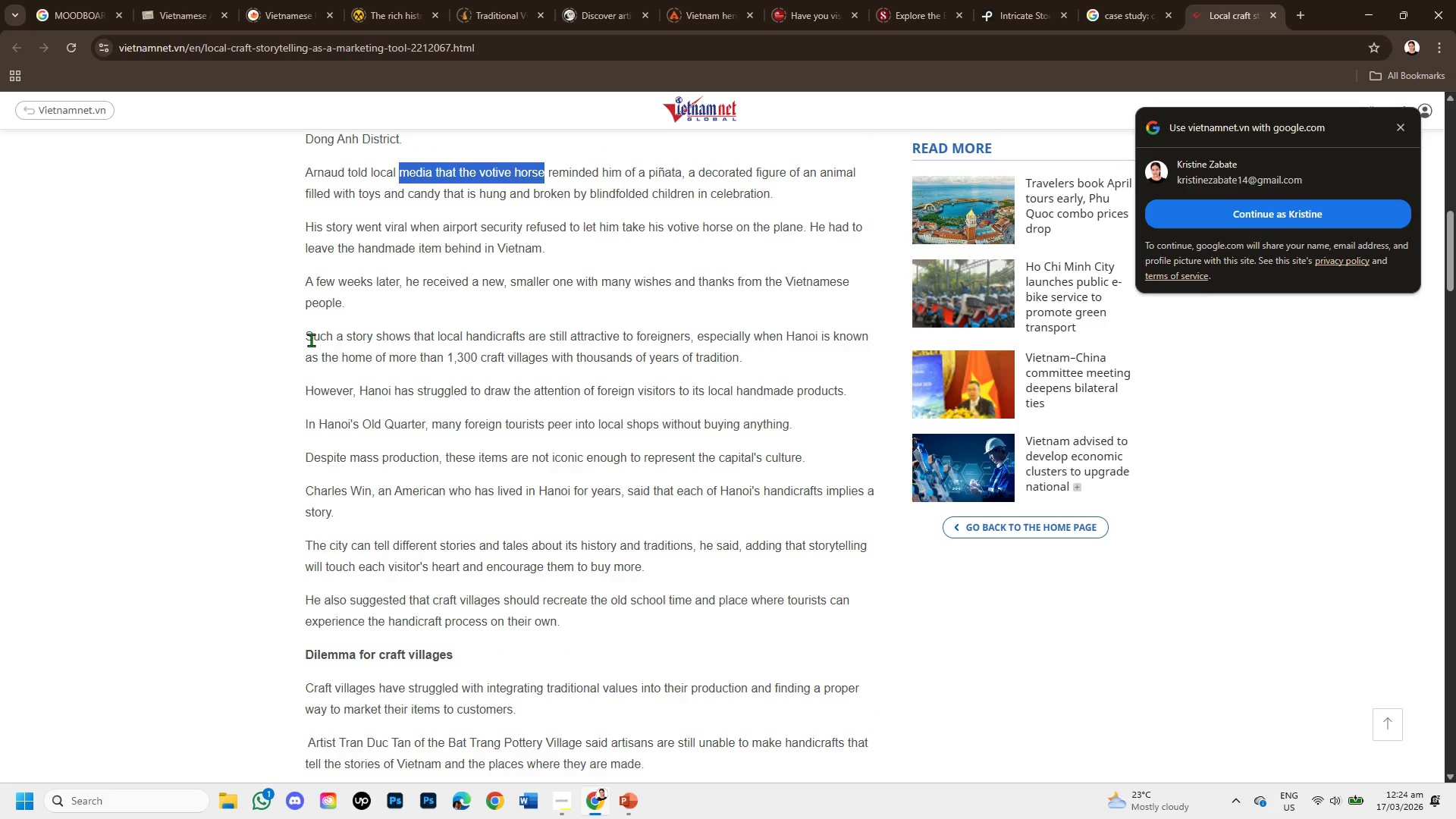 
left_click_drag(start_coordinate=[308, 338], to_coordinate=[860, 364])
 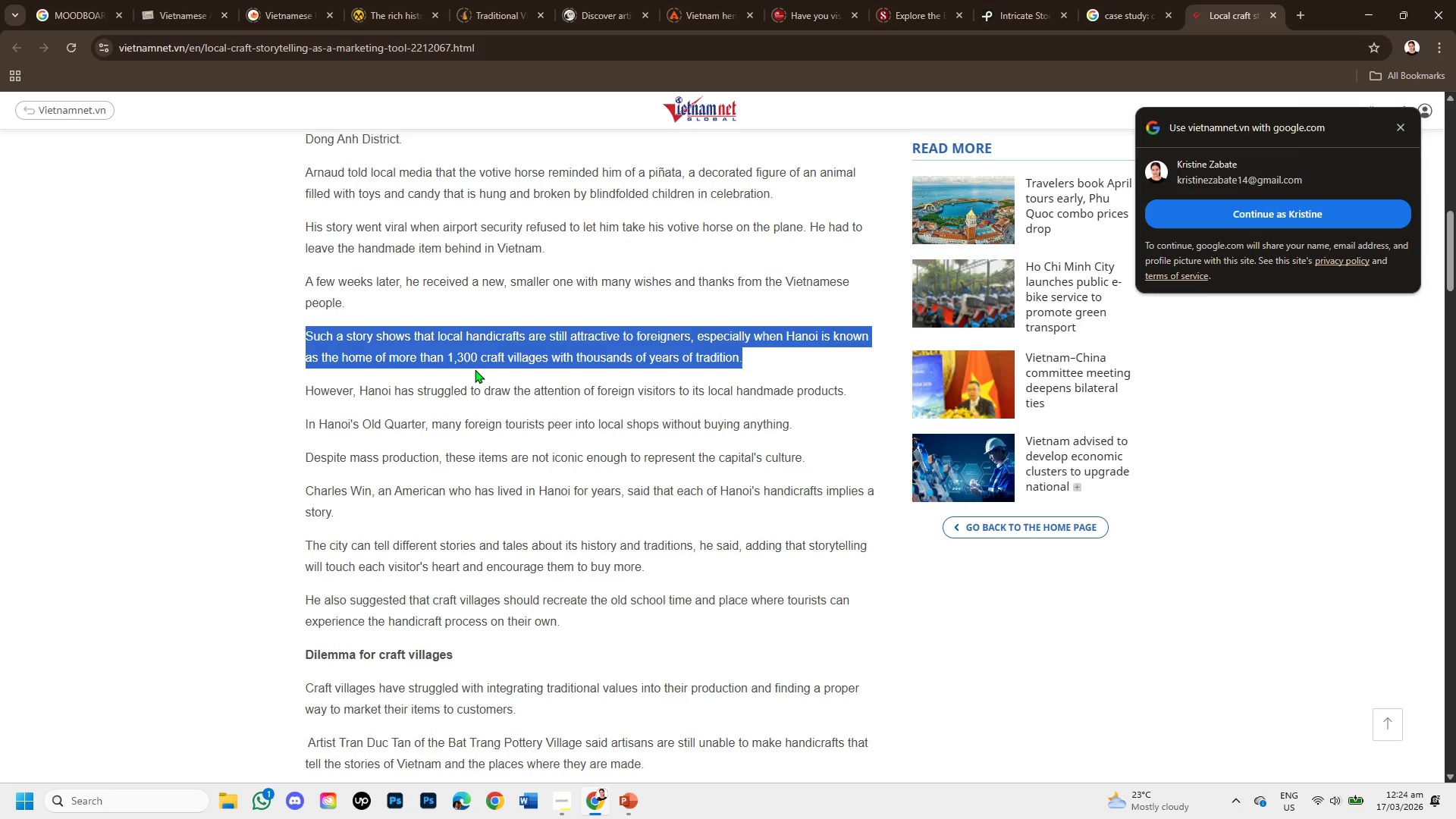 
wait(9.03)
 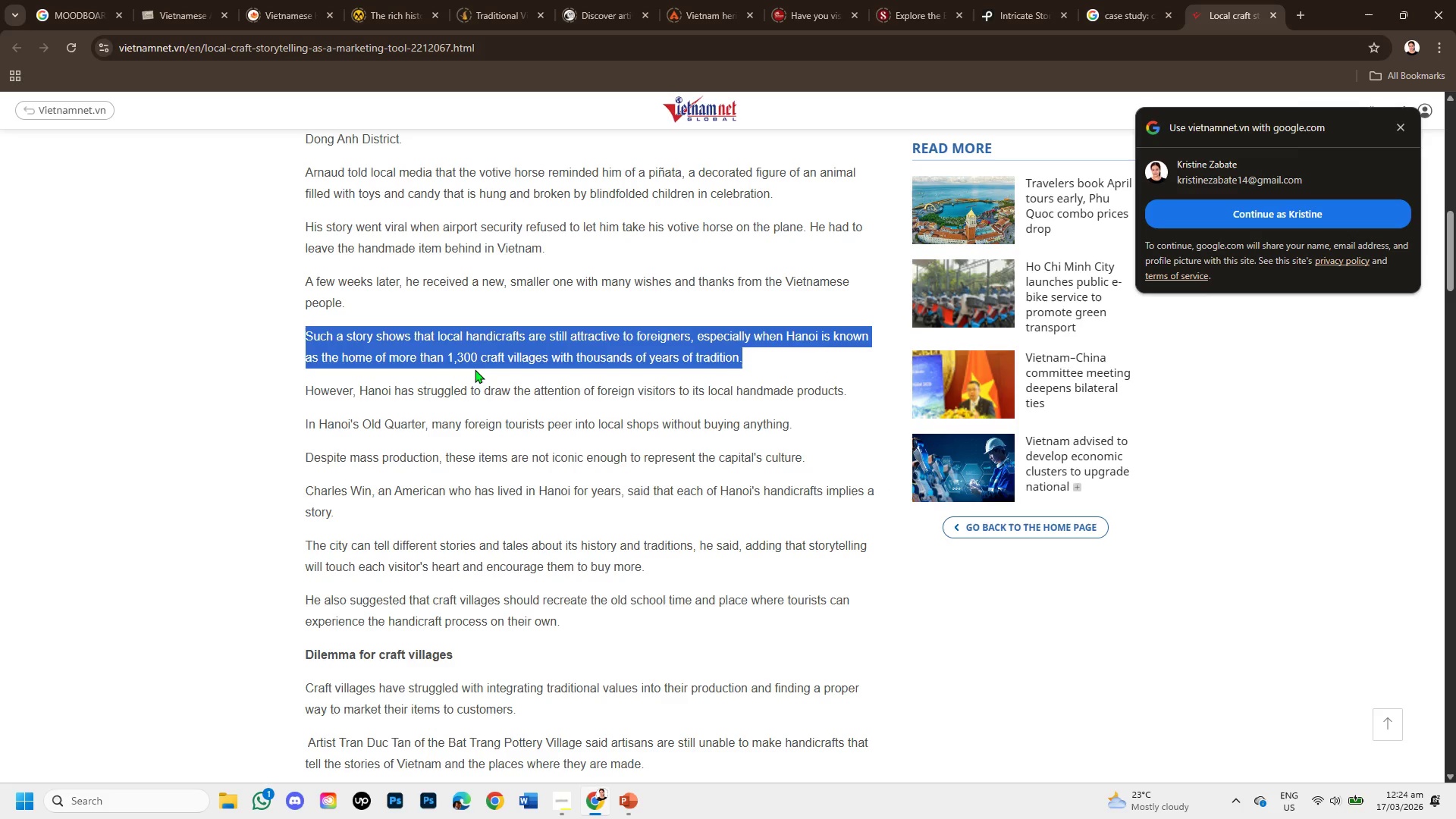 
left_click([632, 806])
 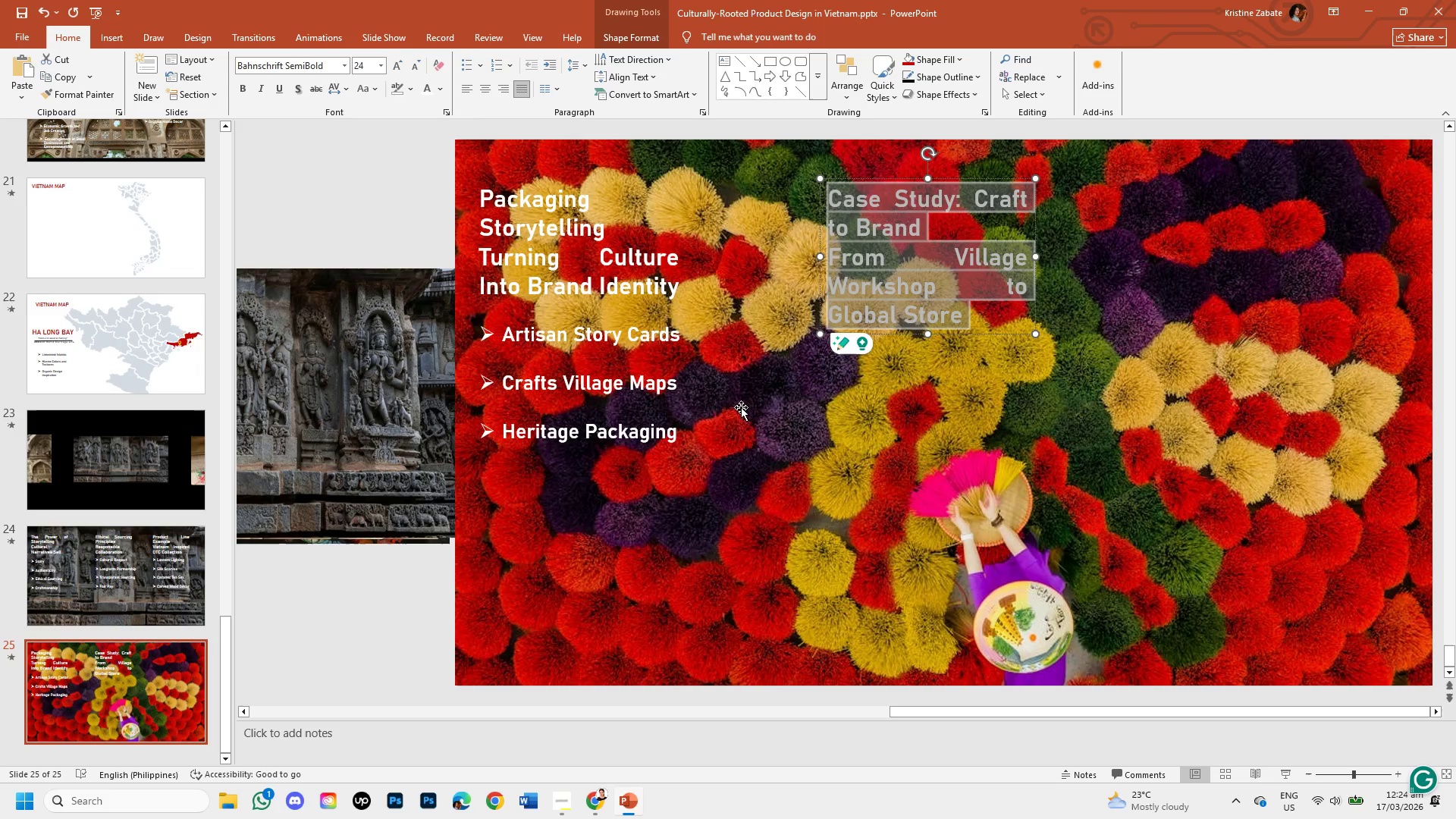 
left_click([621, 344])
 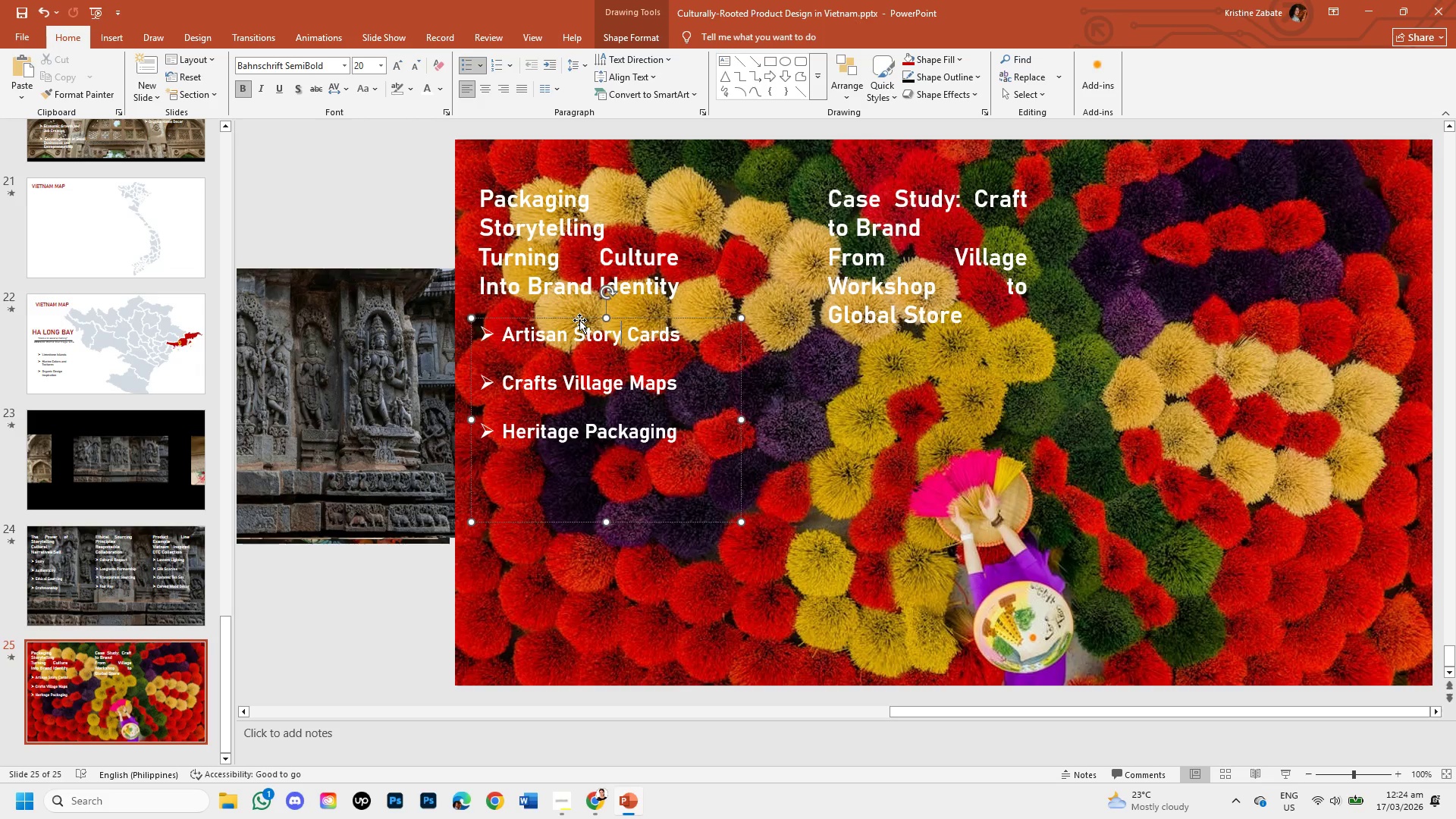 
left_click([579, 320])
 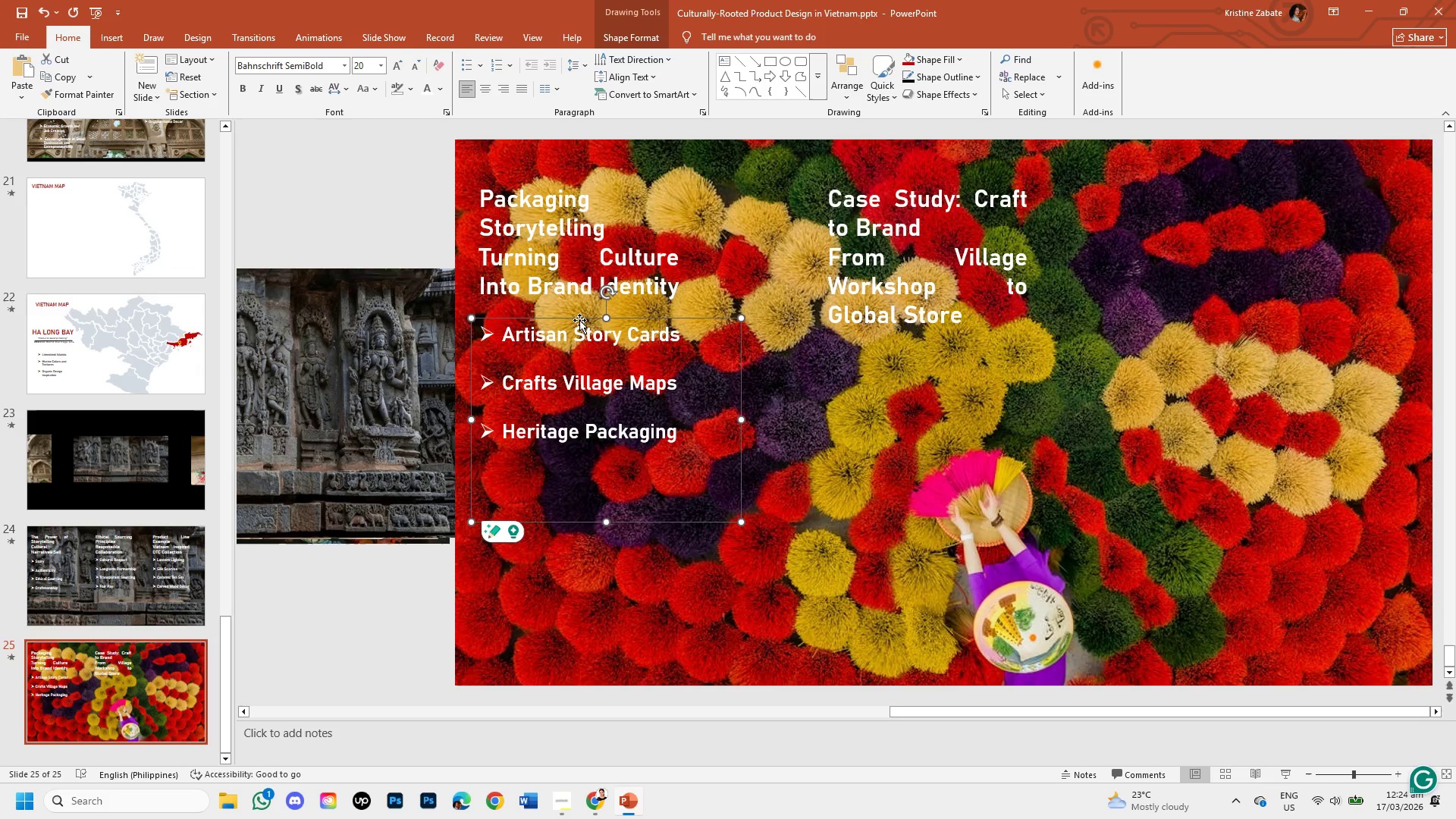 
right_click([579, 320])
 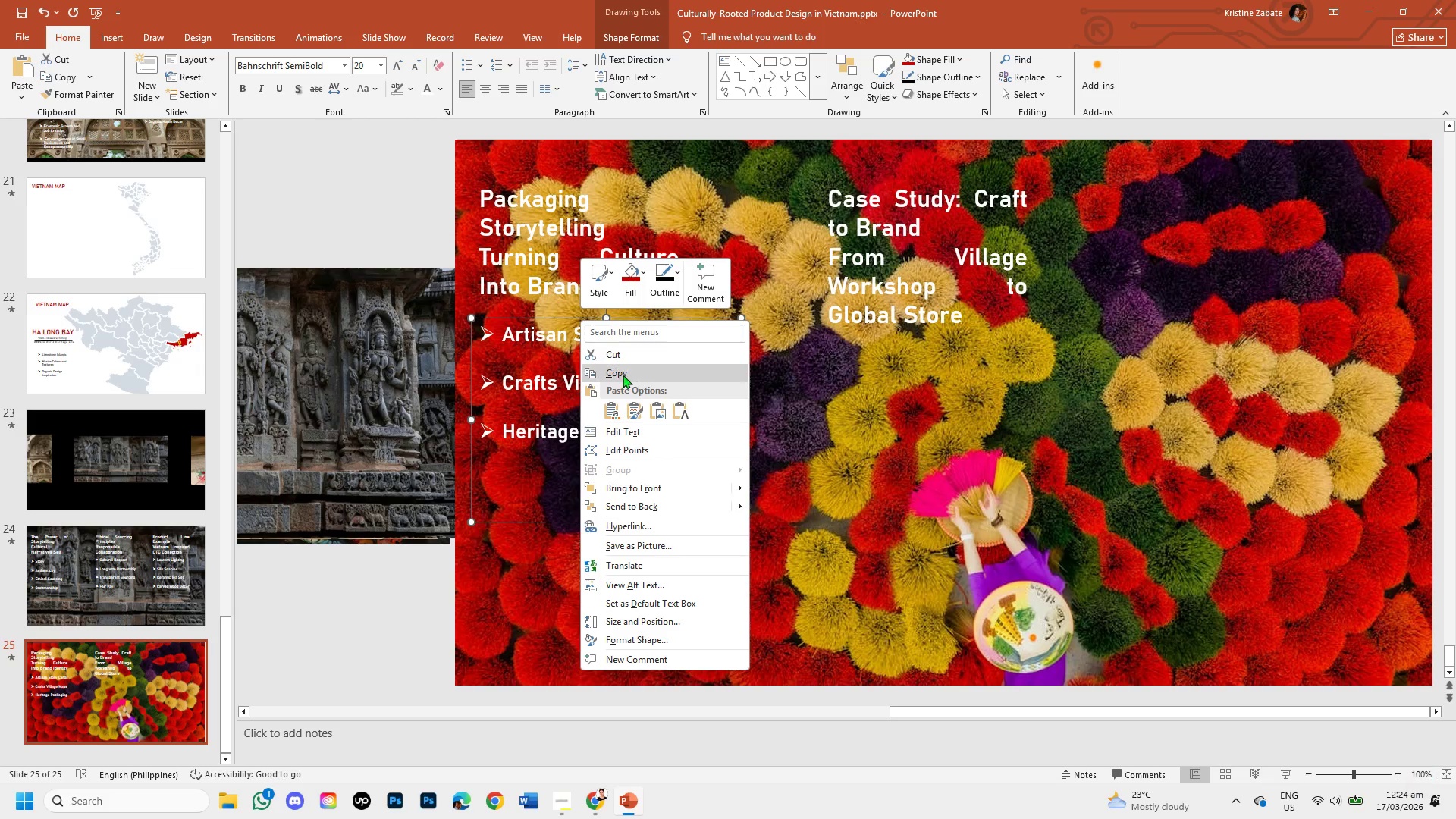 
left_click([623, 376])
 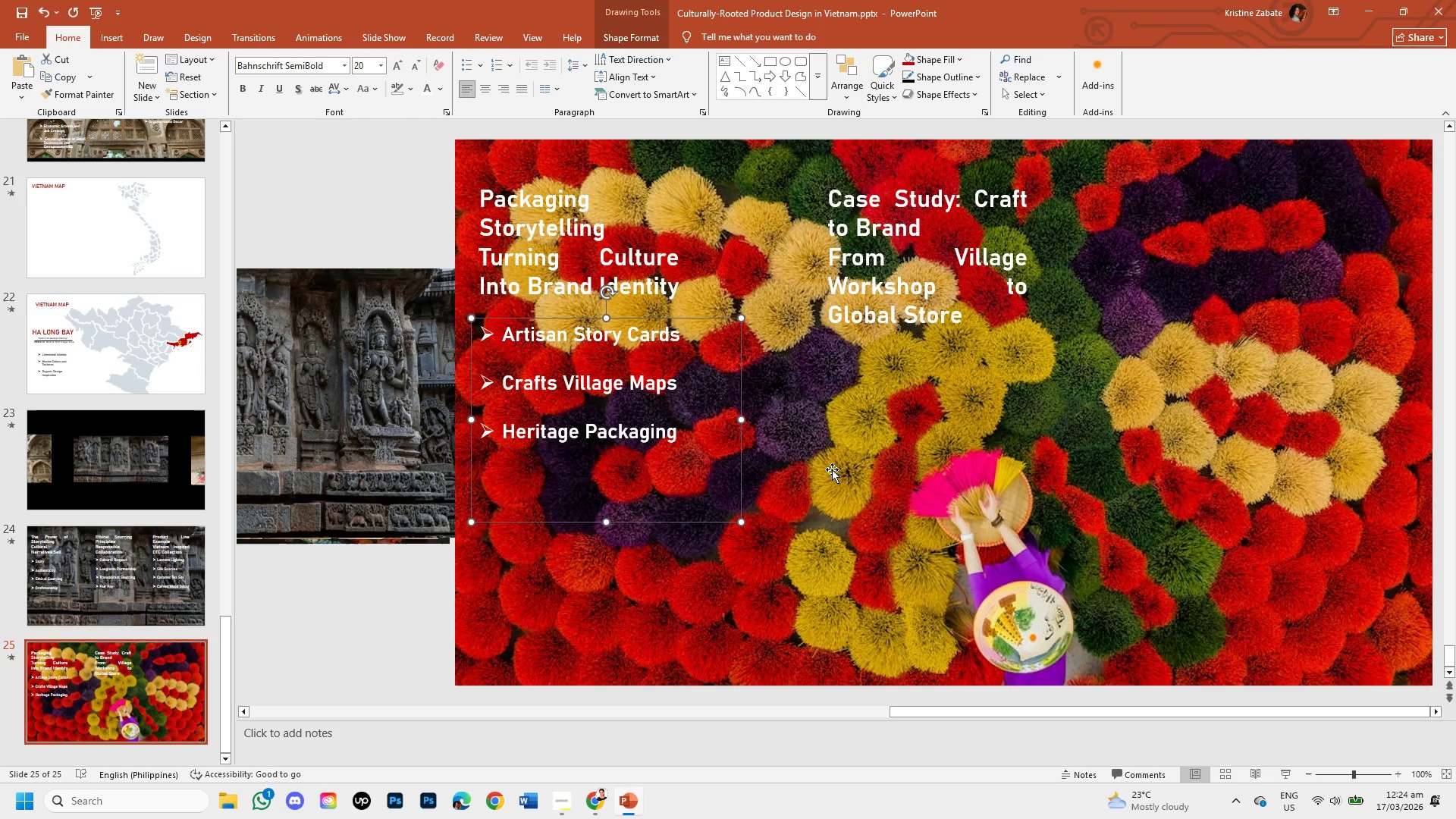 
key(Control+V)
 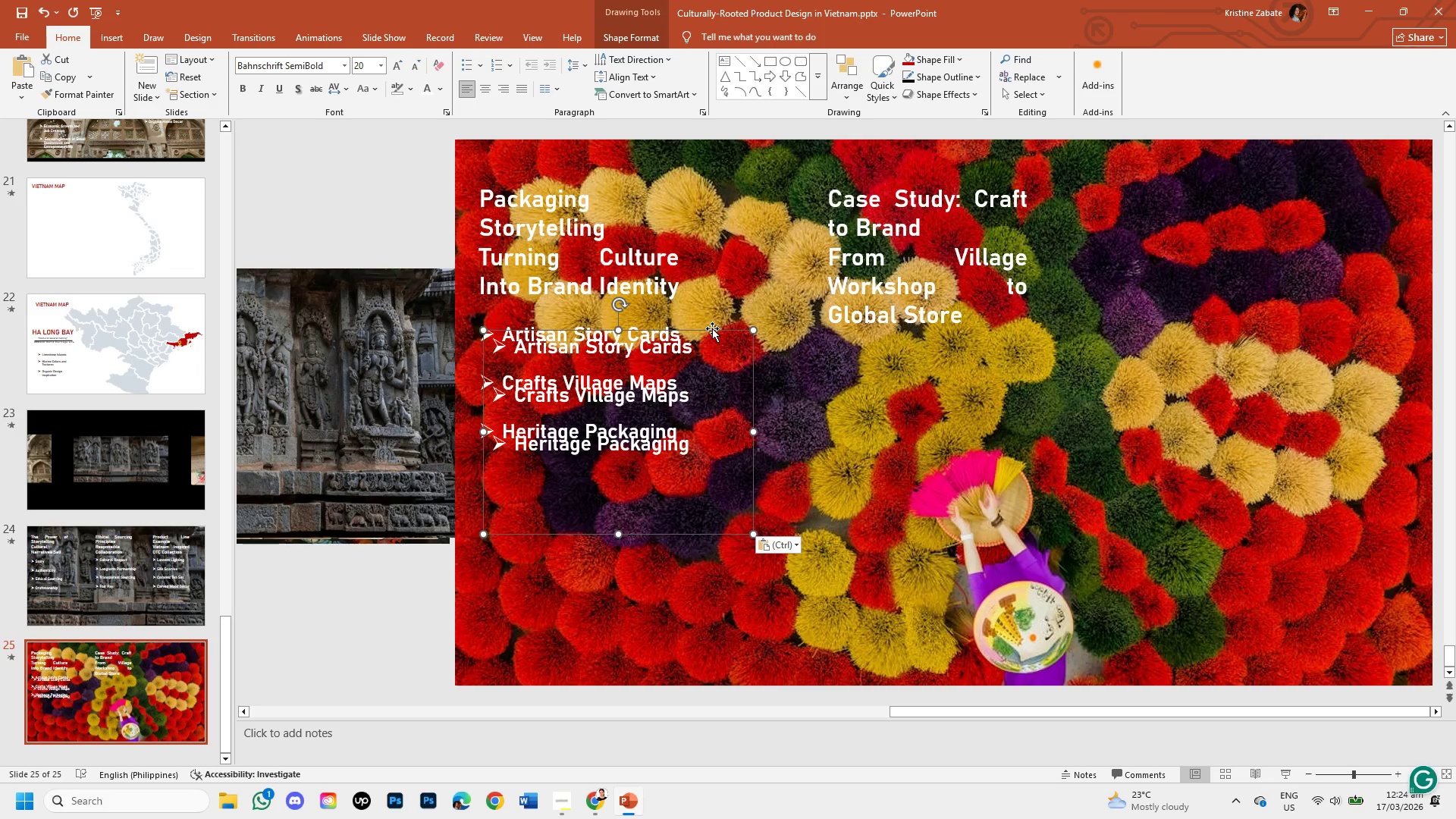 
left_click_drag(start_coordinate=[712, 328], to_coordinate=[1047, 323])
 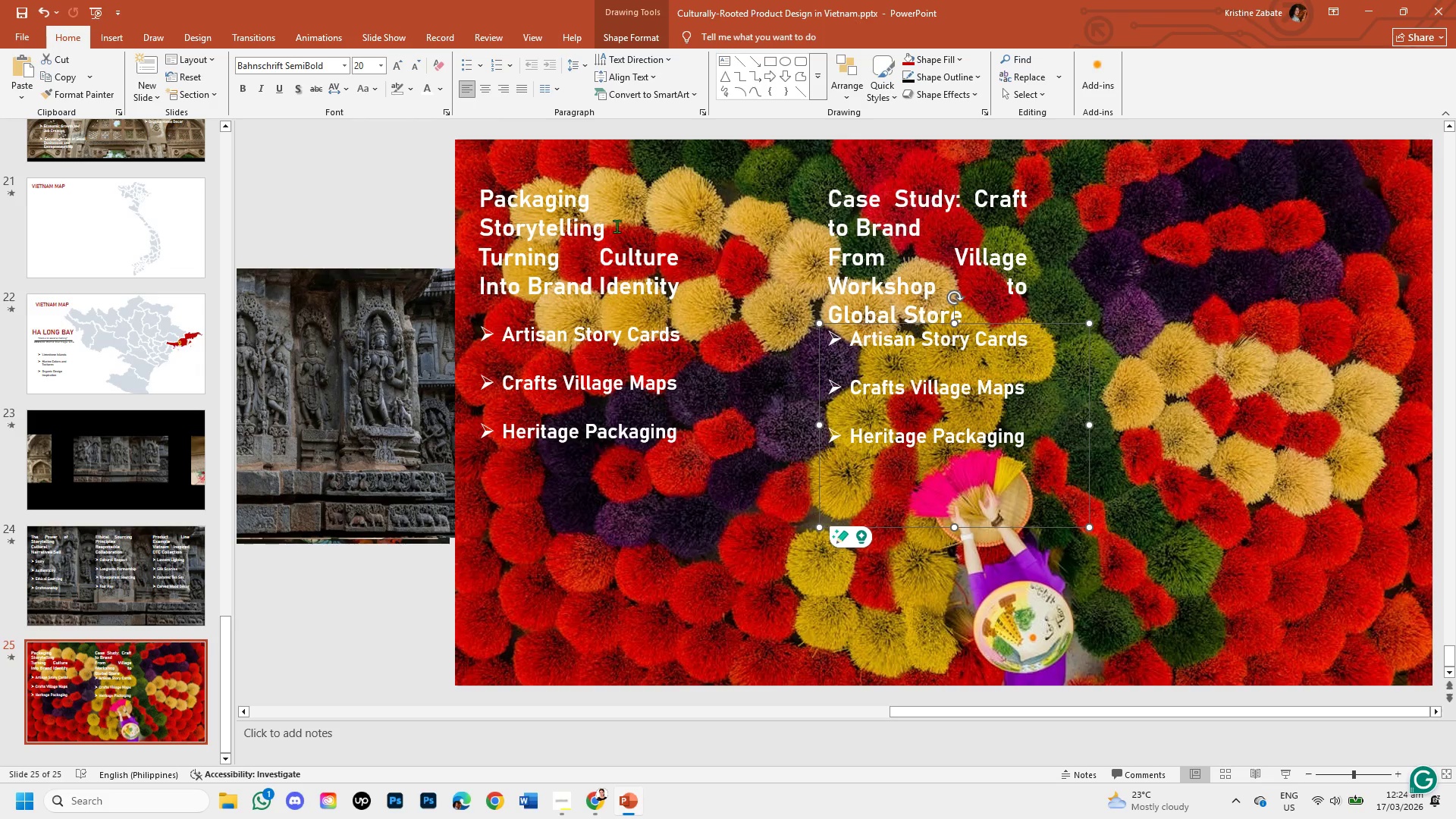 
left_click([588, 221])
 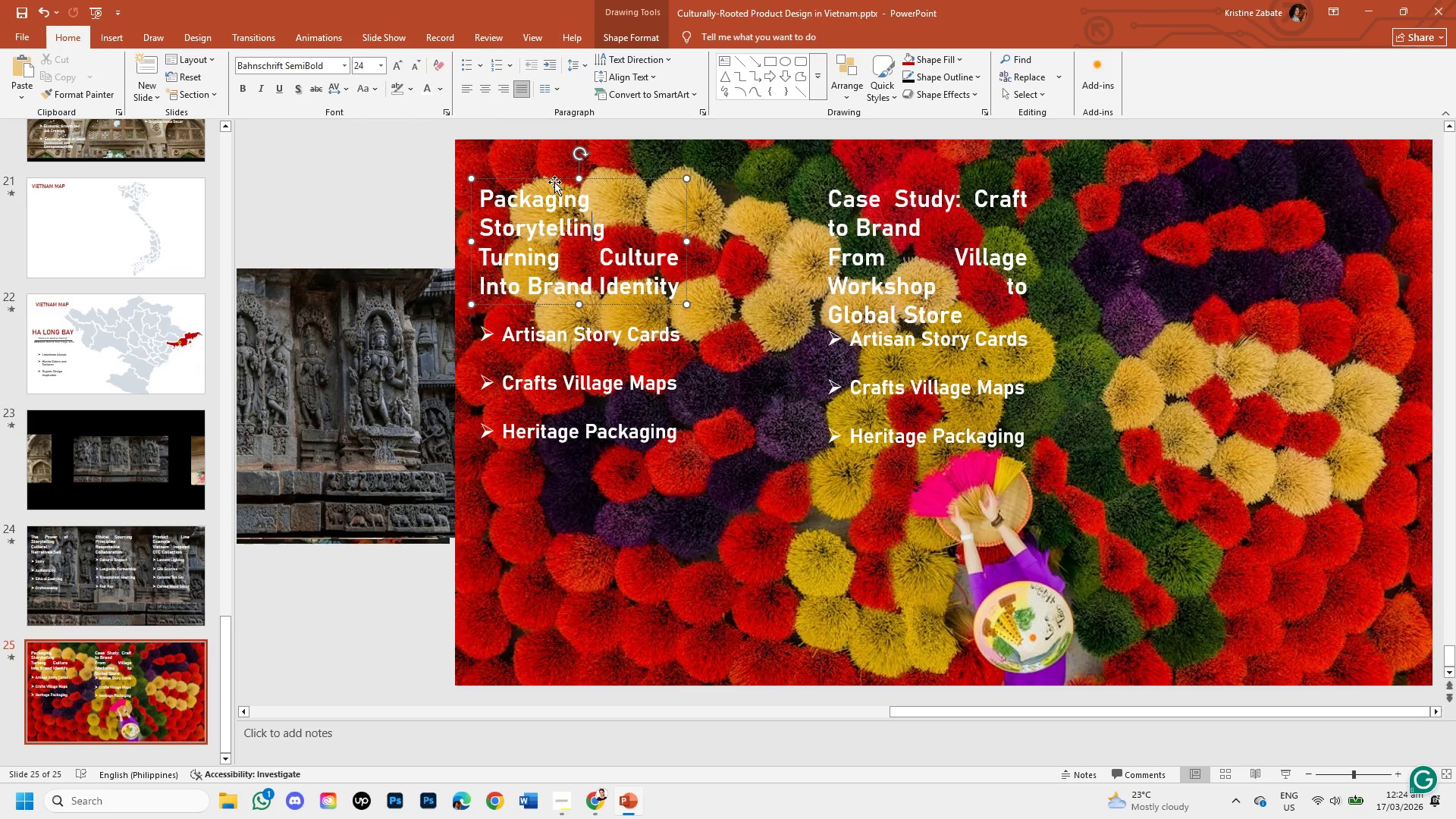 
left_click_drag(start_coordinate=[553, 180], to_coordinate=[554, 158])
 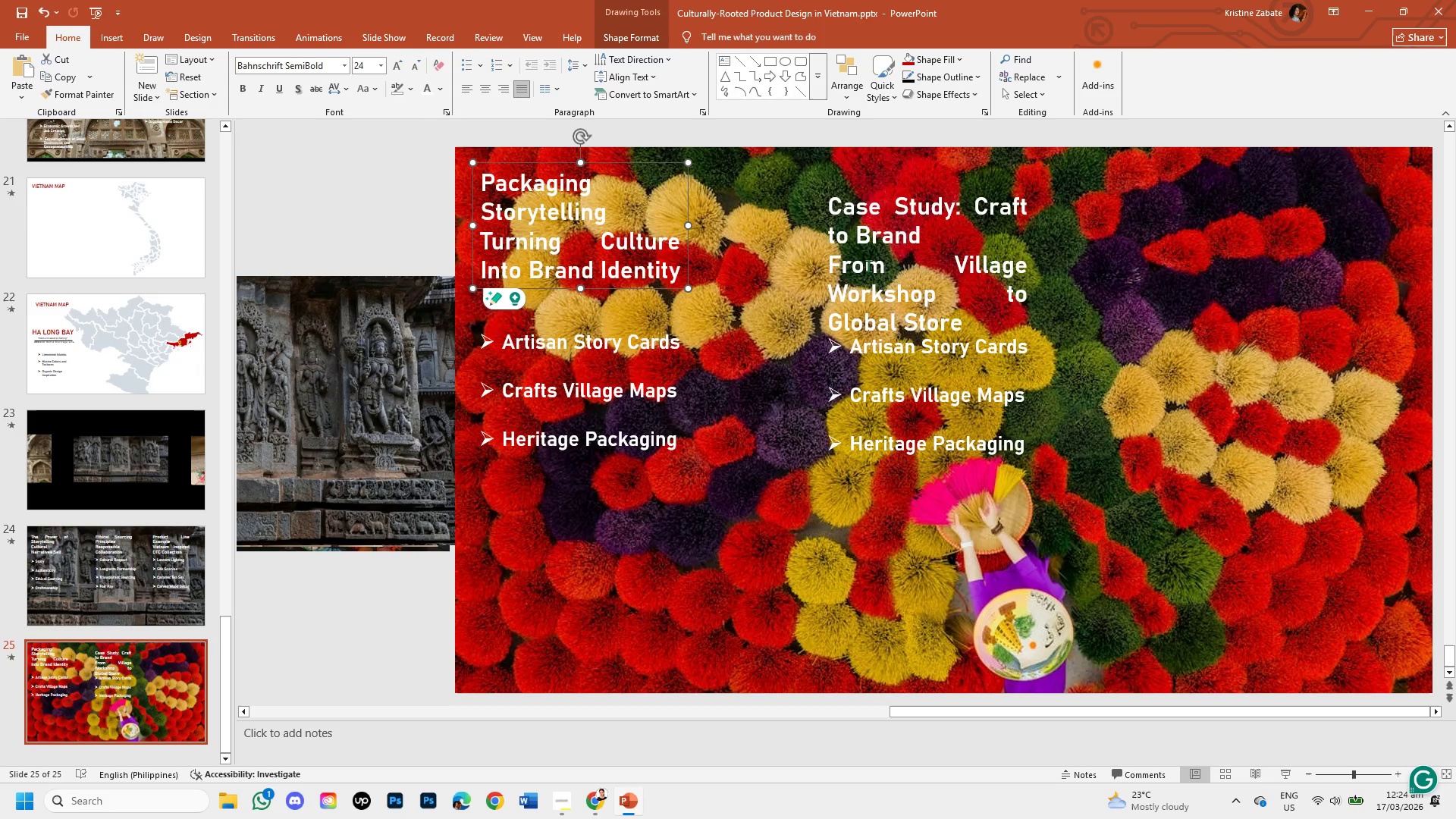 
left_click([870, 266])
 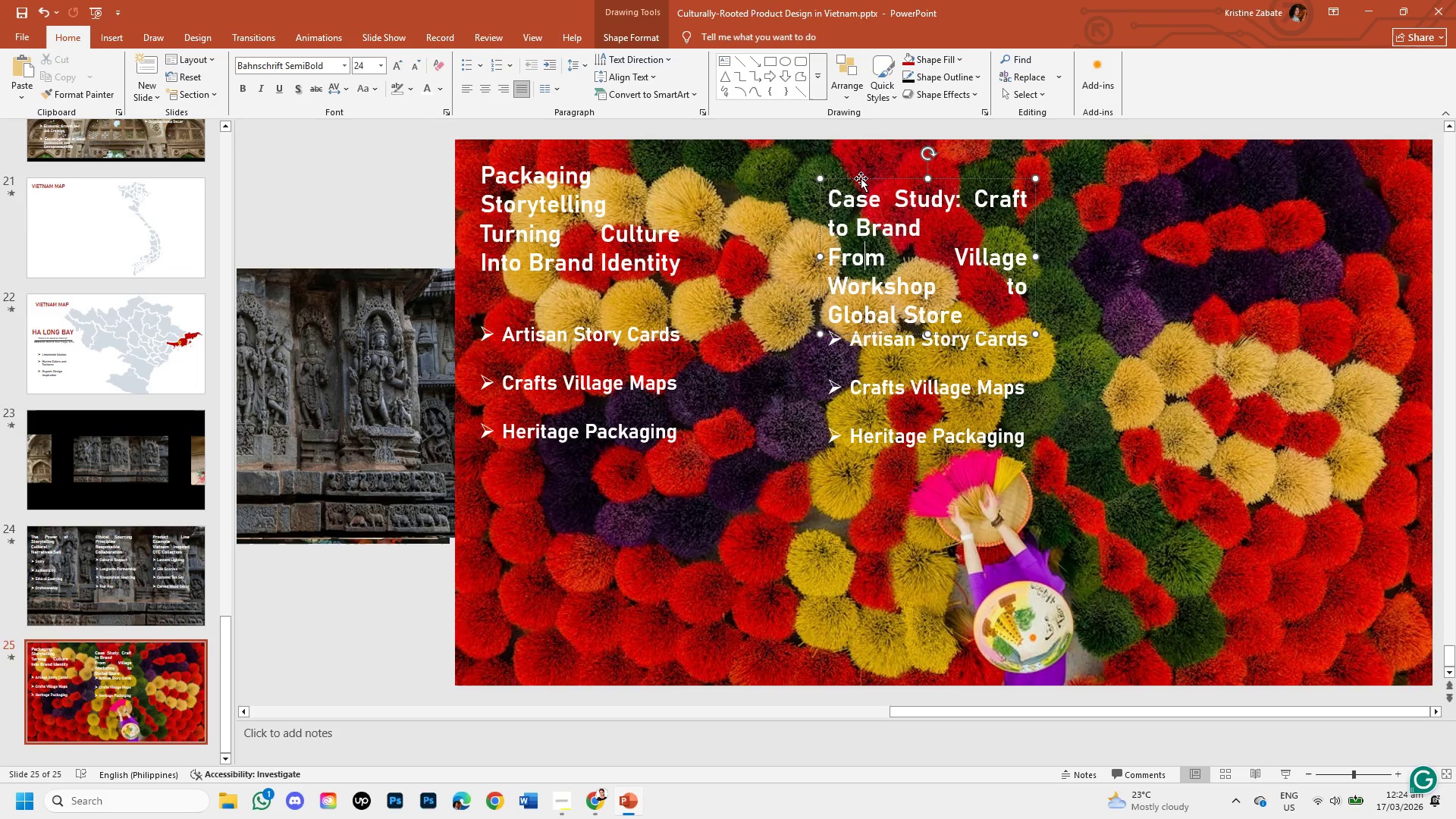 
left_click_drag(start_coordinate=[861, 178], to_coordinate=[861, 155])
 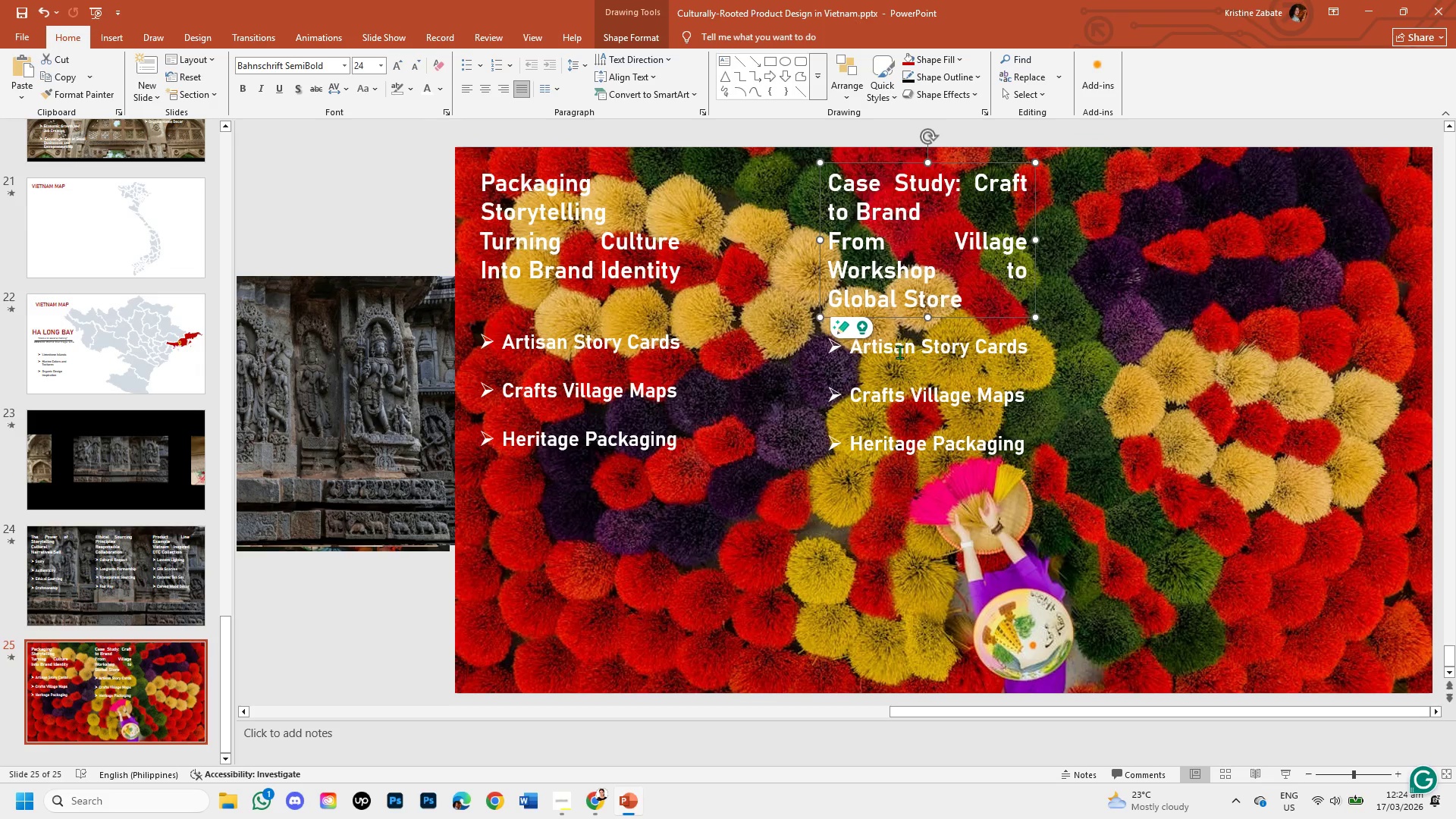 
left_click([899, 352])
 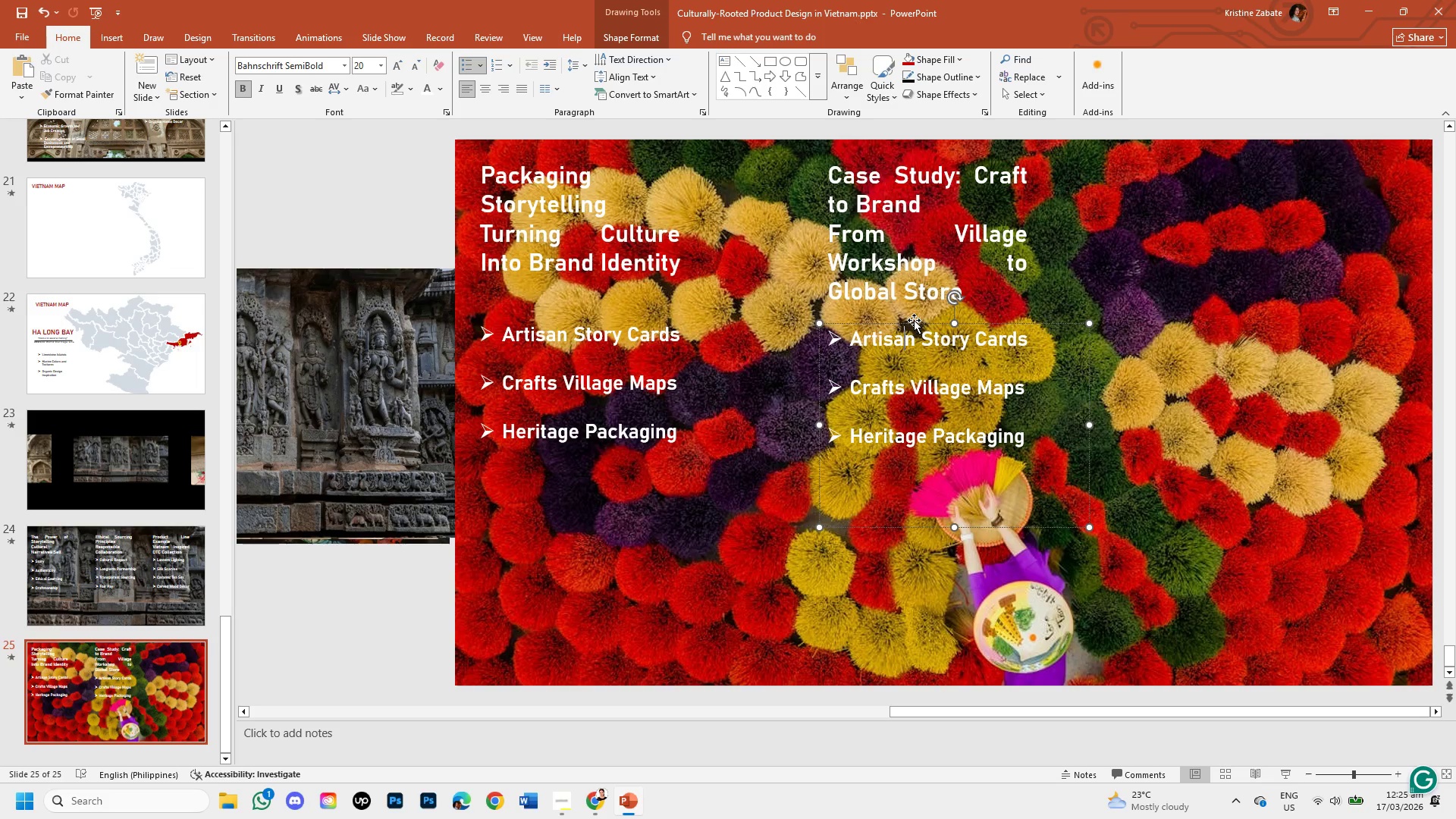 
left_click_drag(start_coordinate=[915, 322], to_coordinate=[915, 315])
 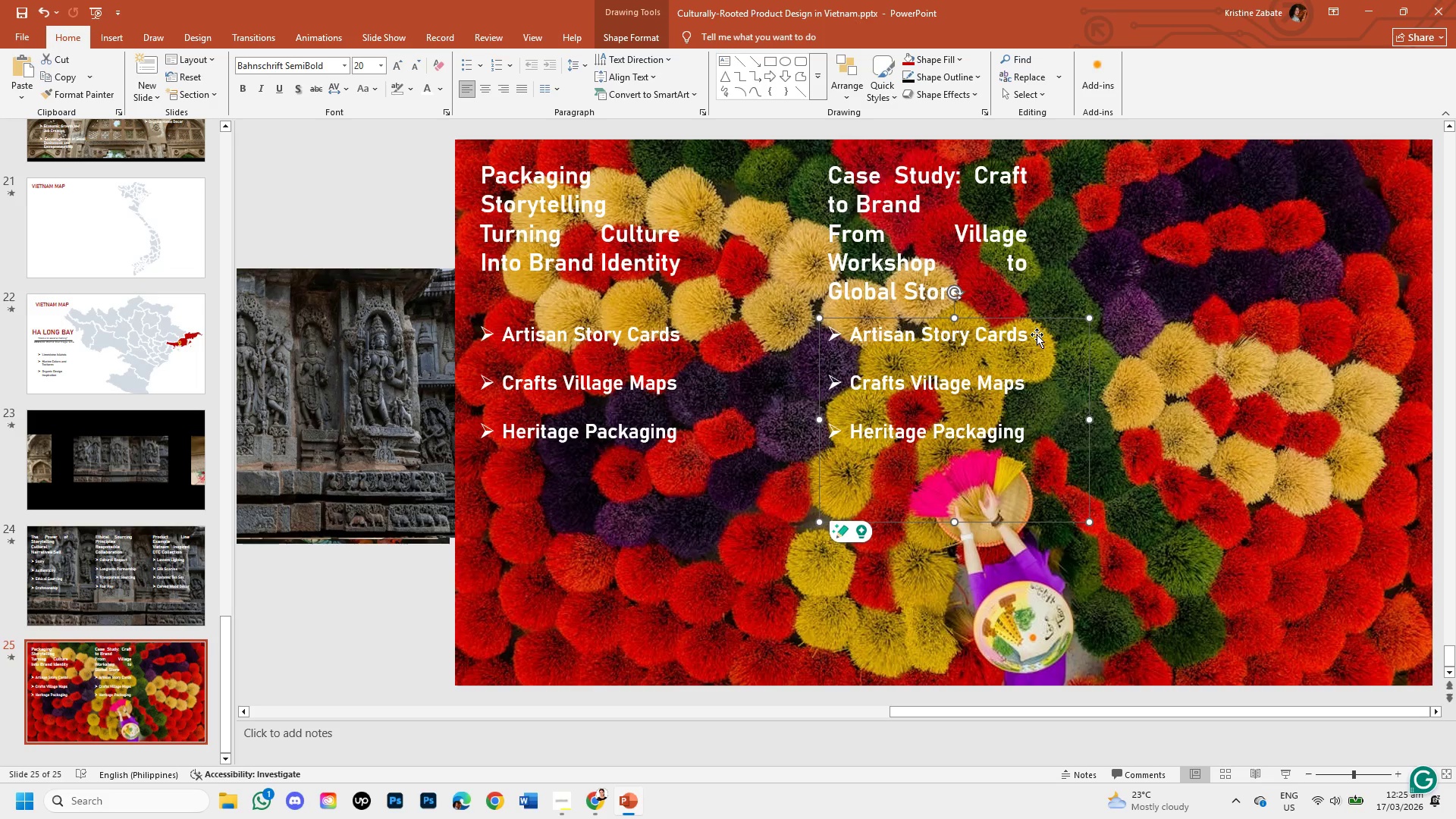 
left_click([1037, 334])
 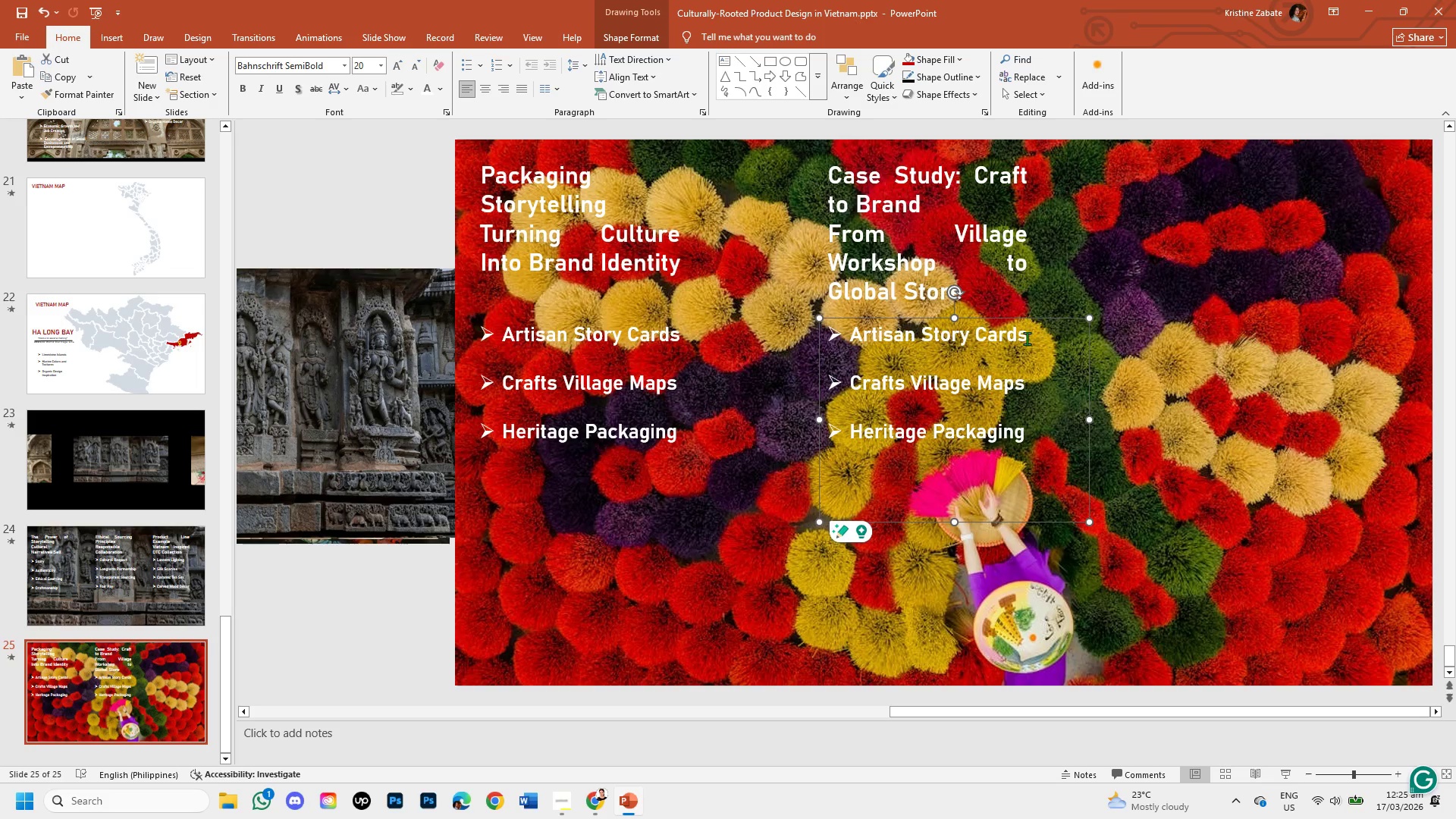 
left_click([1027, 338])
 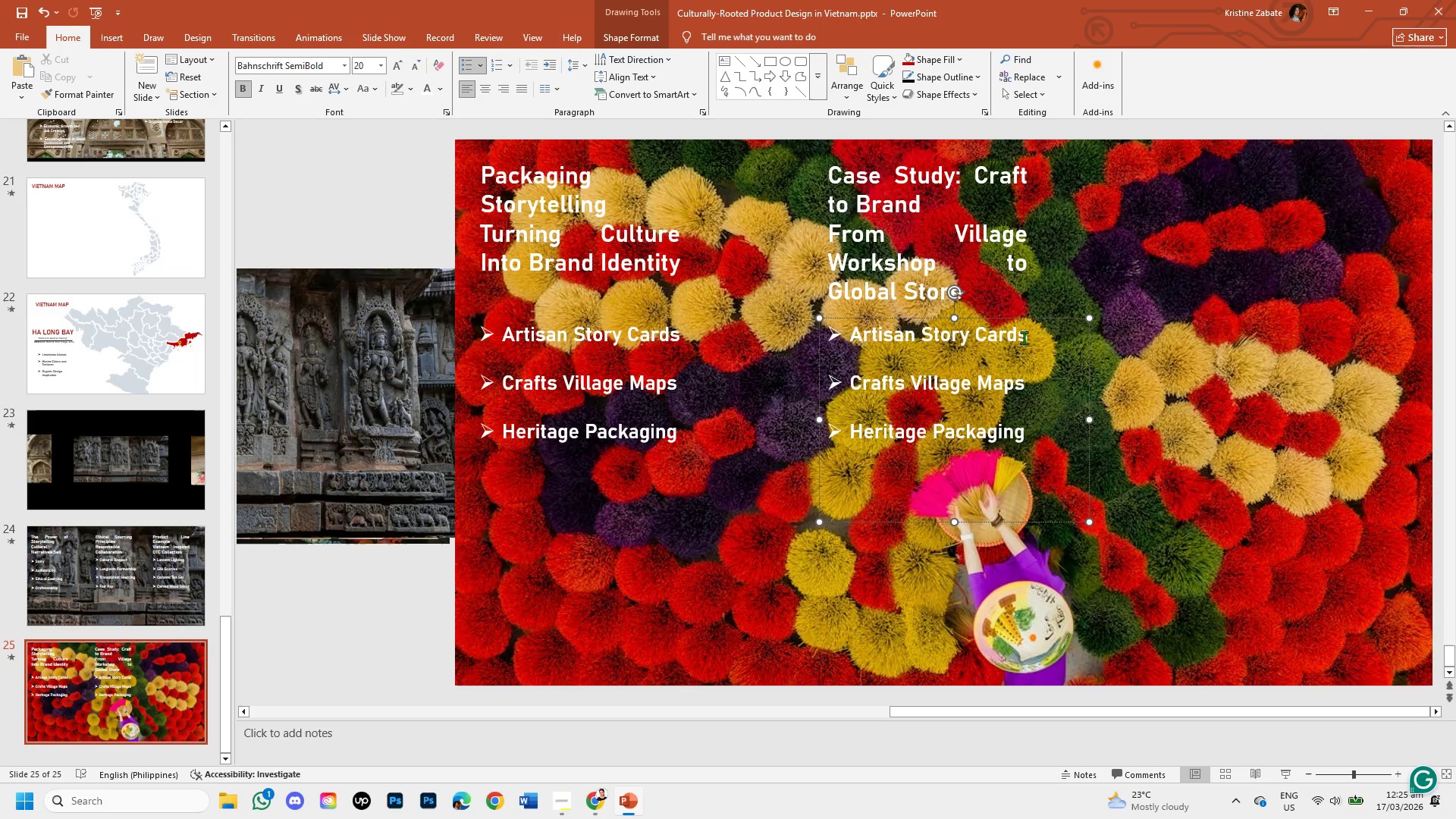 
key(Backspace)
 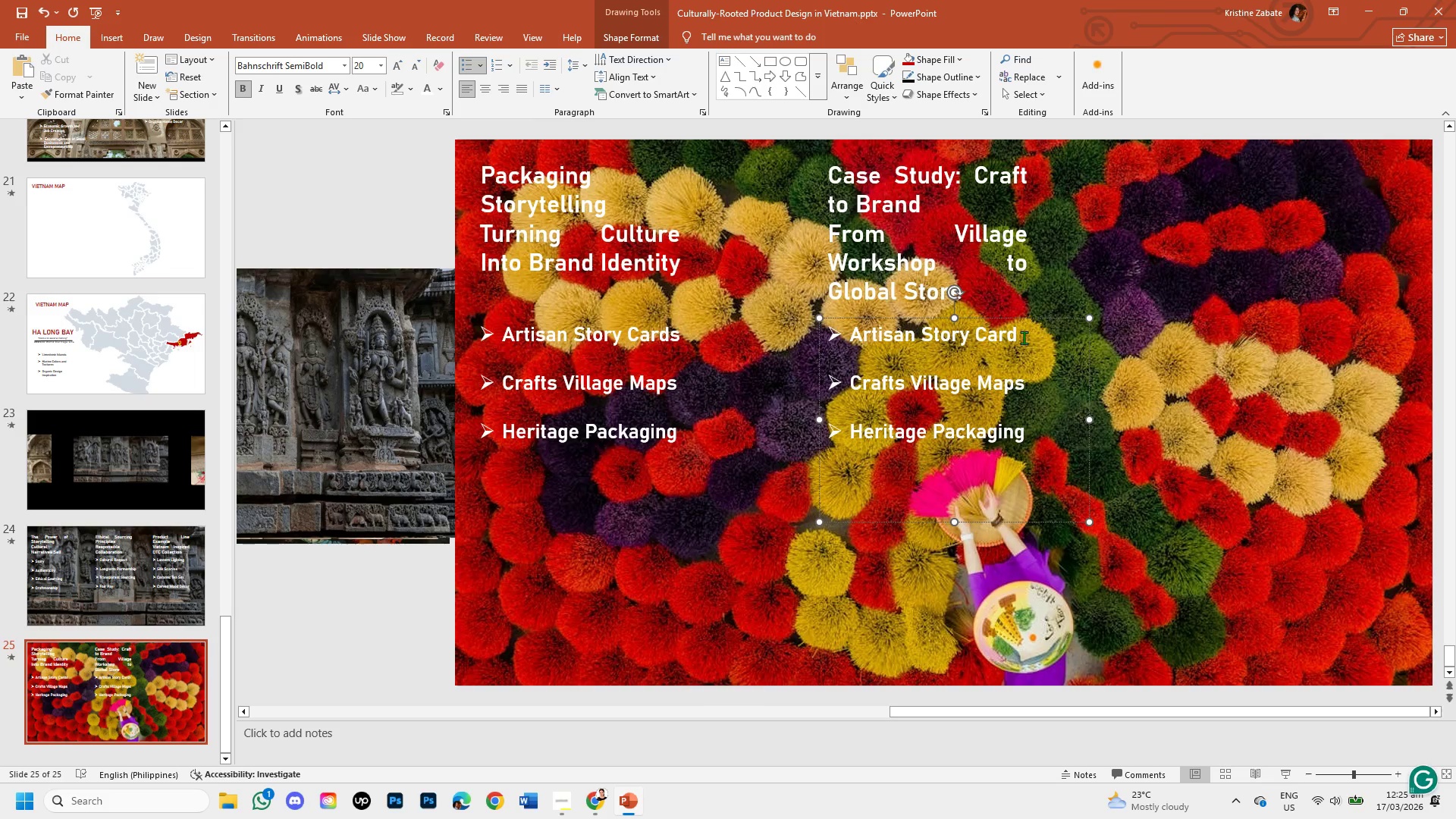 
key(Backspace)
 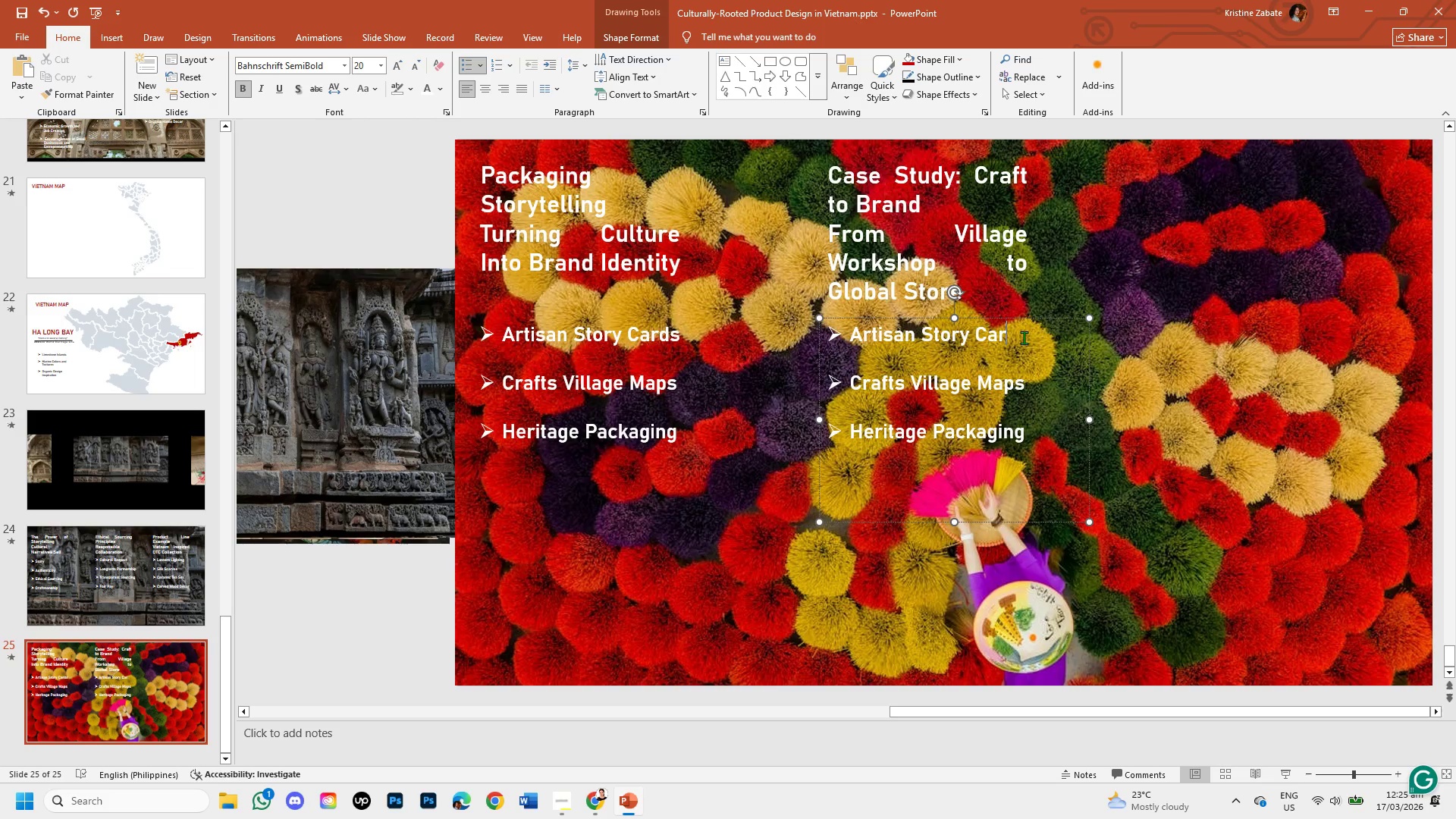 
hold_key(key=Backspace, duration=0.55)
 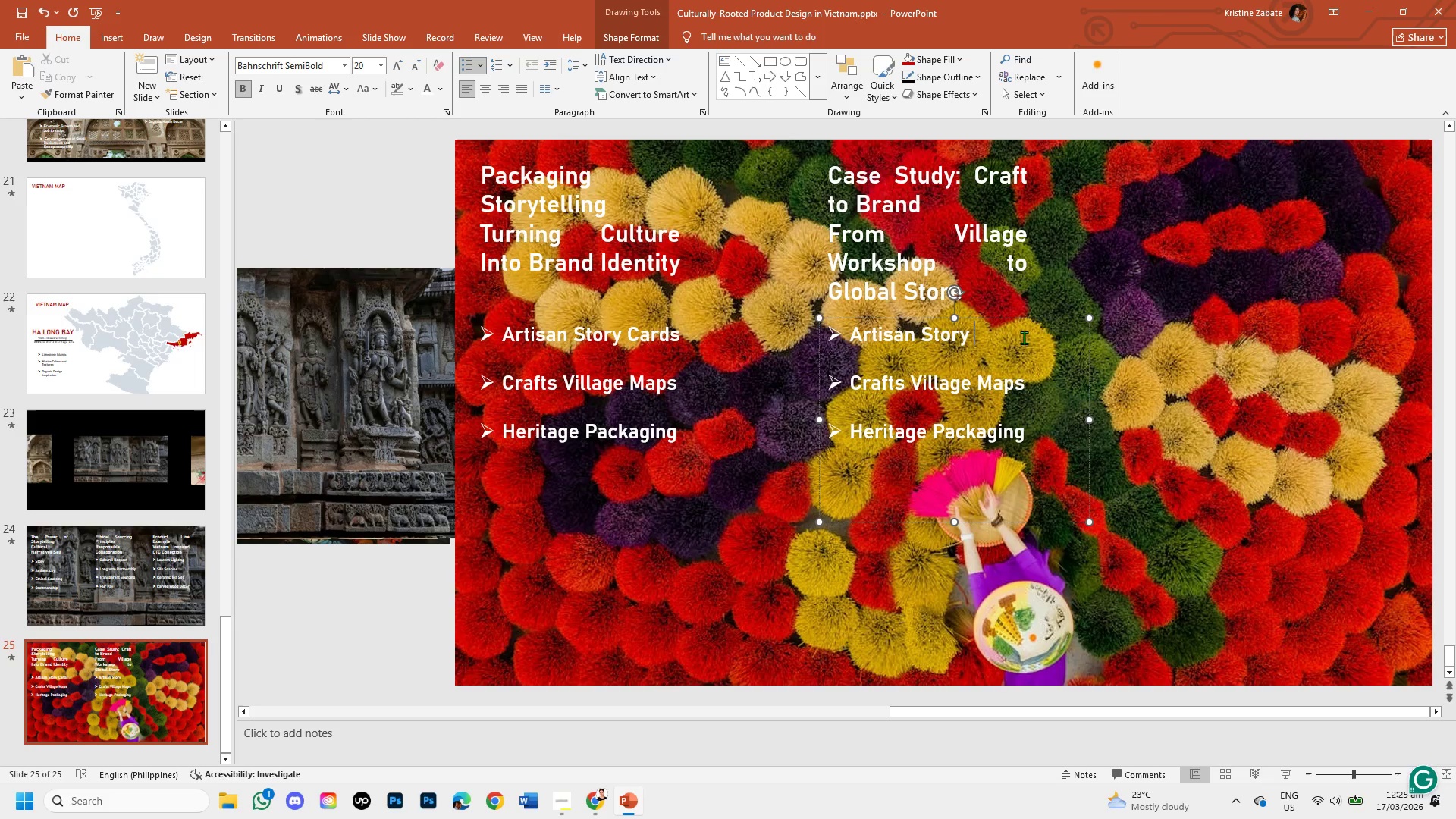 
hold_key(key=Backspace, duration=2.23)
 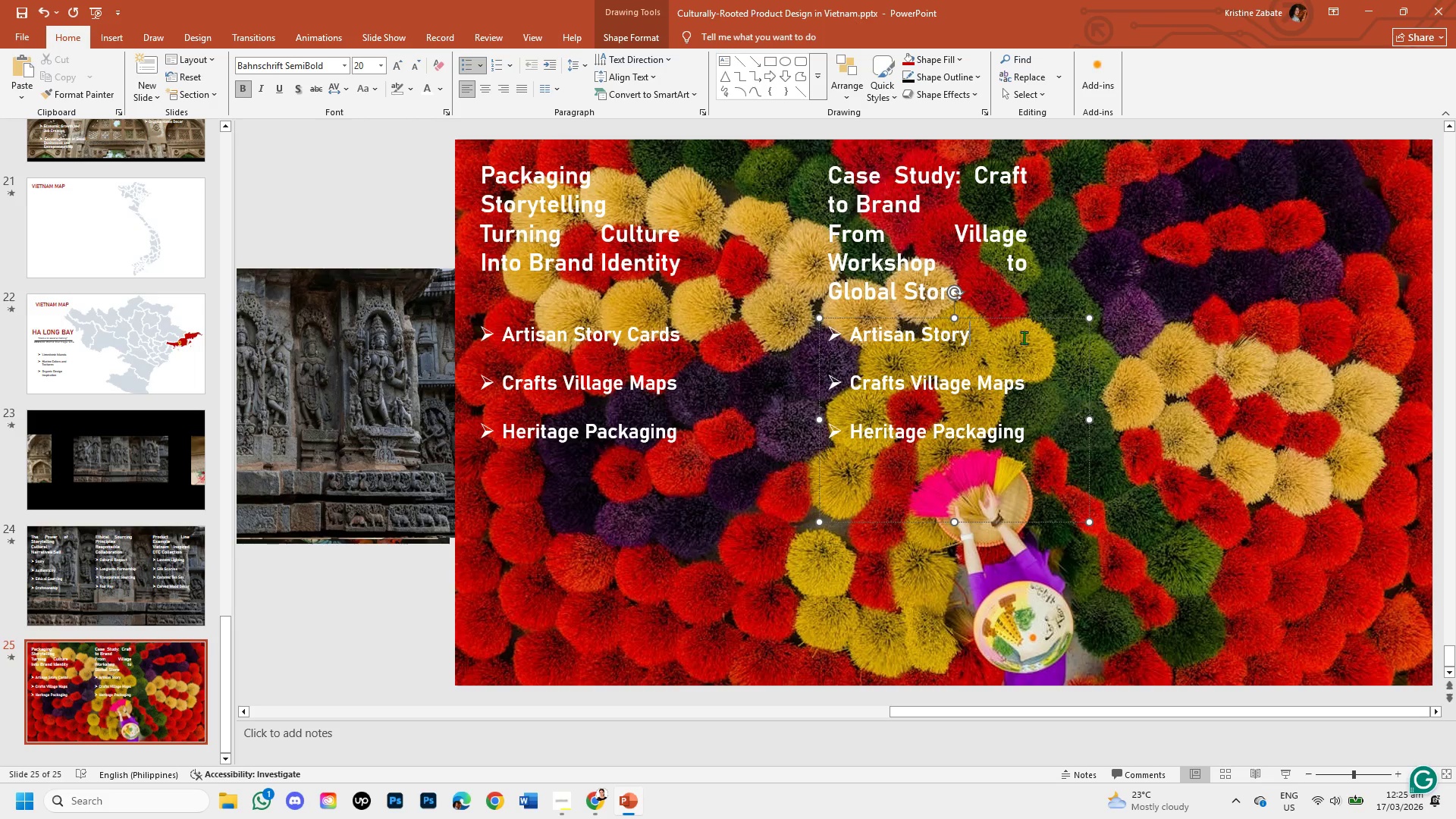 
key(Backspace)
key(Backspace)
key(Backspace)
key(Backspace)
key(Backspace)
key(Backspace)
key(Backspace)
key(Backspace)
key(Backspace)
key(Backspace)
key(Backspace)
key(Backspace)
key(Backspace)
type(Discvover)
key(Backspace)
key(Backspace)
key(Backspace)
key(Backspace)
key(Backspace)
type(over Artisan Village)
 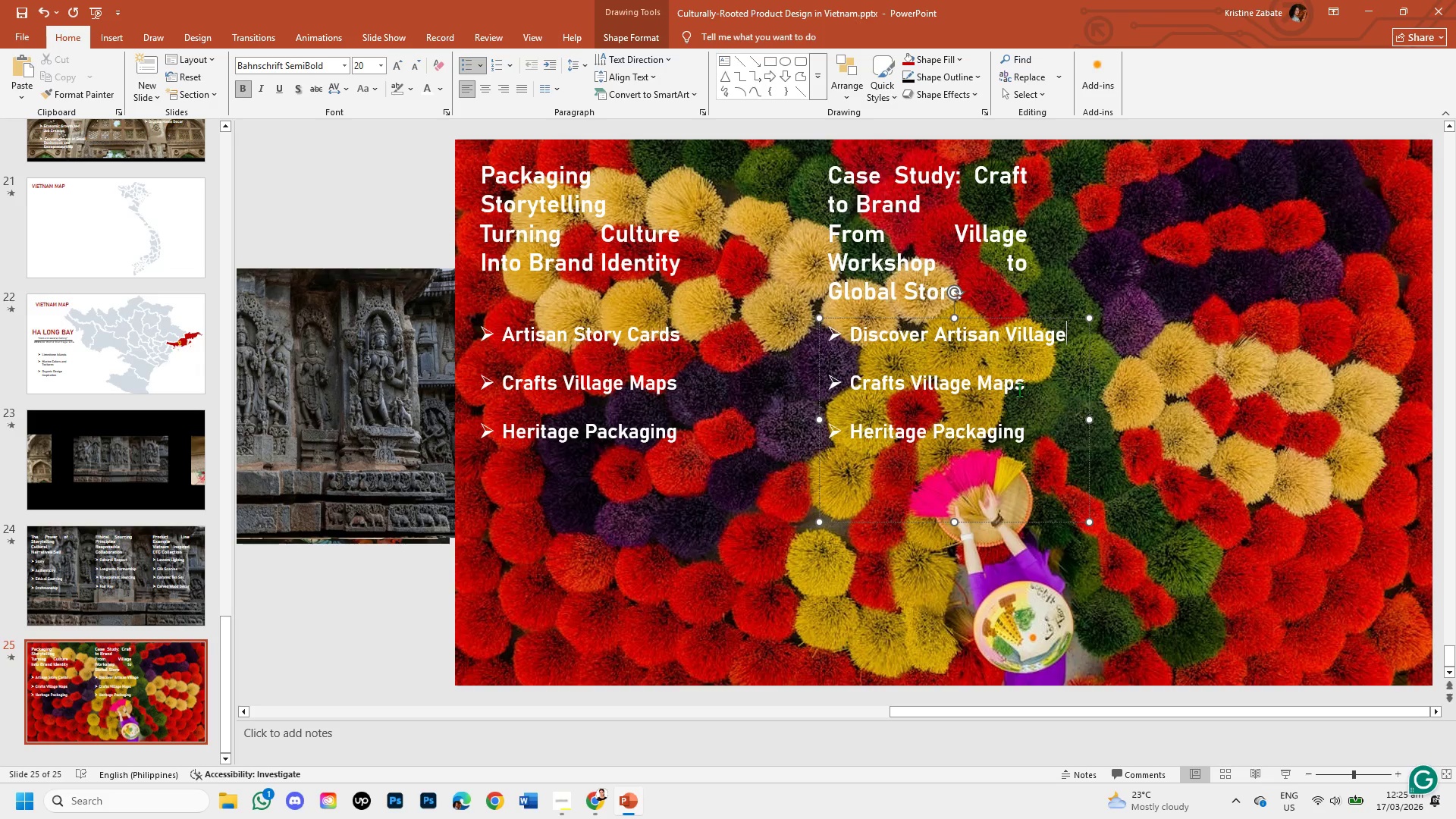 
left_click([1025, 388])
 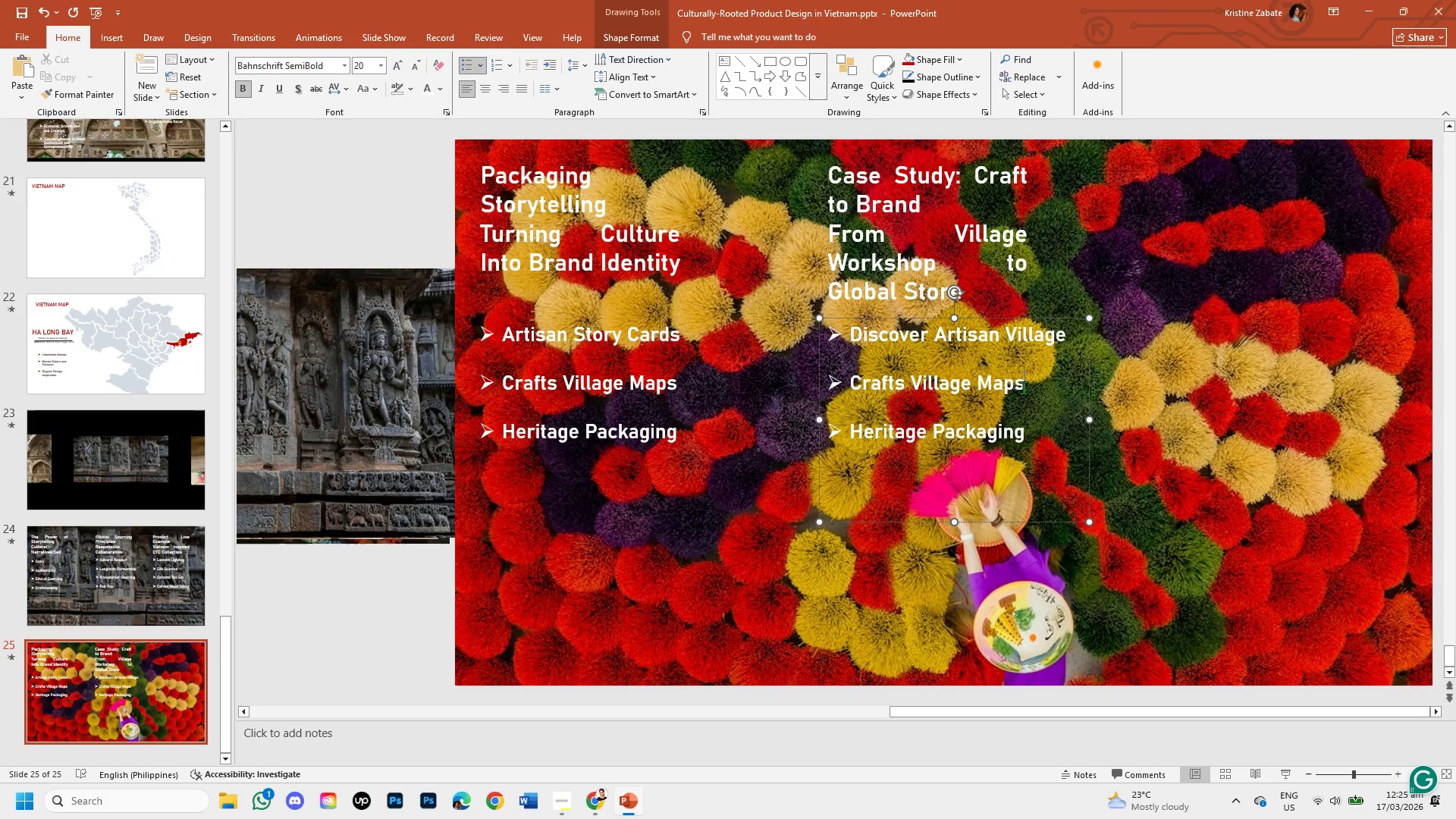 
key(Backspace)
 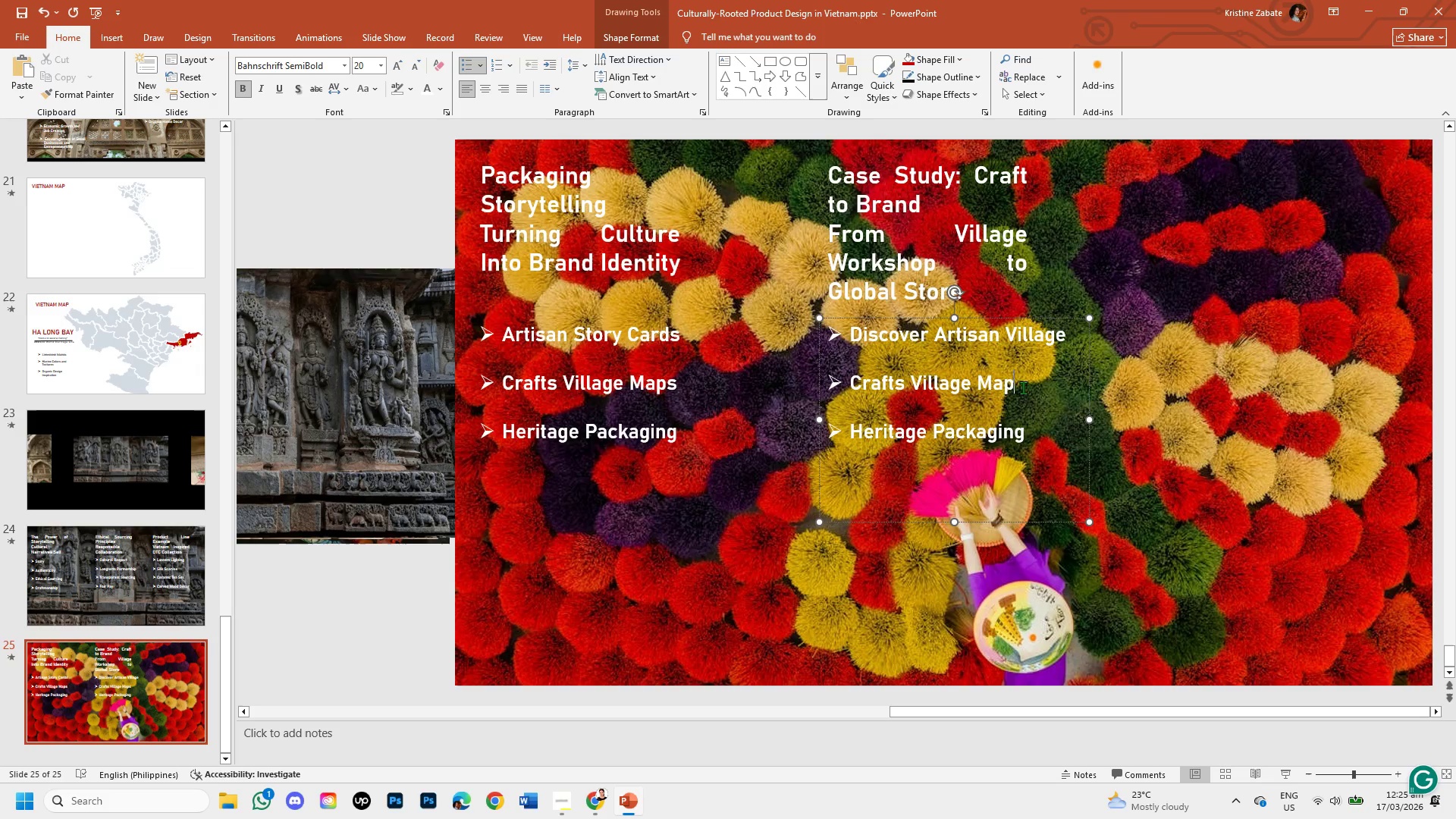 
key(Backspace)
 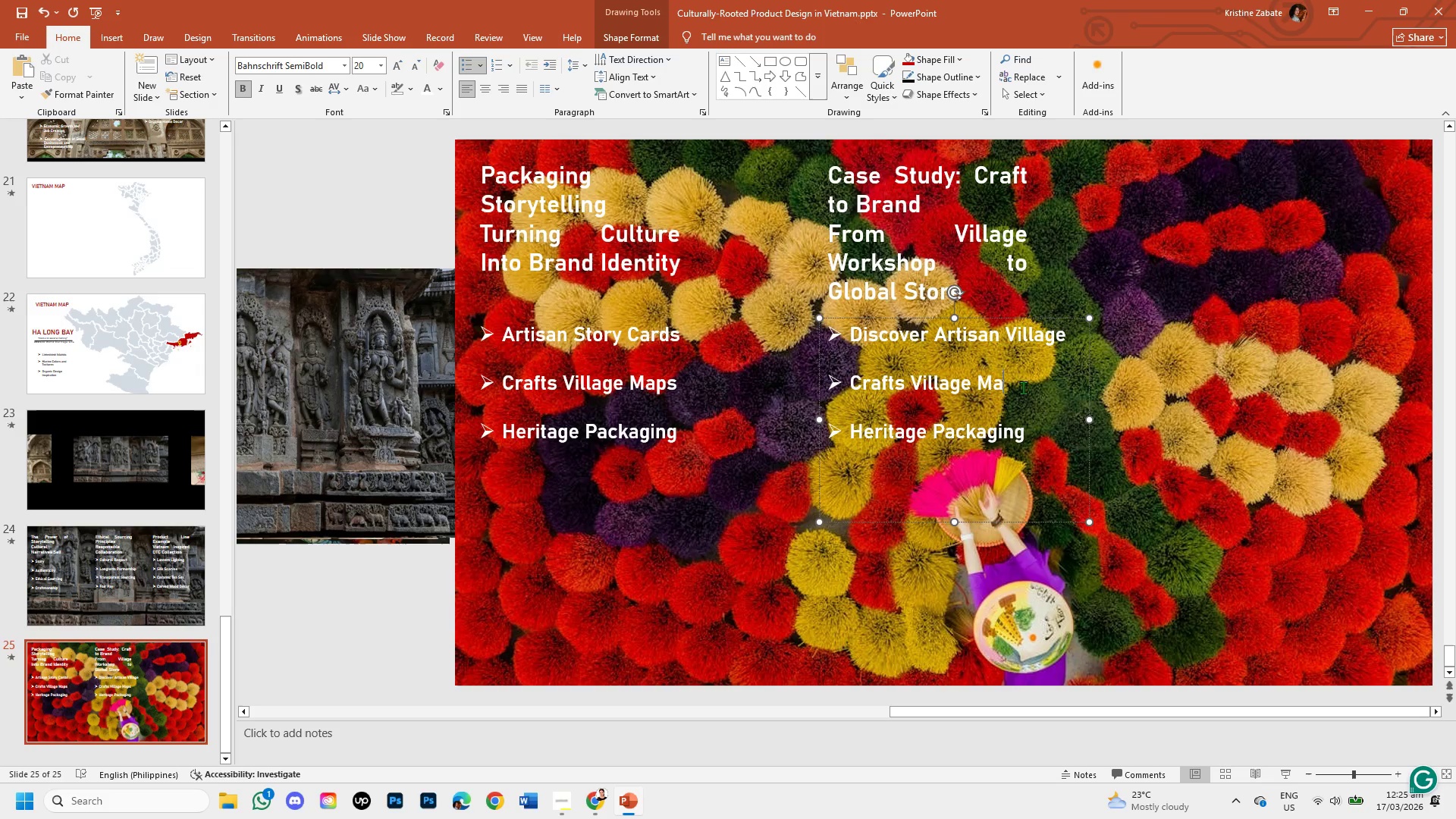 
key(Backspace)
 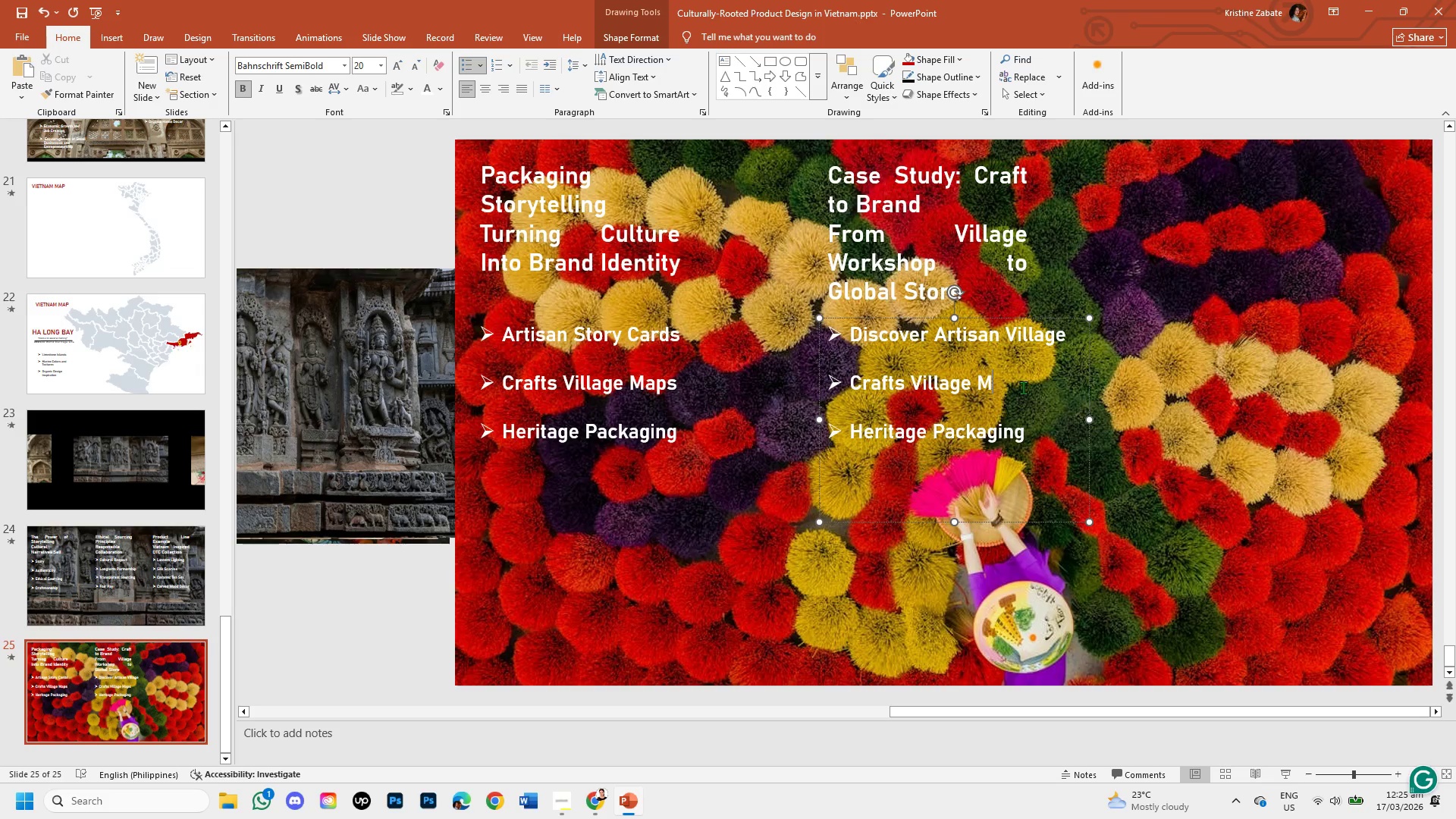 
key(Backspace)
 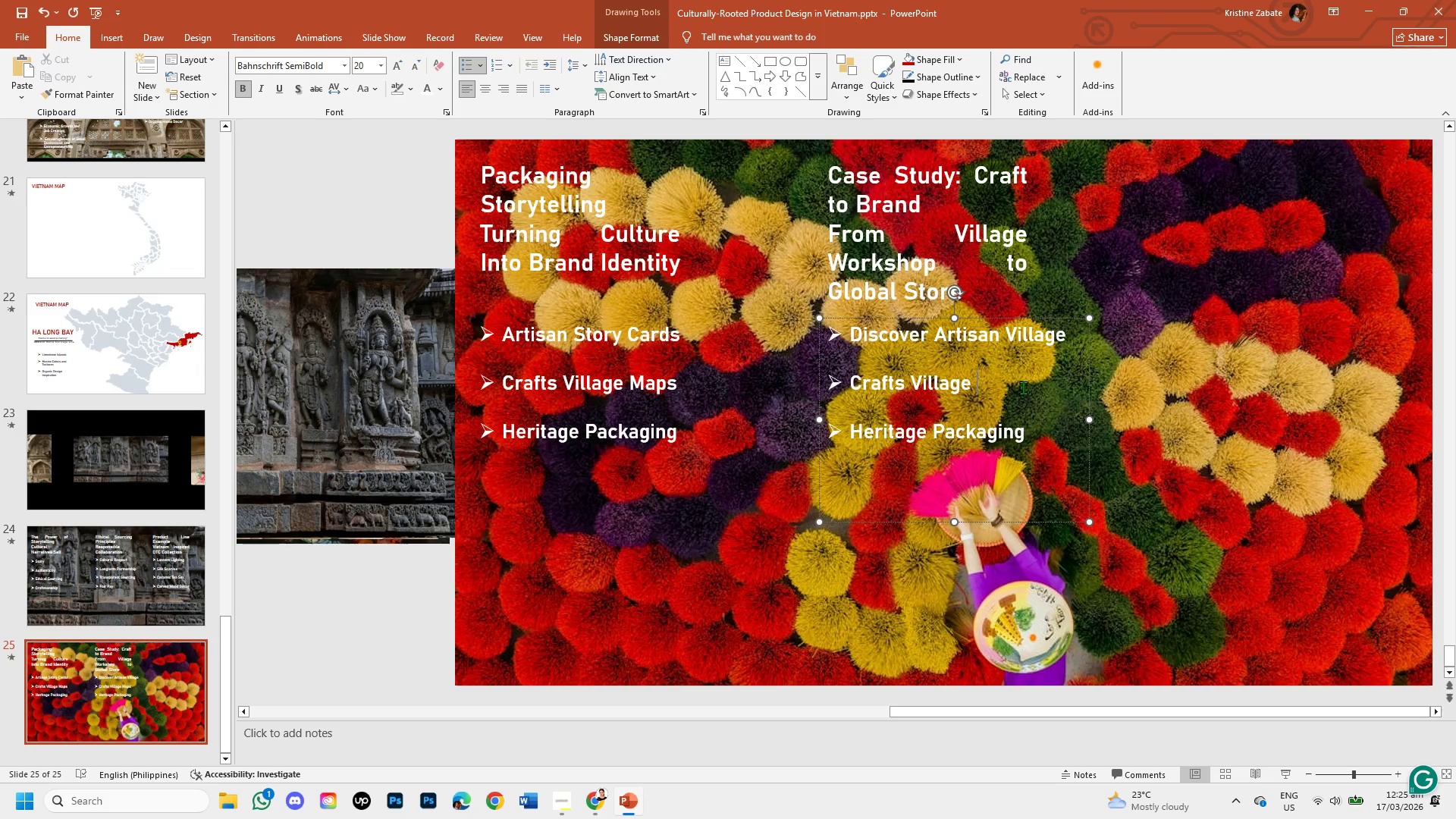 
key(Backspace)
 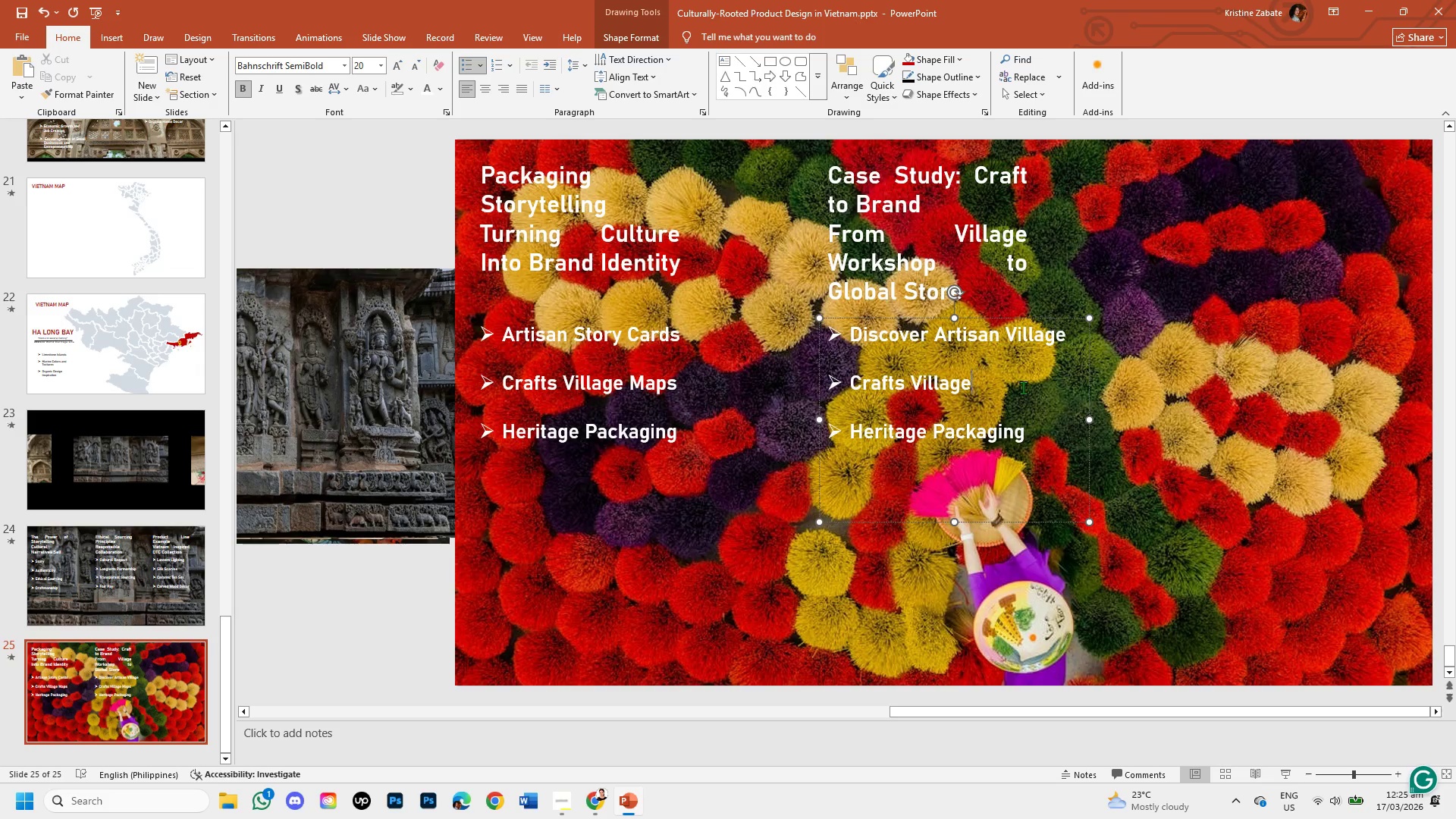 
key(Backspace)
 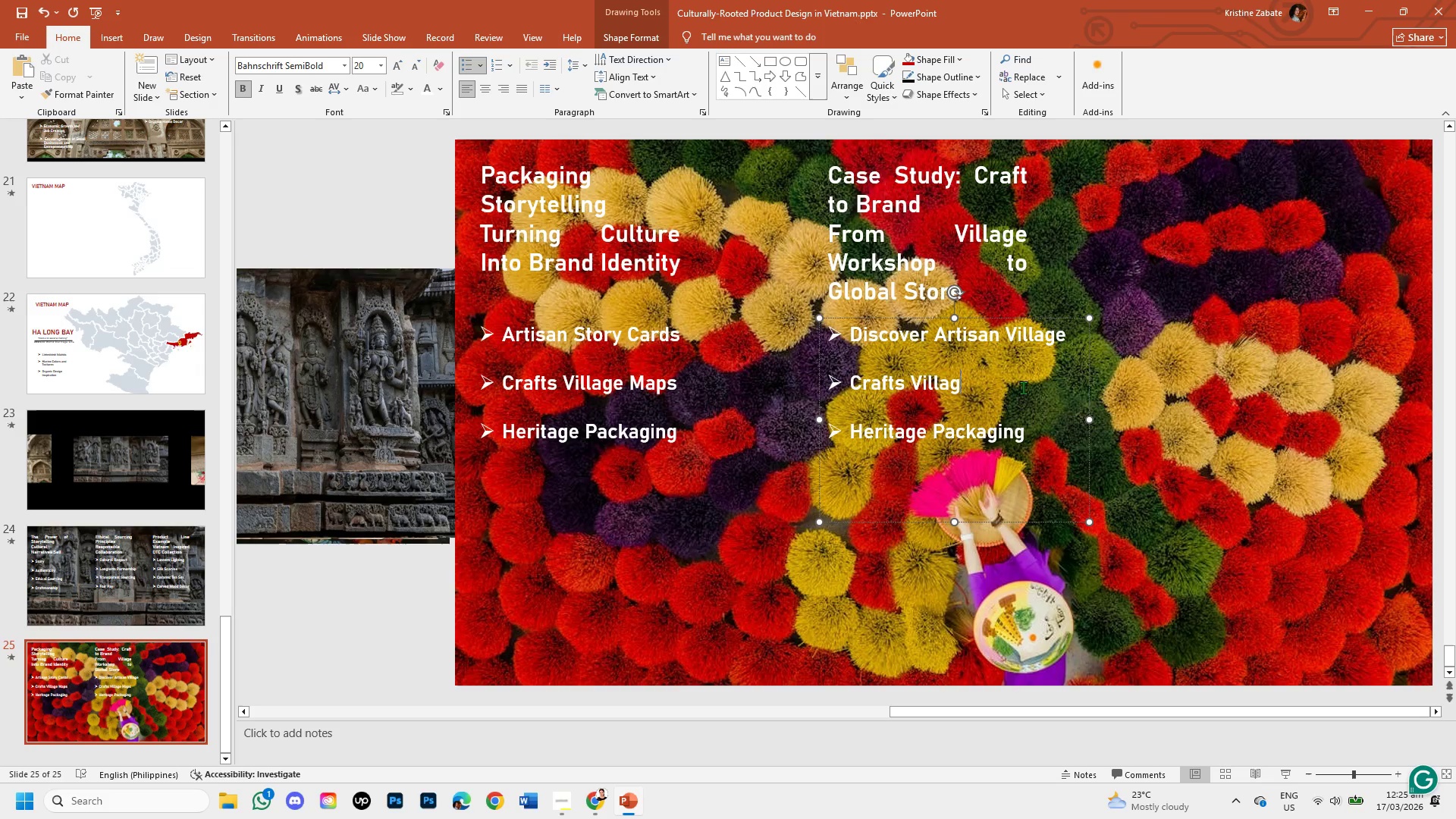 
key(Backspace)
 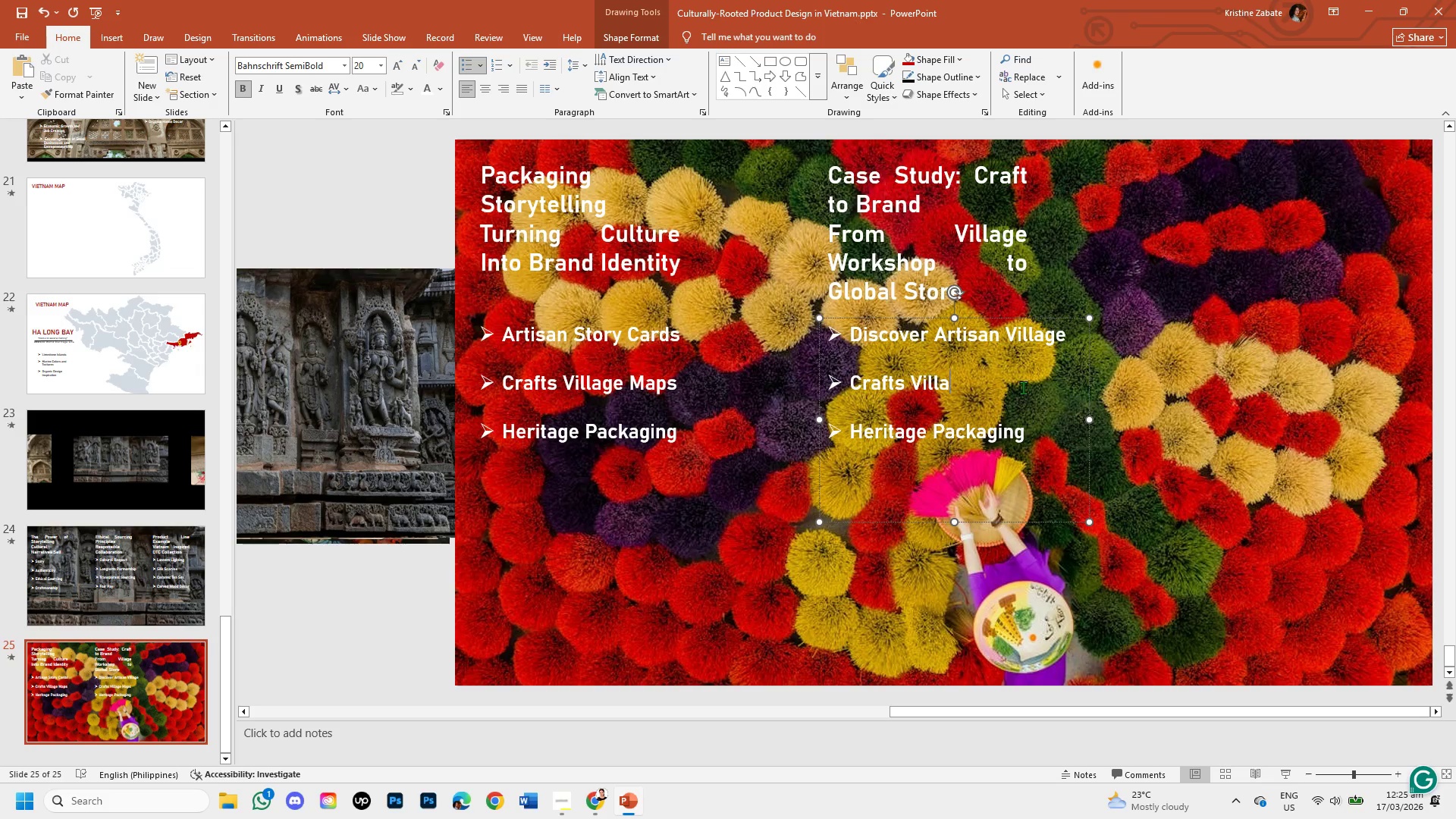 
key(Backspace)
 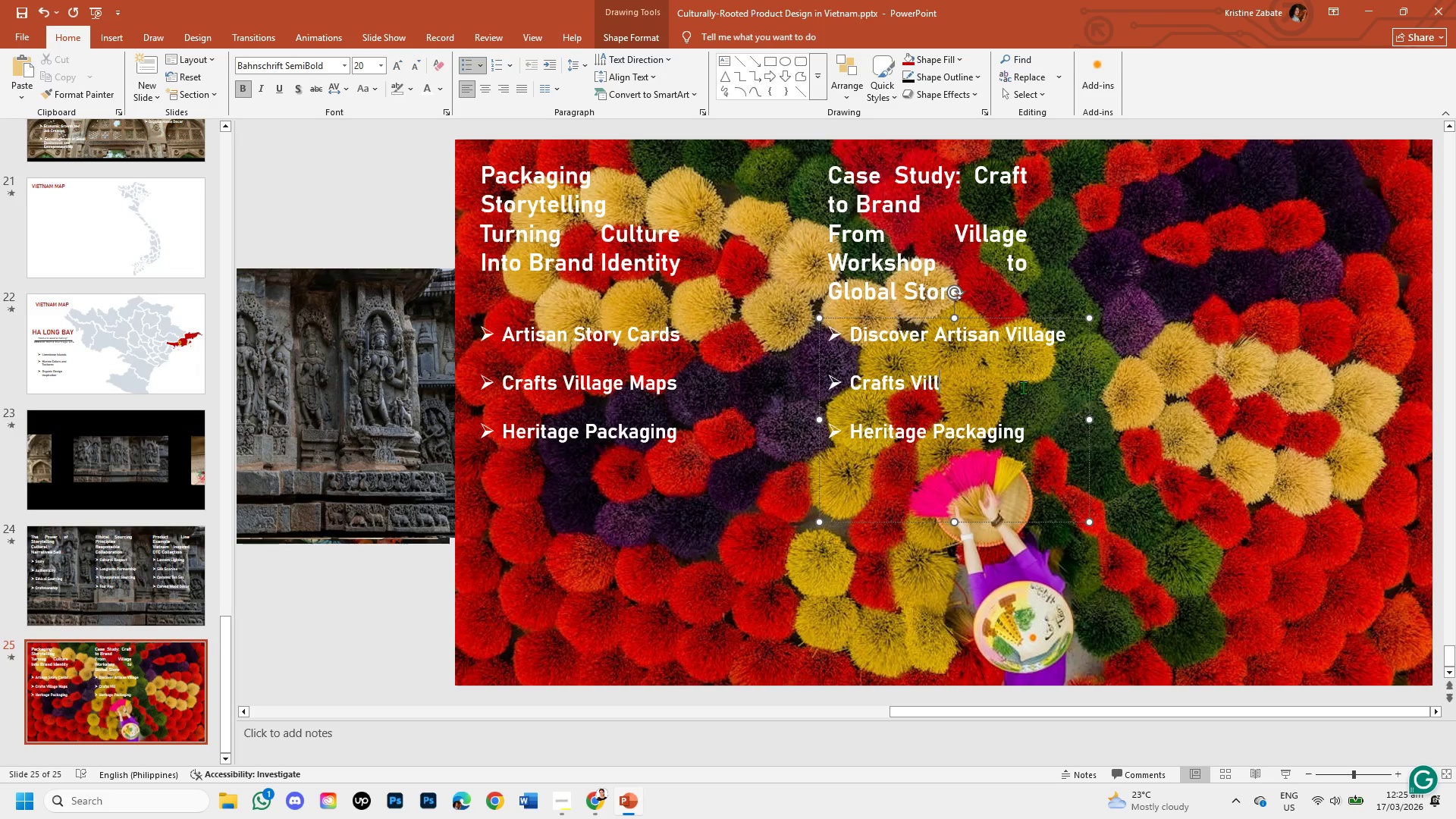 
key(Backspace)
 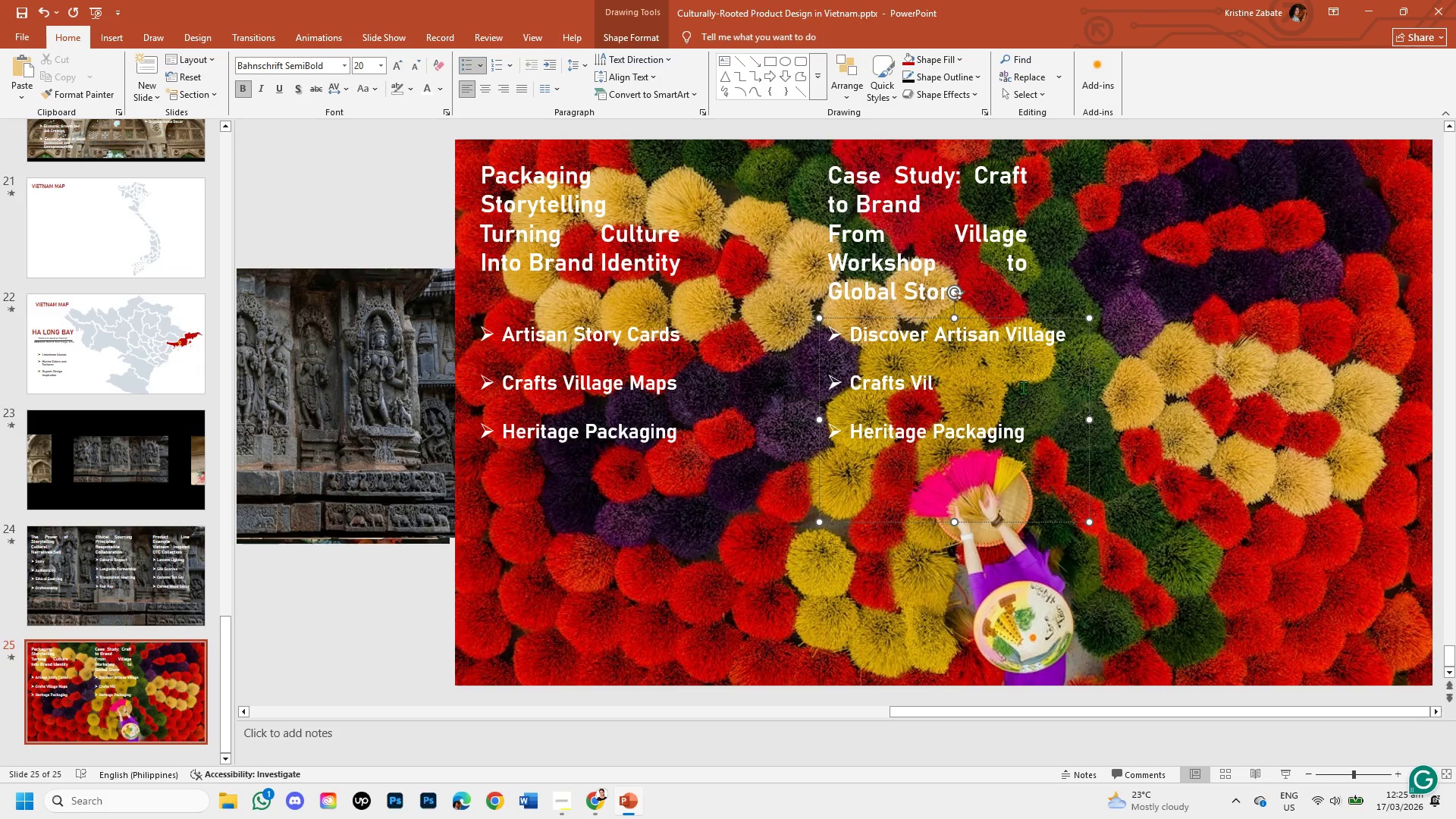 
key(Backspace)
 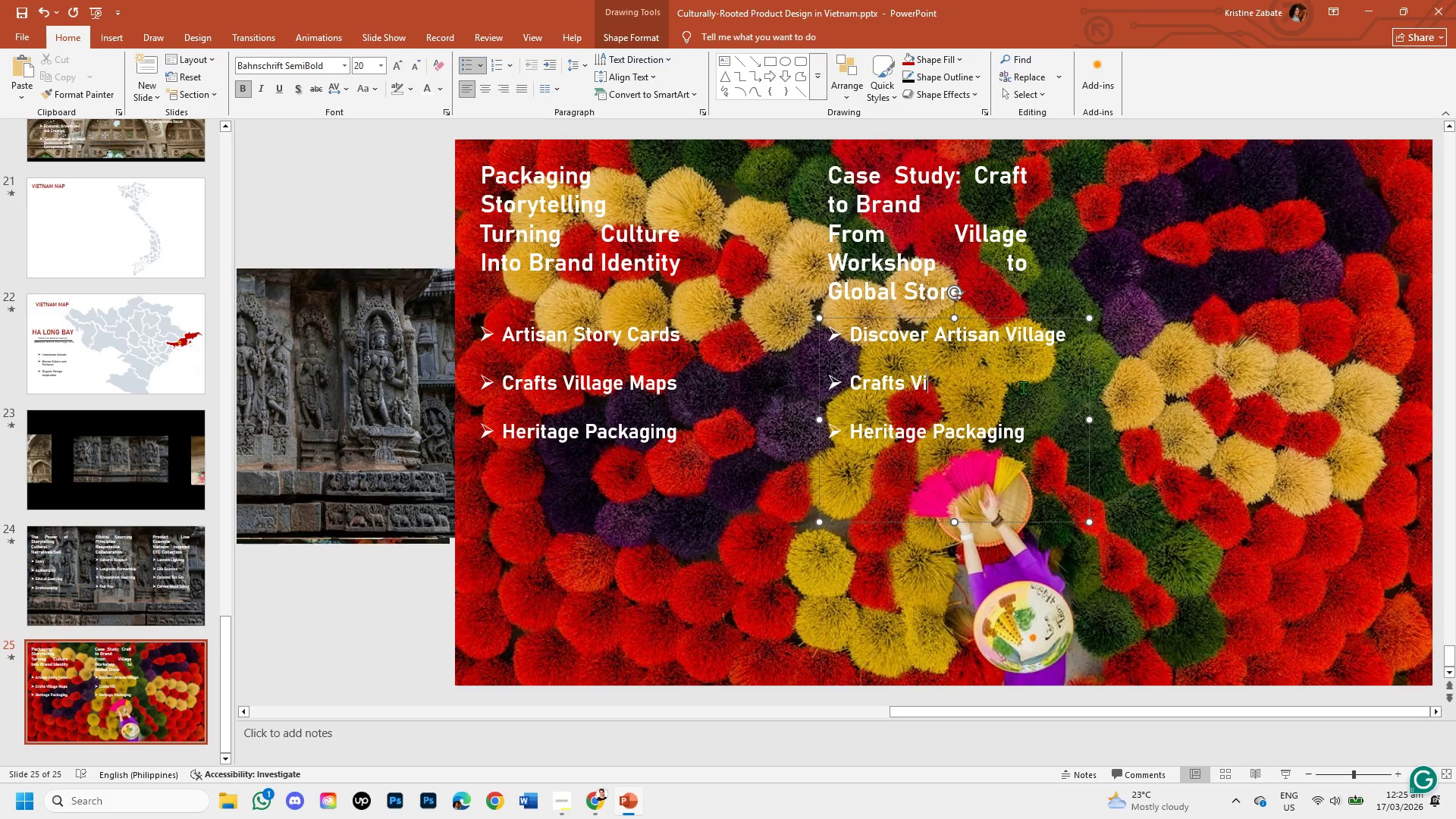 
key(Backspace)
 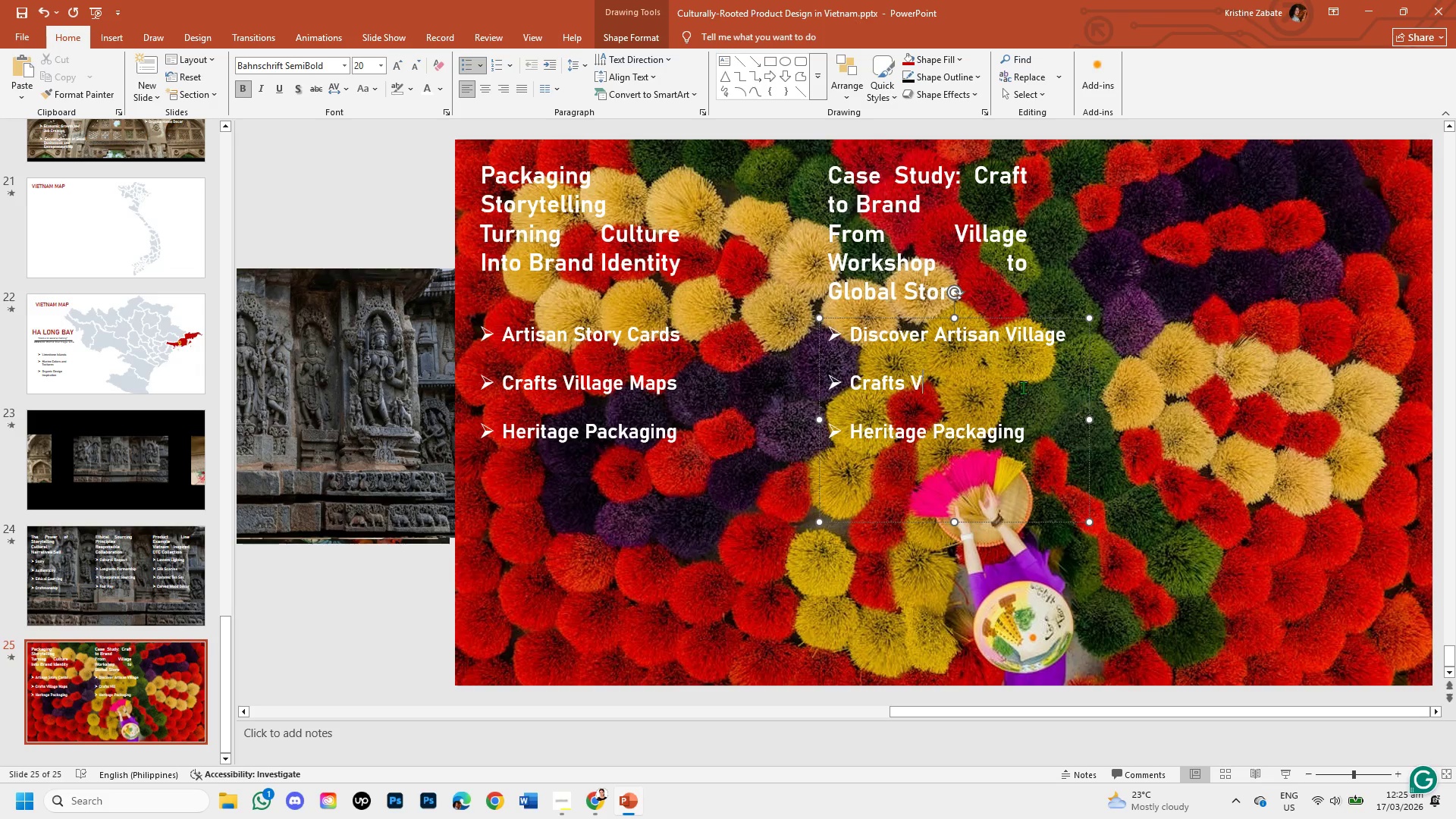 
key(Backspace)
 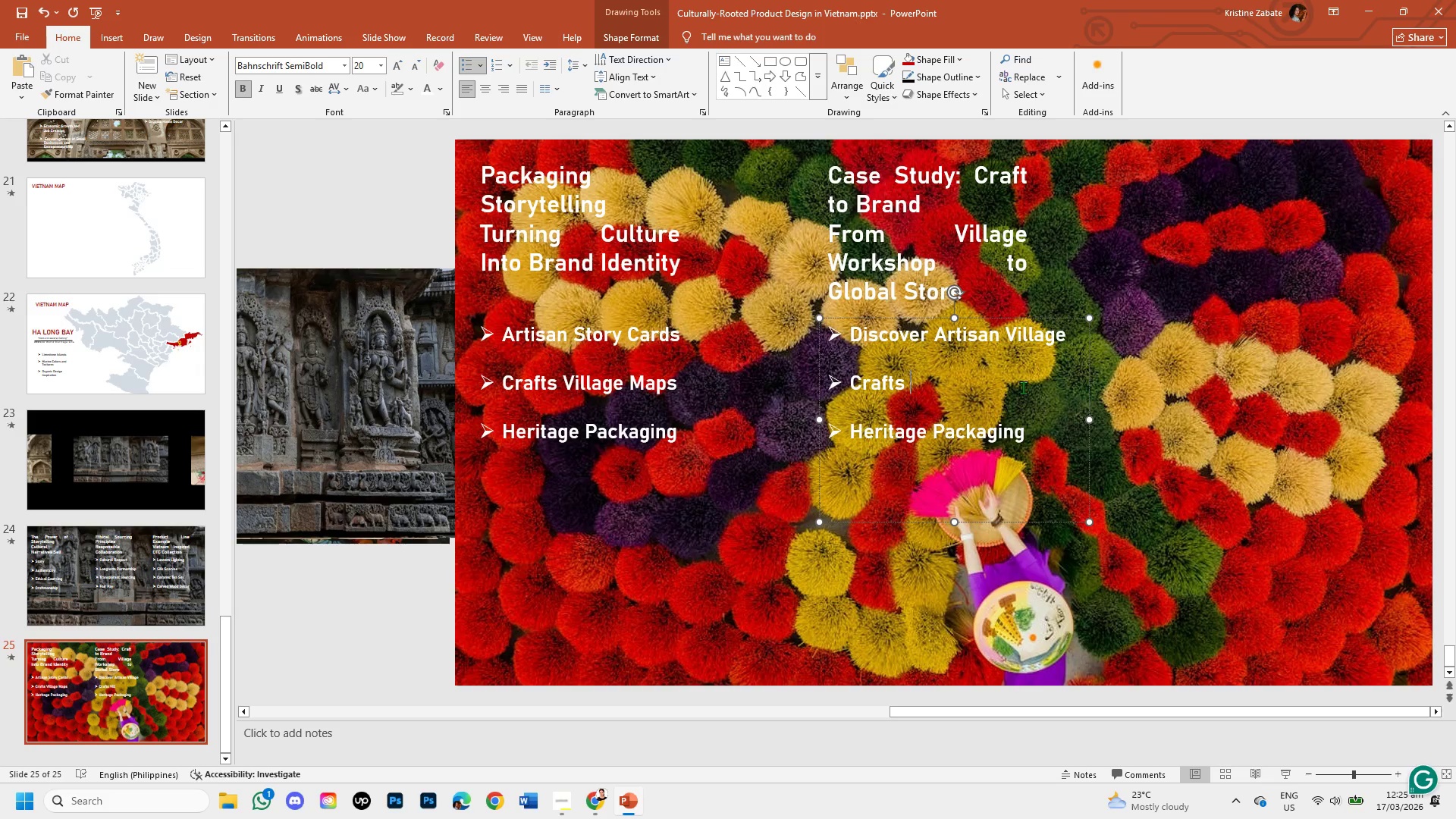 
key(Backspace)
 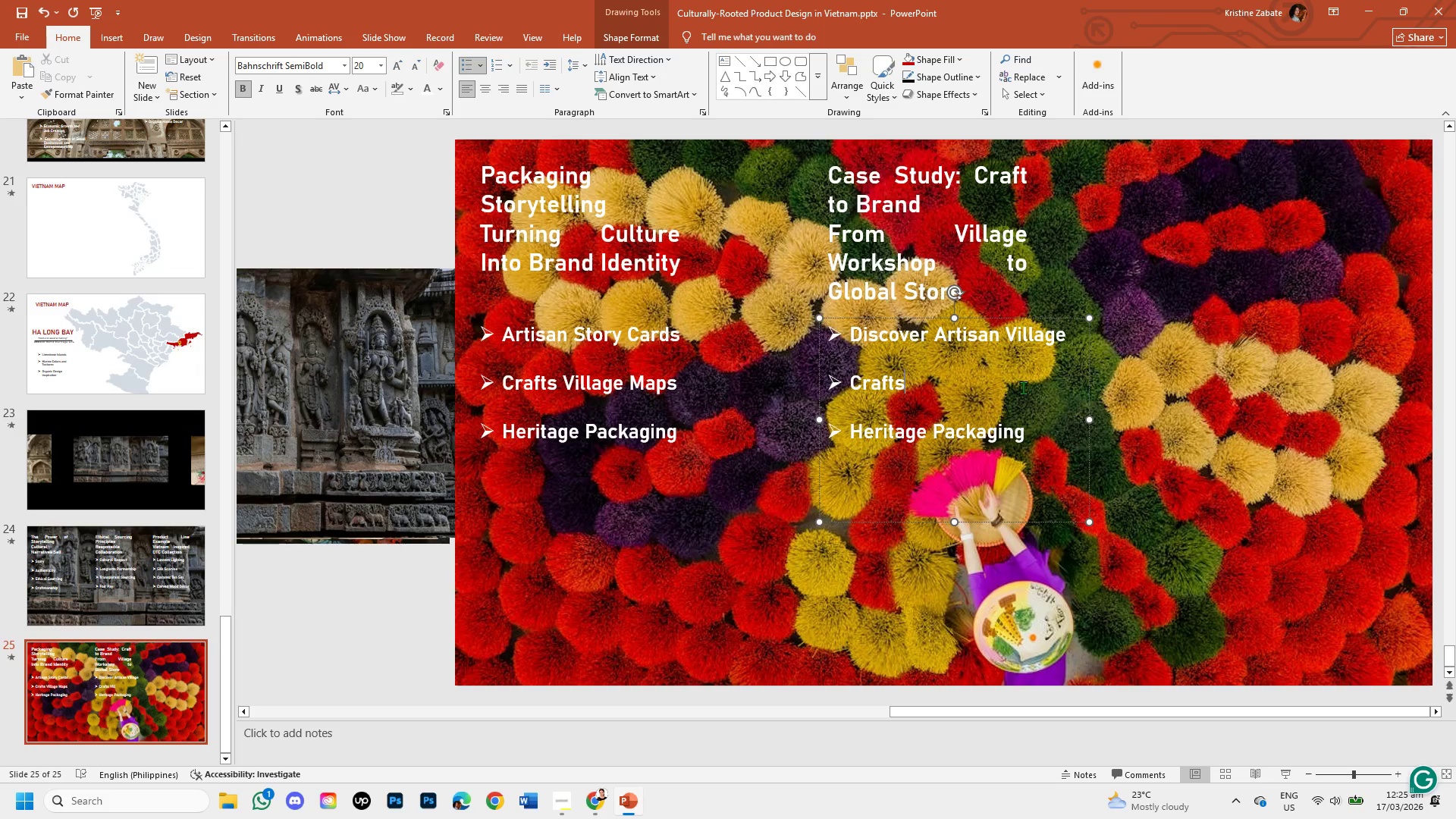 
key(Backspace)
 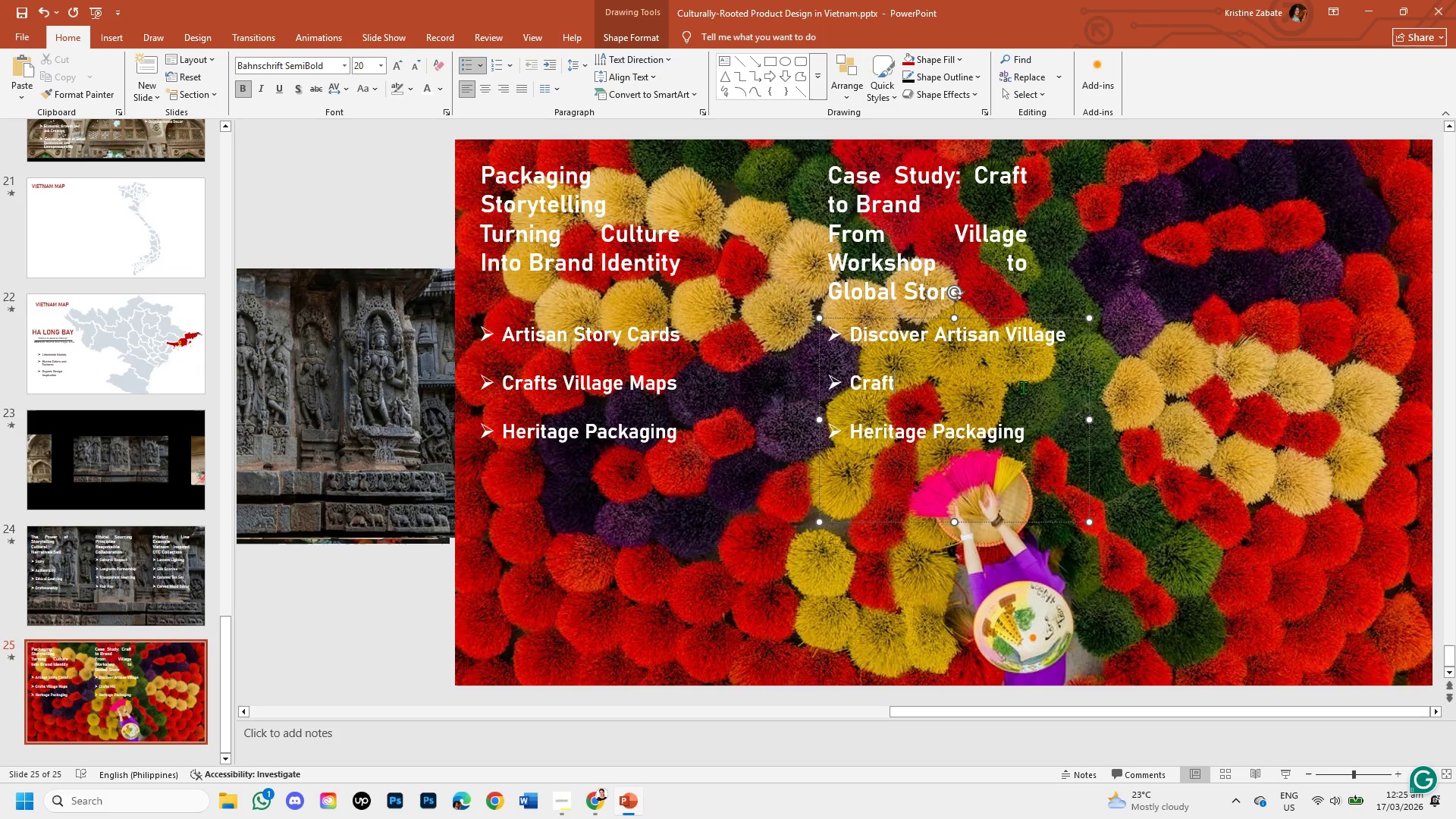 
key(Backspace)
 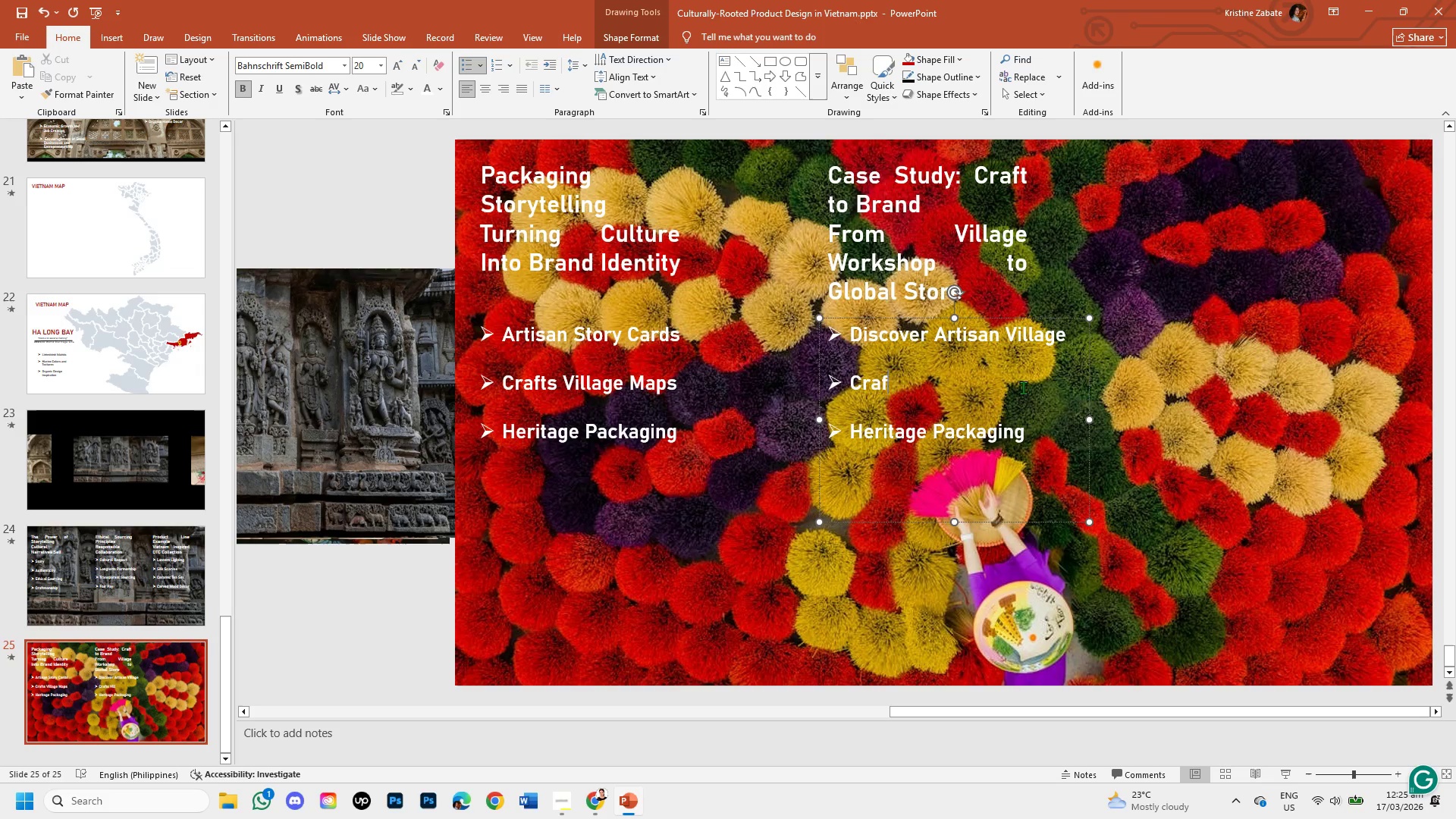 
key(Backspace)
 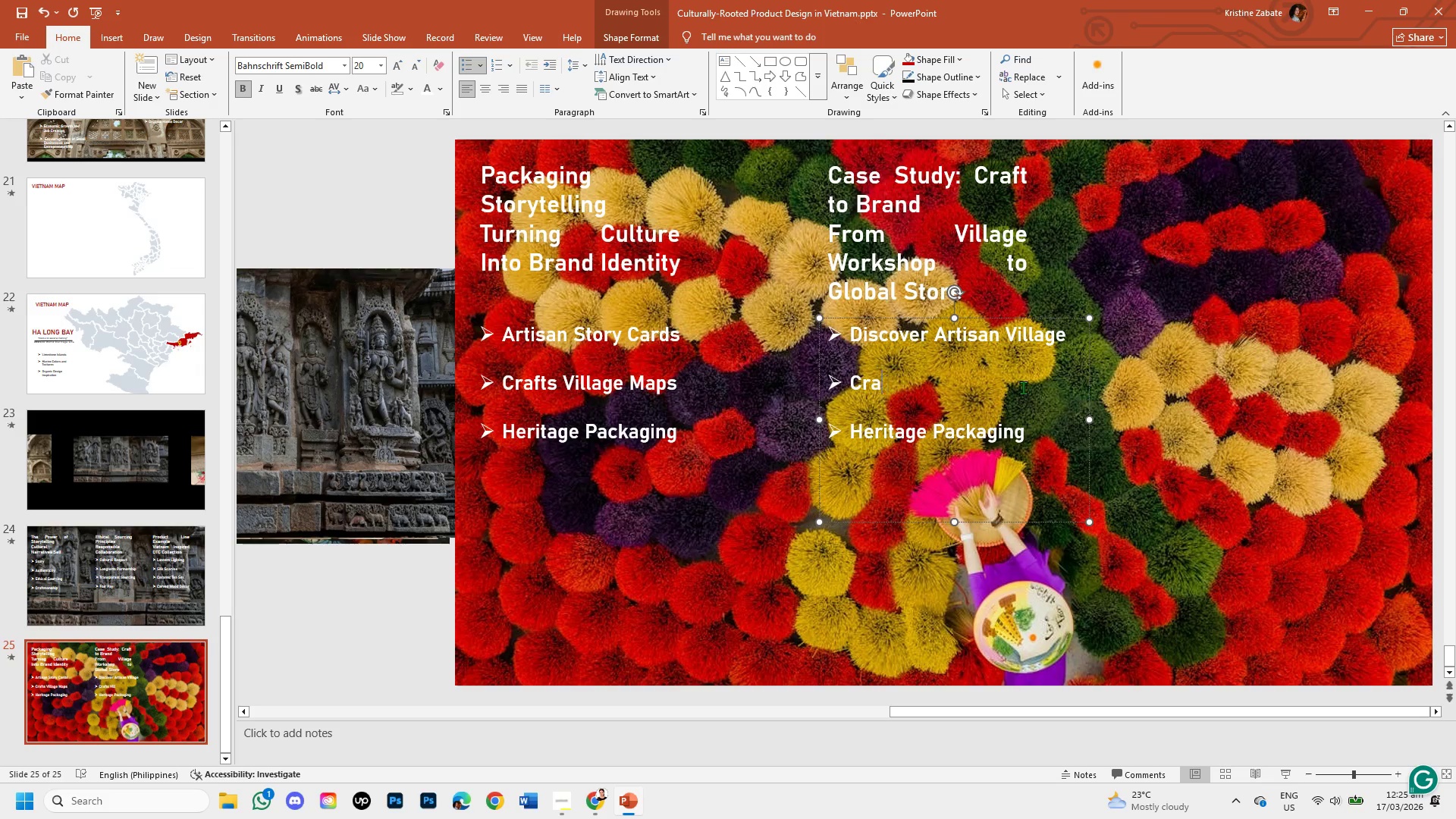 
key(Backspace)
 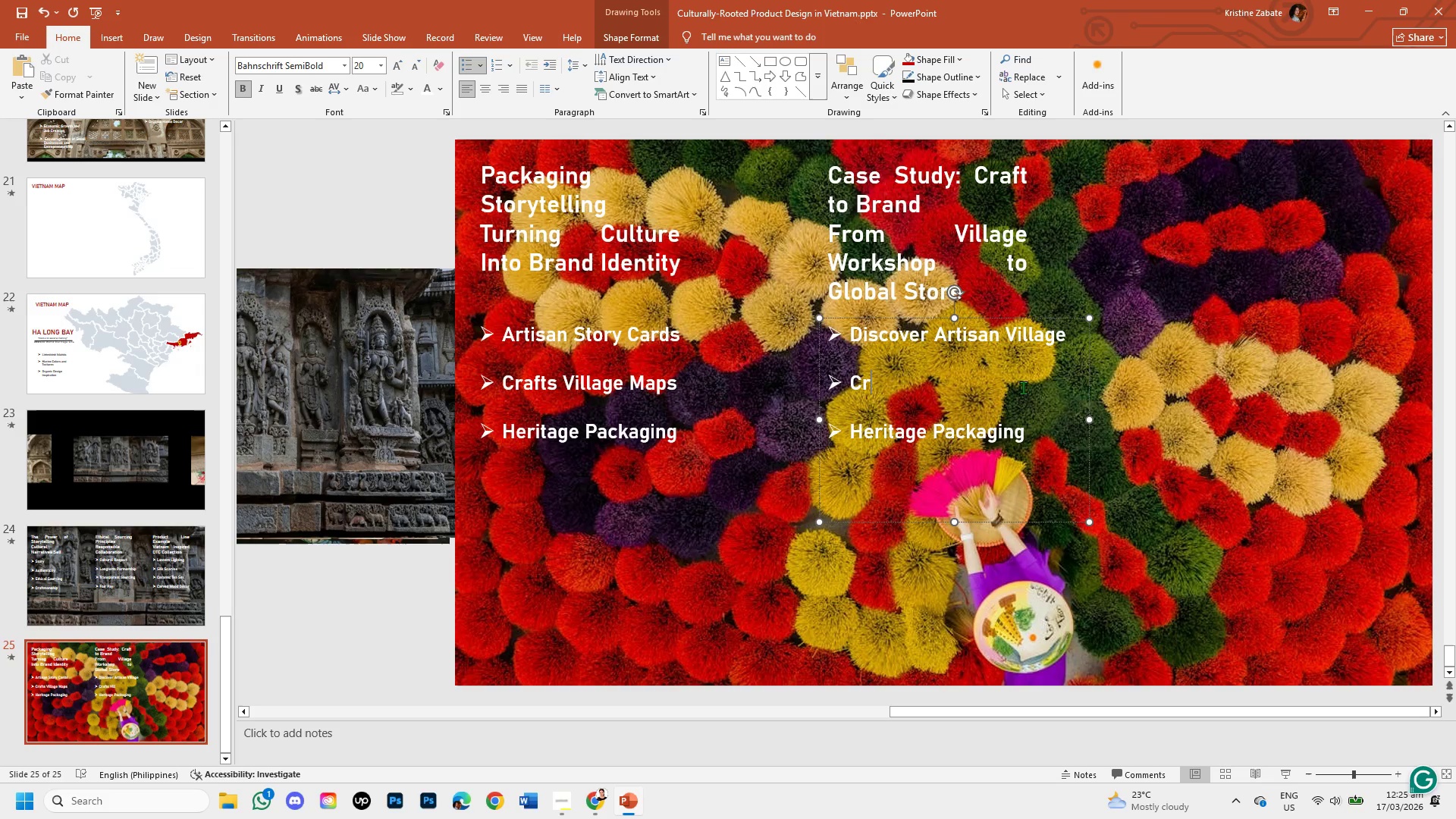 
key(Backspace)
 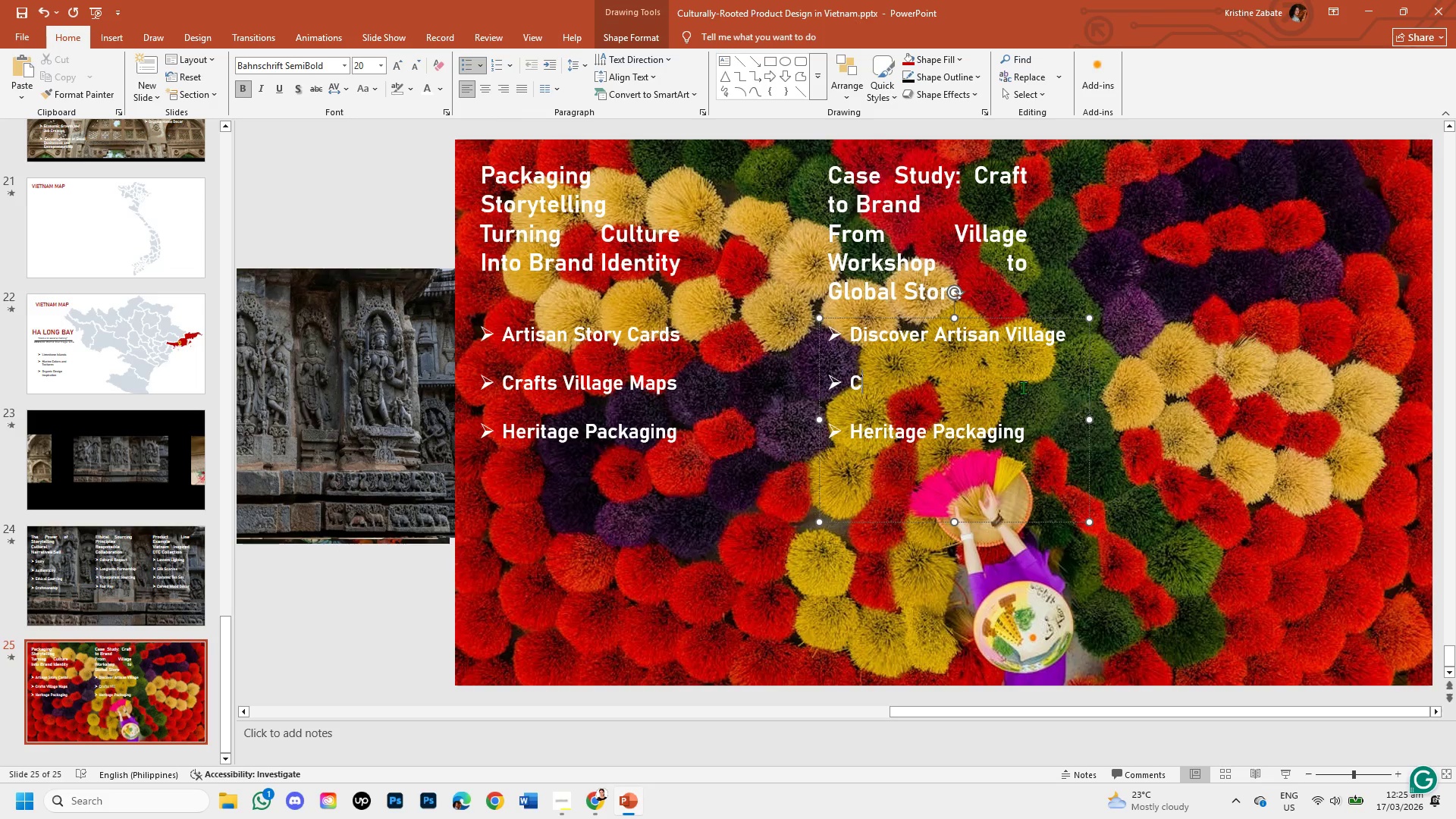 
key(Backspace)
 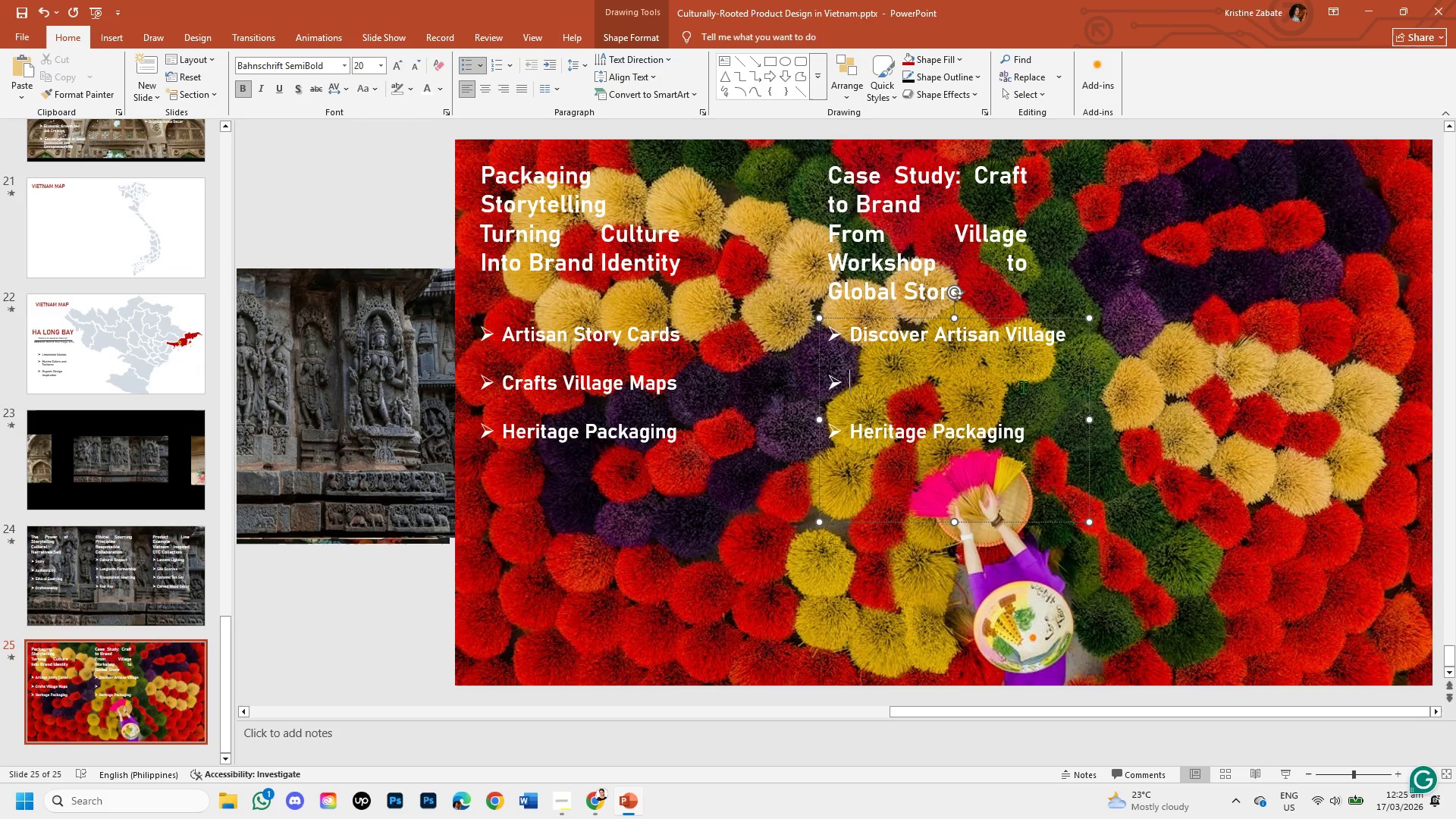 
type(Document Craft Story )
 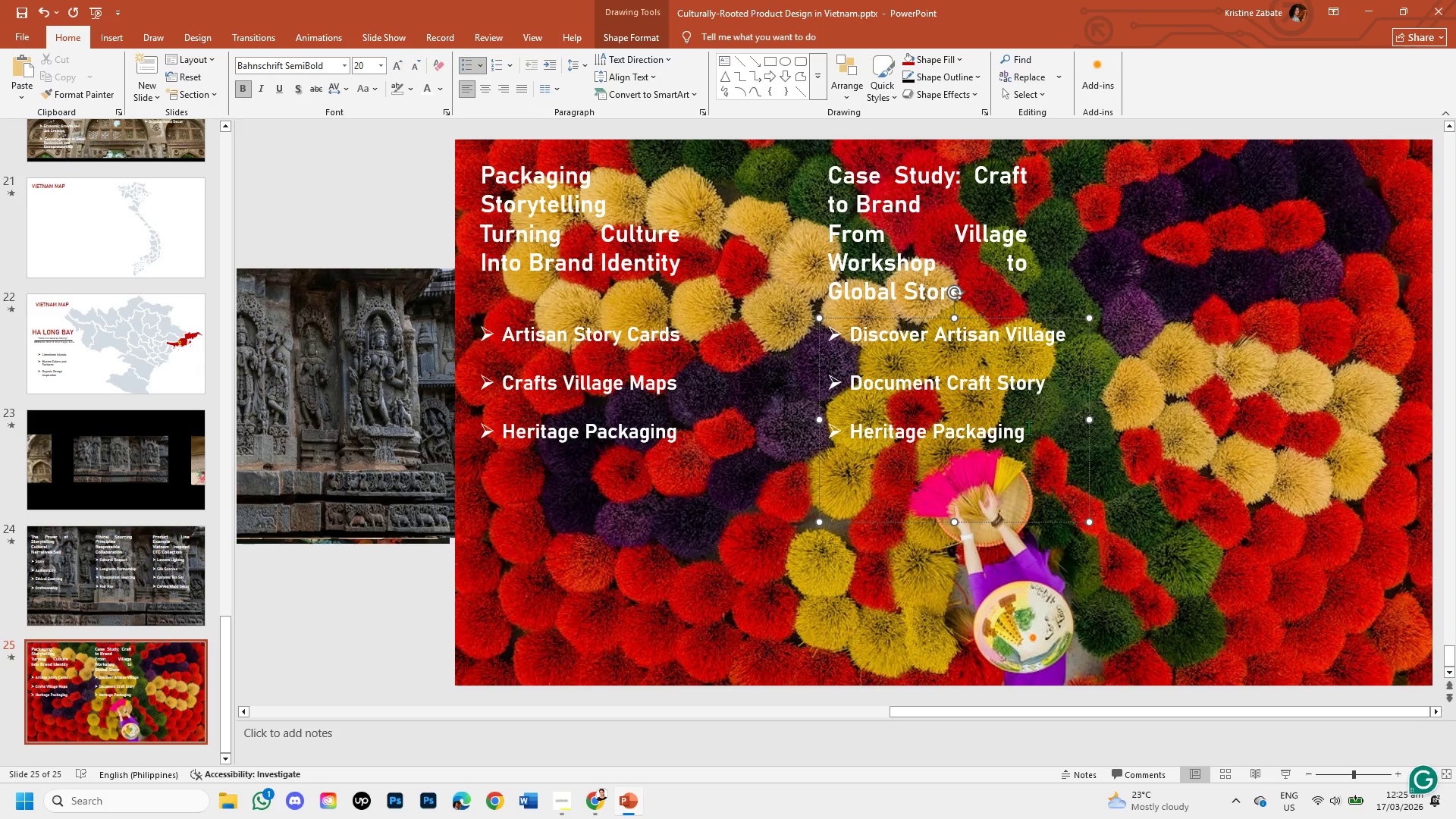 
left_click([1028, 428])
 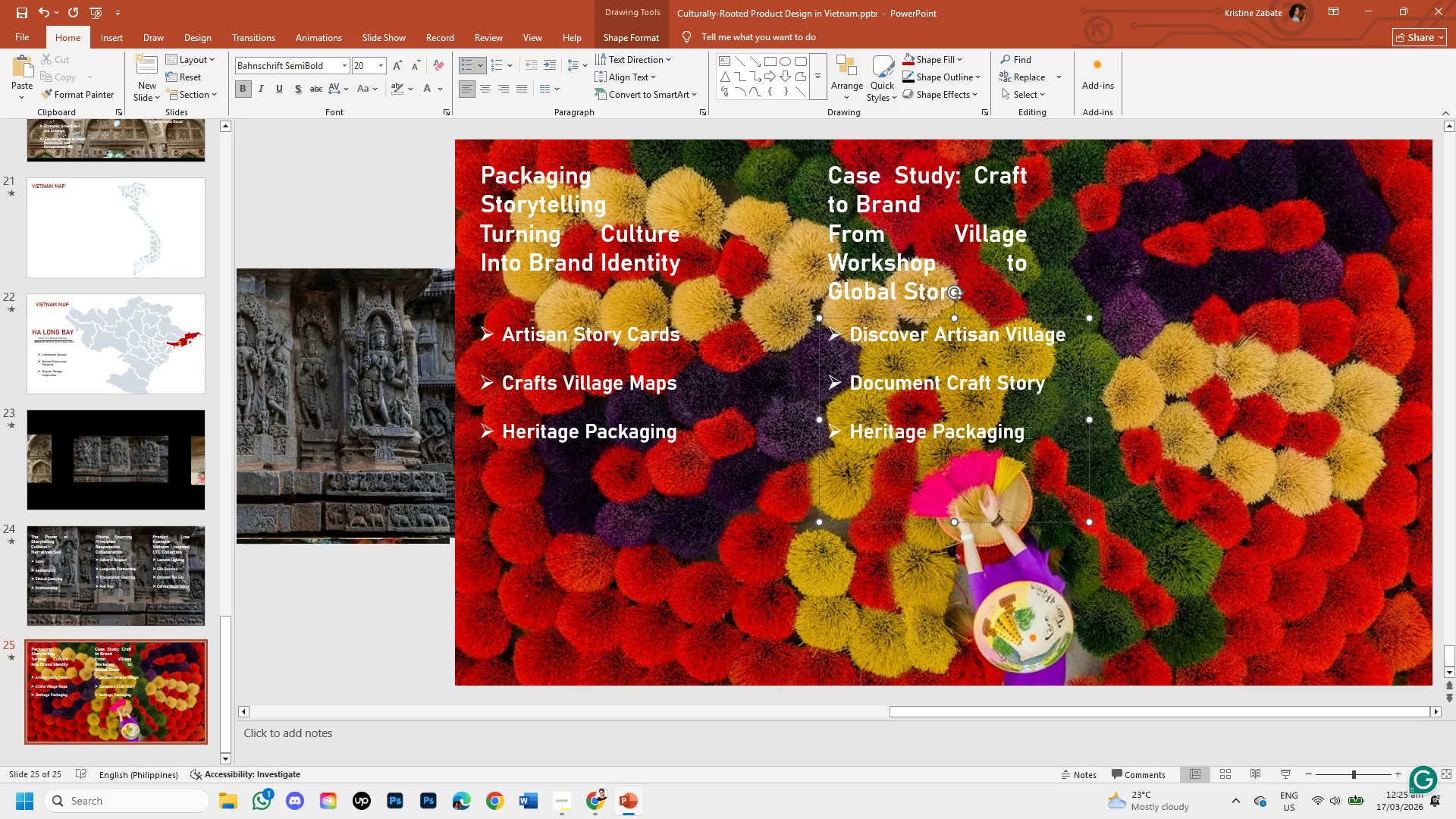 
left_click([1025, 433])
 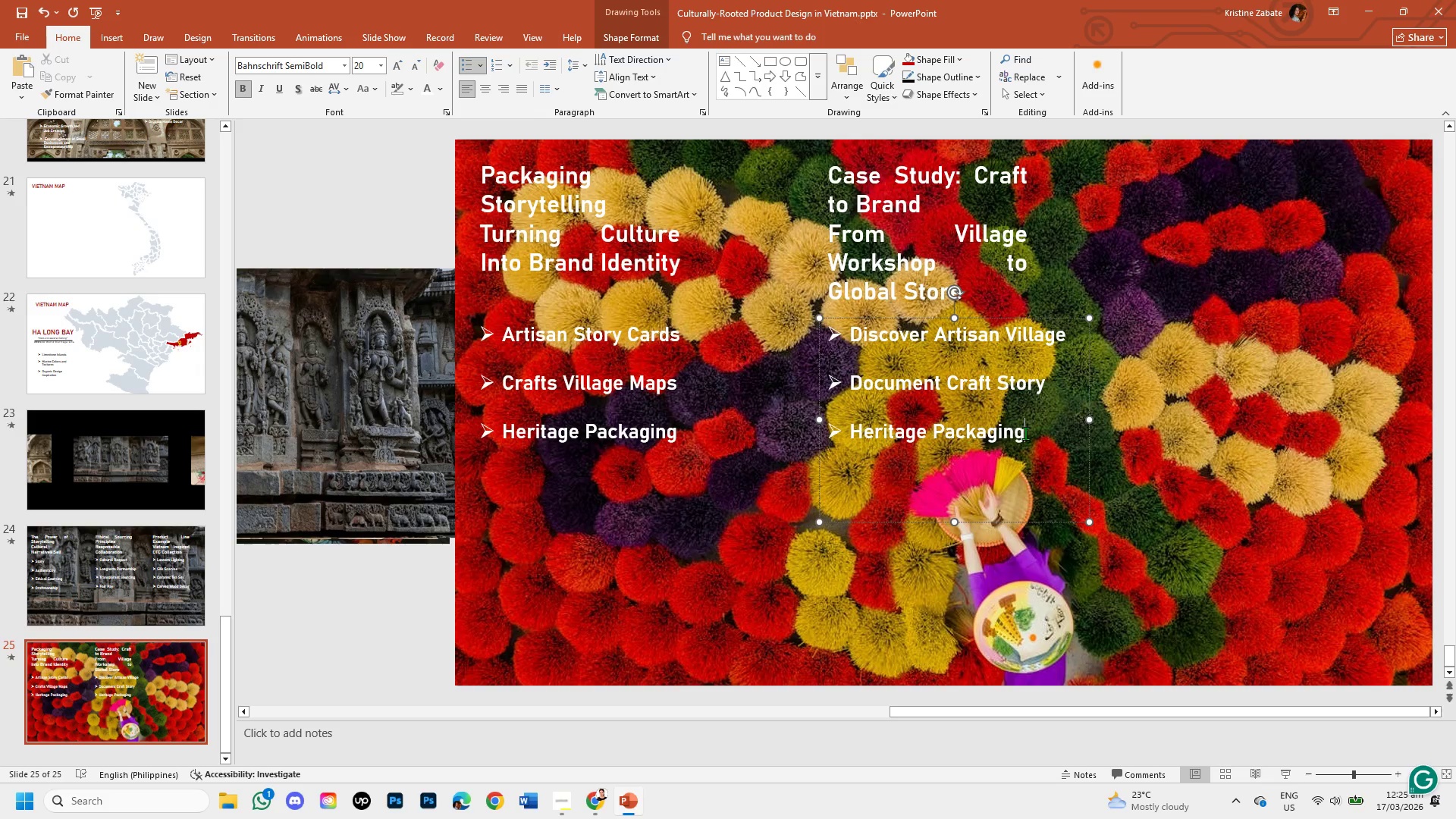 
hold_key(key=Backspace, duration=0.75)
 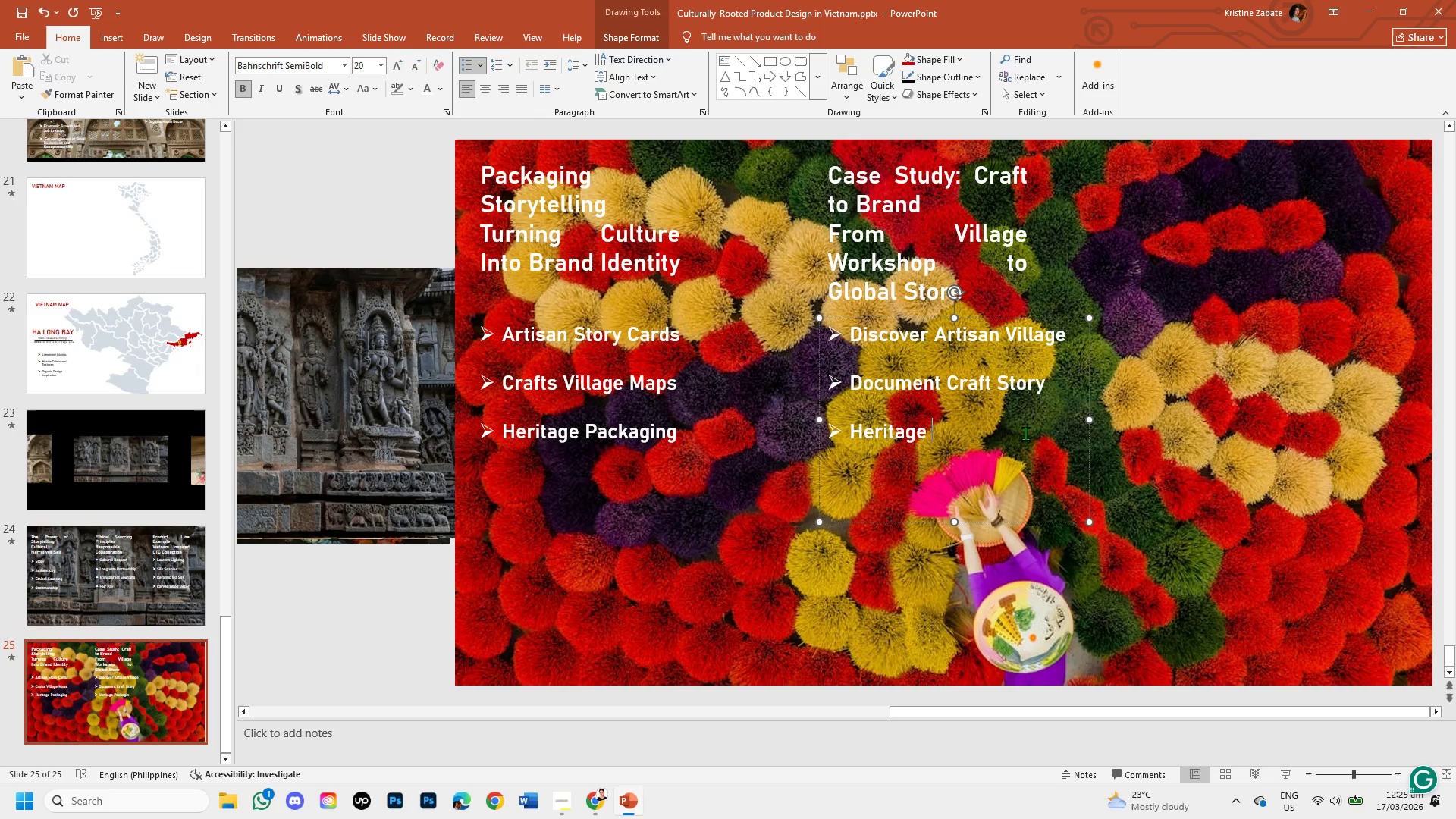 
key(Backspace)
key(Backspace)
key(Backspace)
key(Backspace)
key(Backspace)
key(Backspace)
key(Backspace)
key(Backspace)
key(Backspace)
type(Launch Niche Collection)
 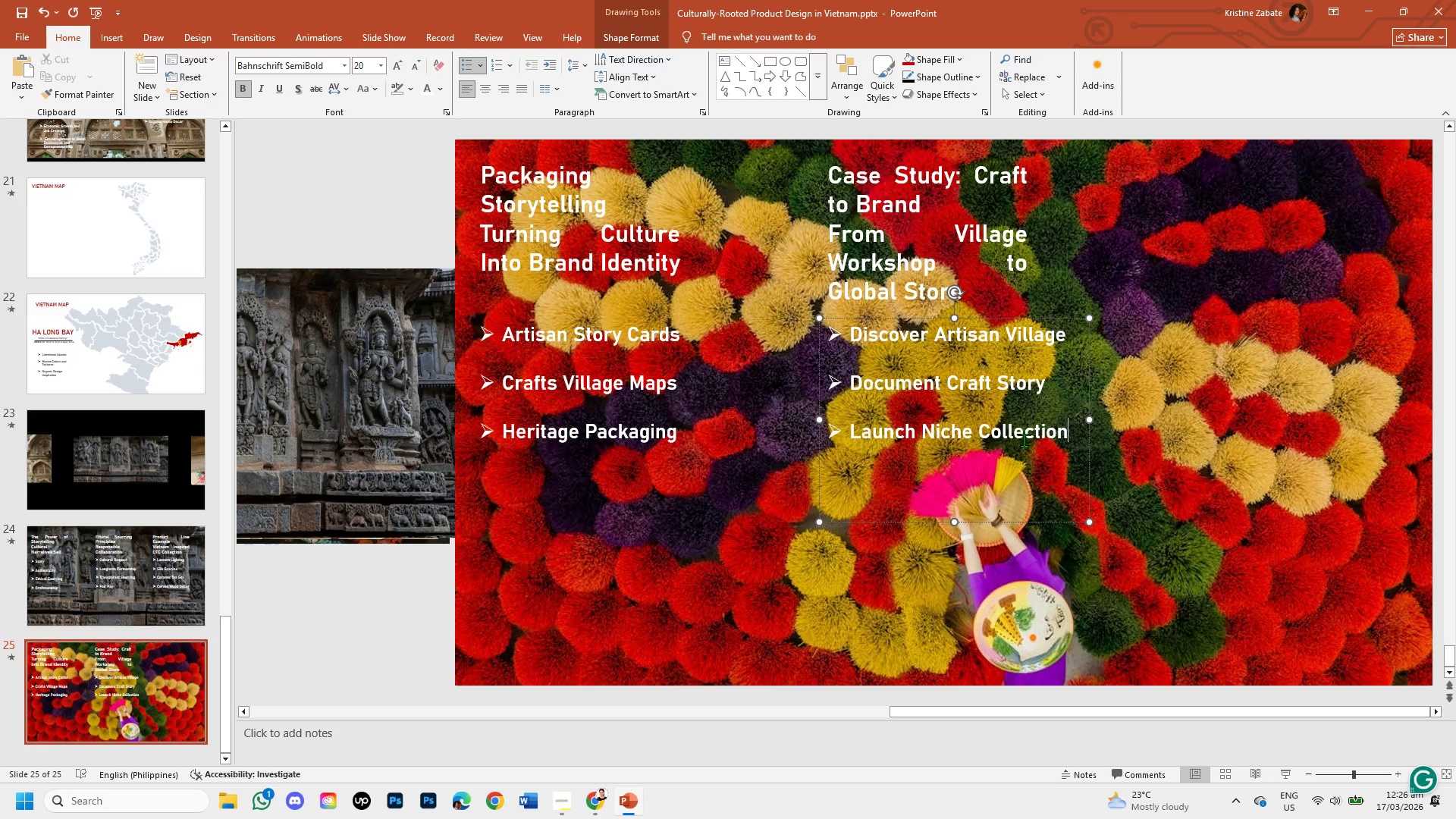 
wait(20.67)
 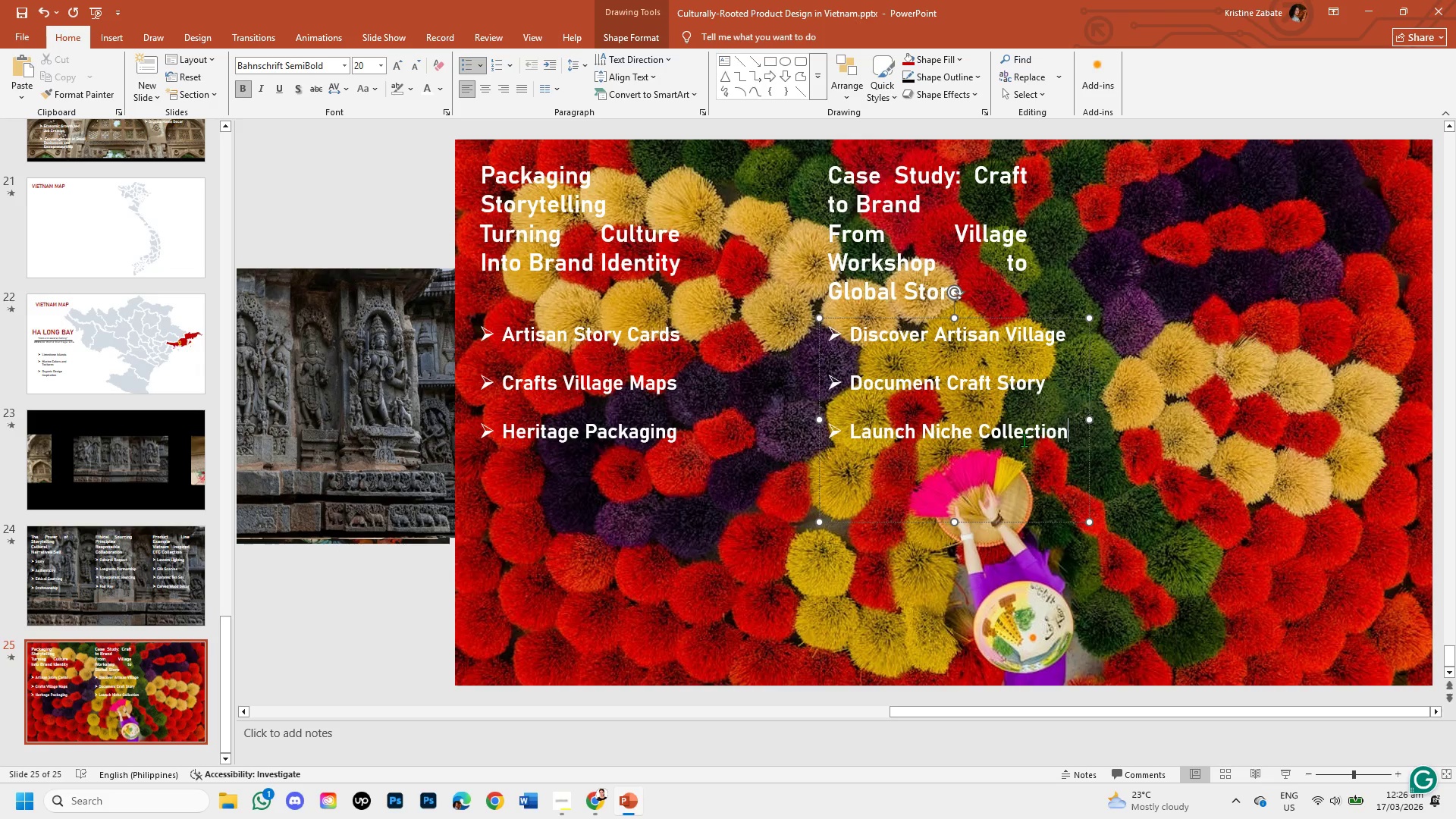 
left_click([921, 180])
 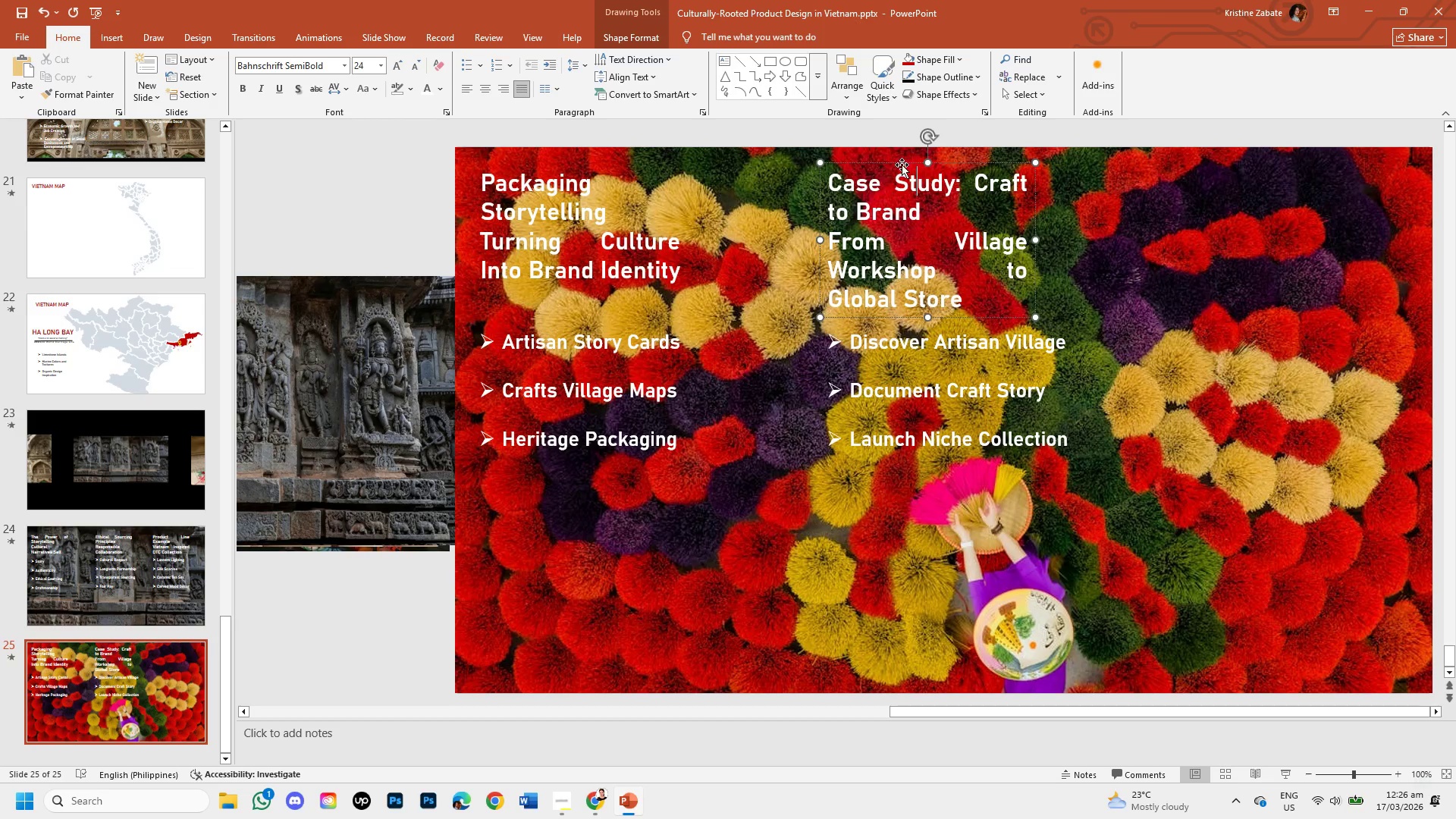 
left_click([901, 163])
 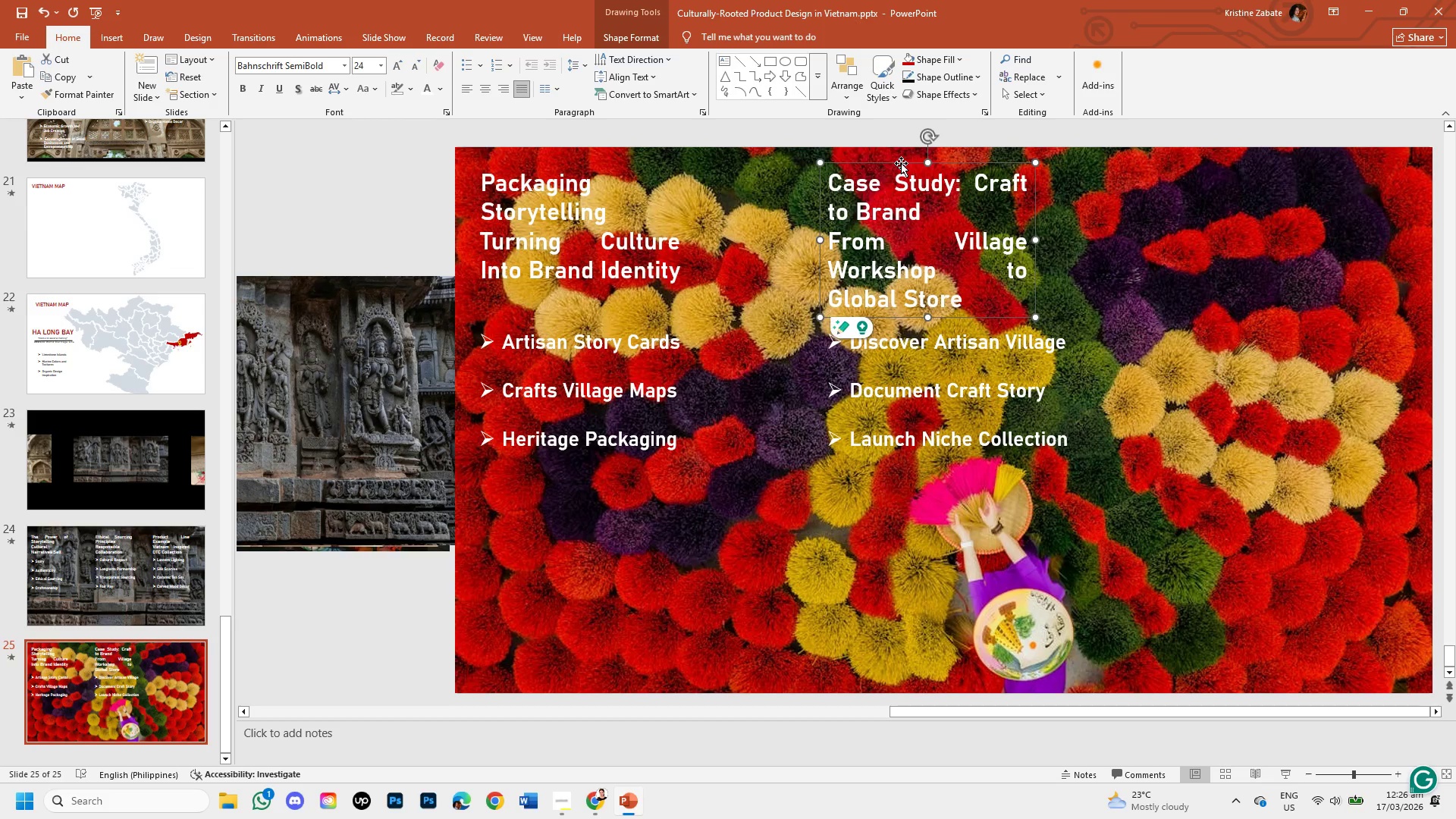 
right_click([901, 163])
 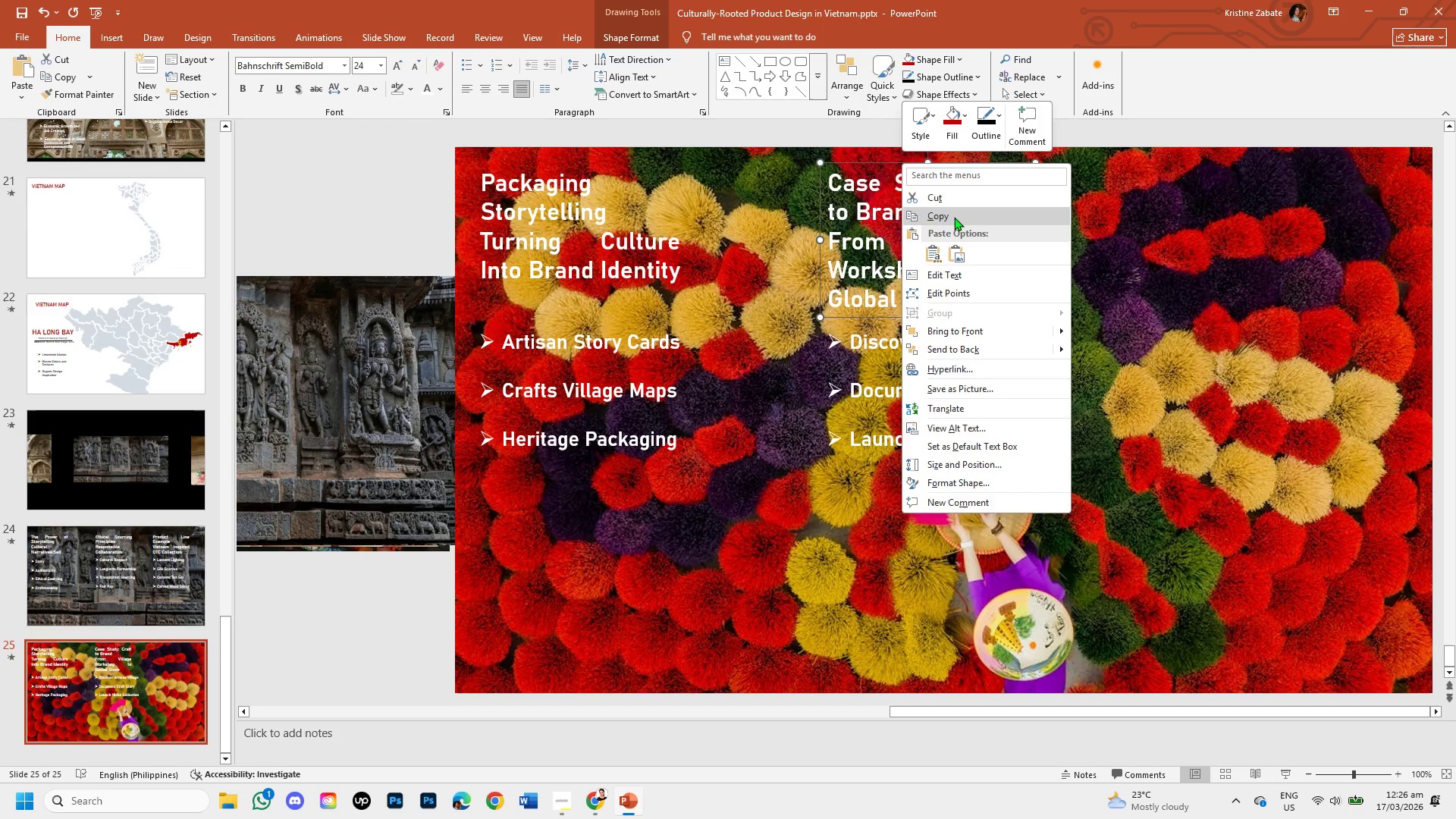 
left_click([954, 217])
 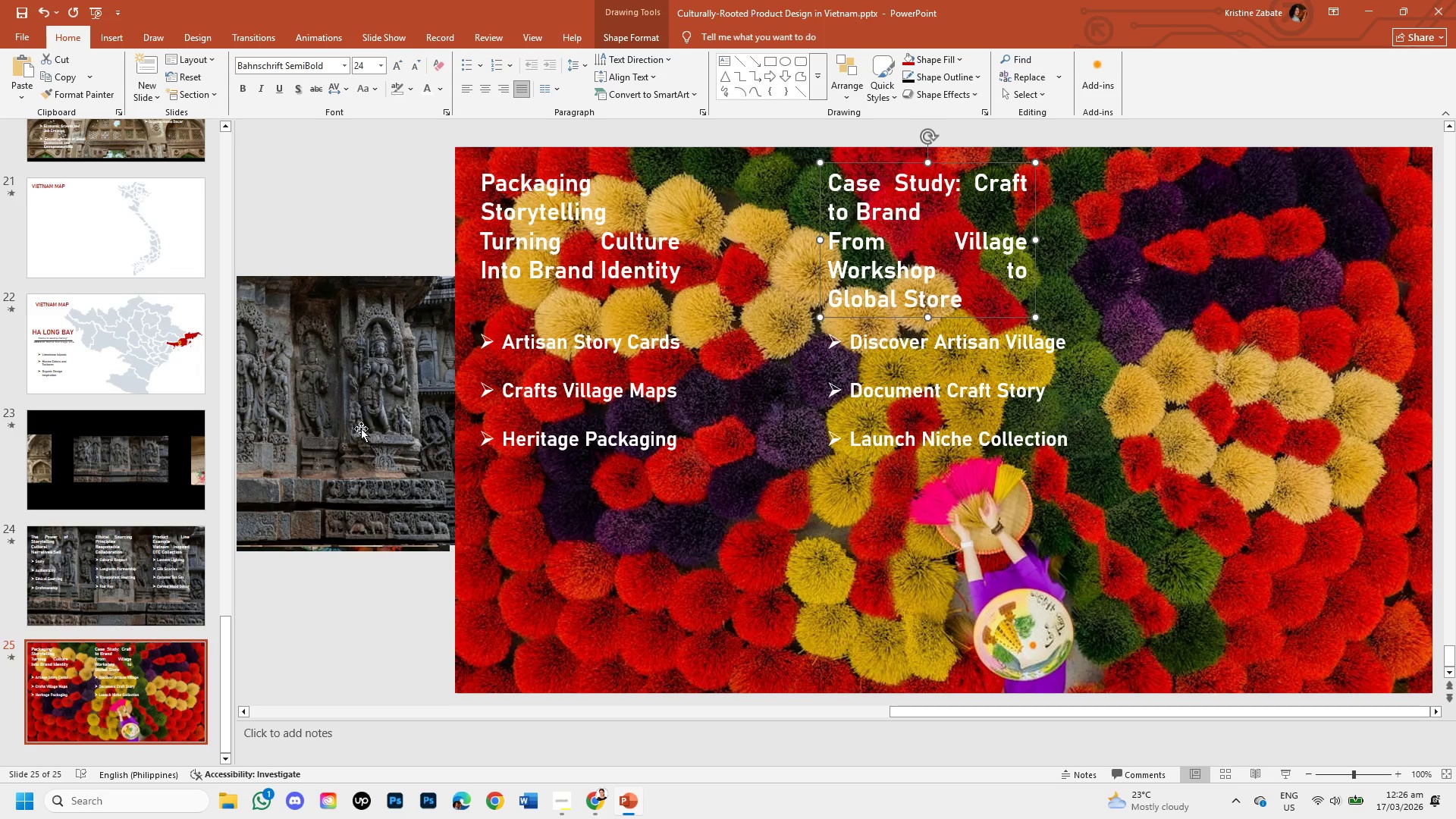 
mouse_move([168, 577])
 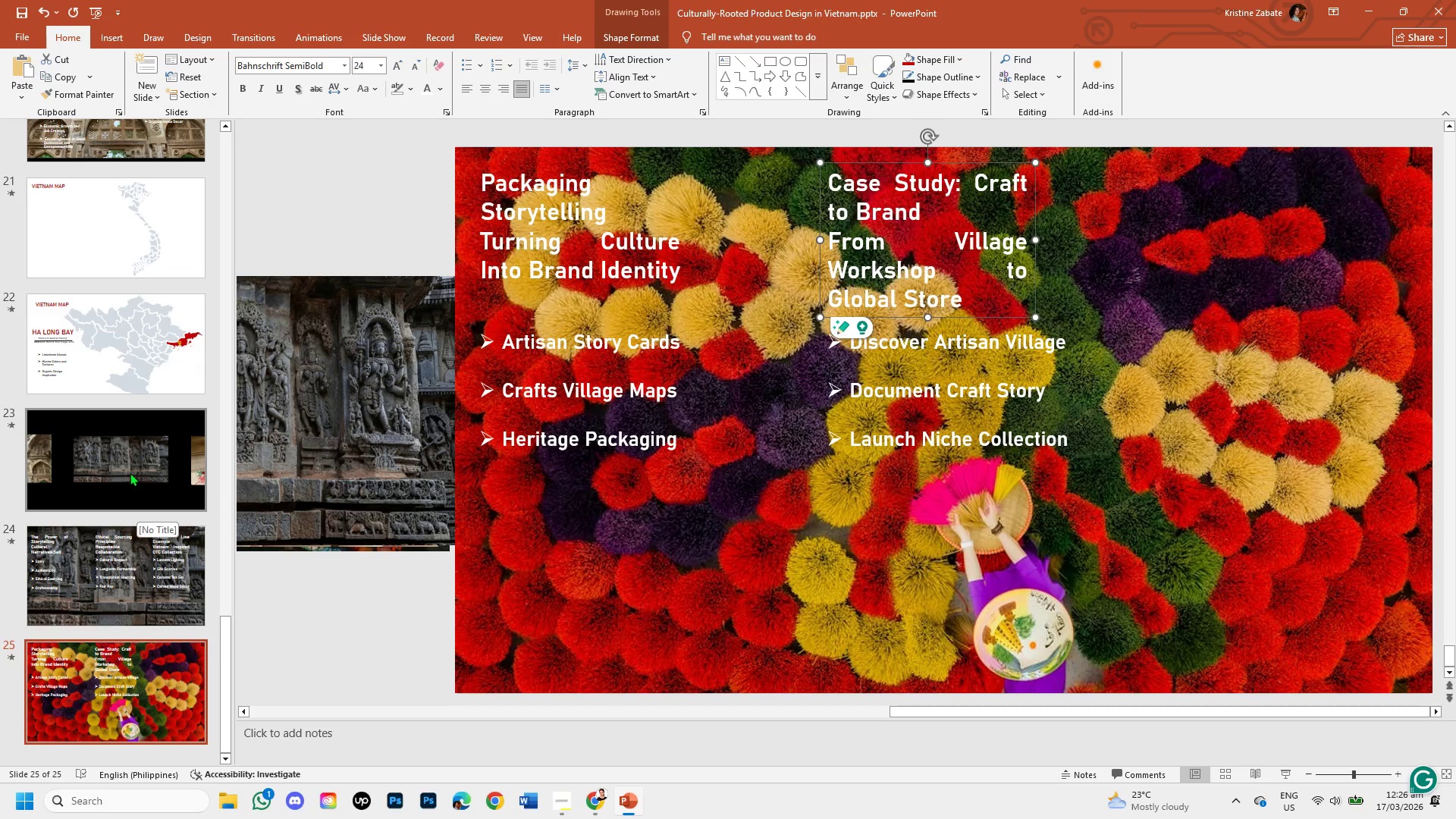 
wait(10.95)
 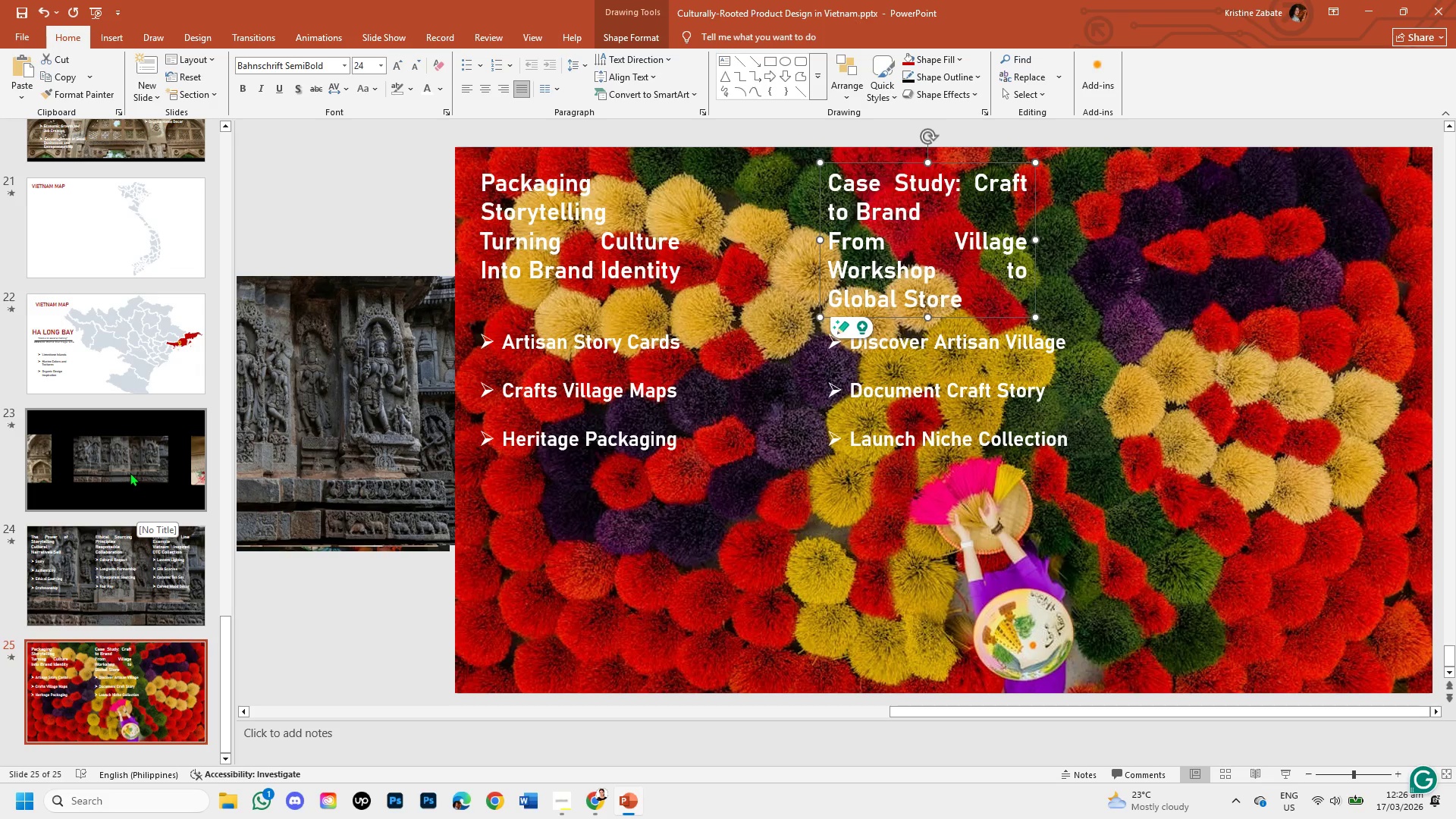 
left_click([143, 428])
 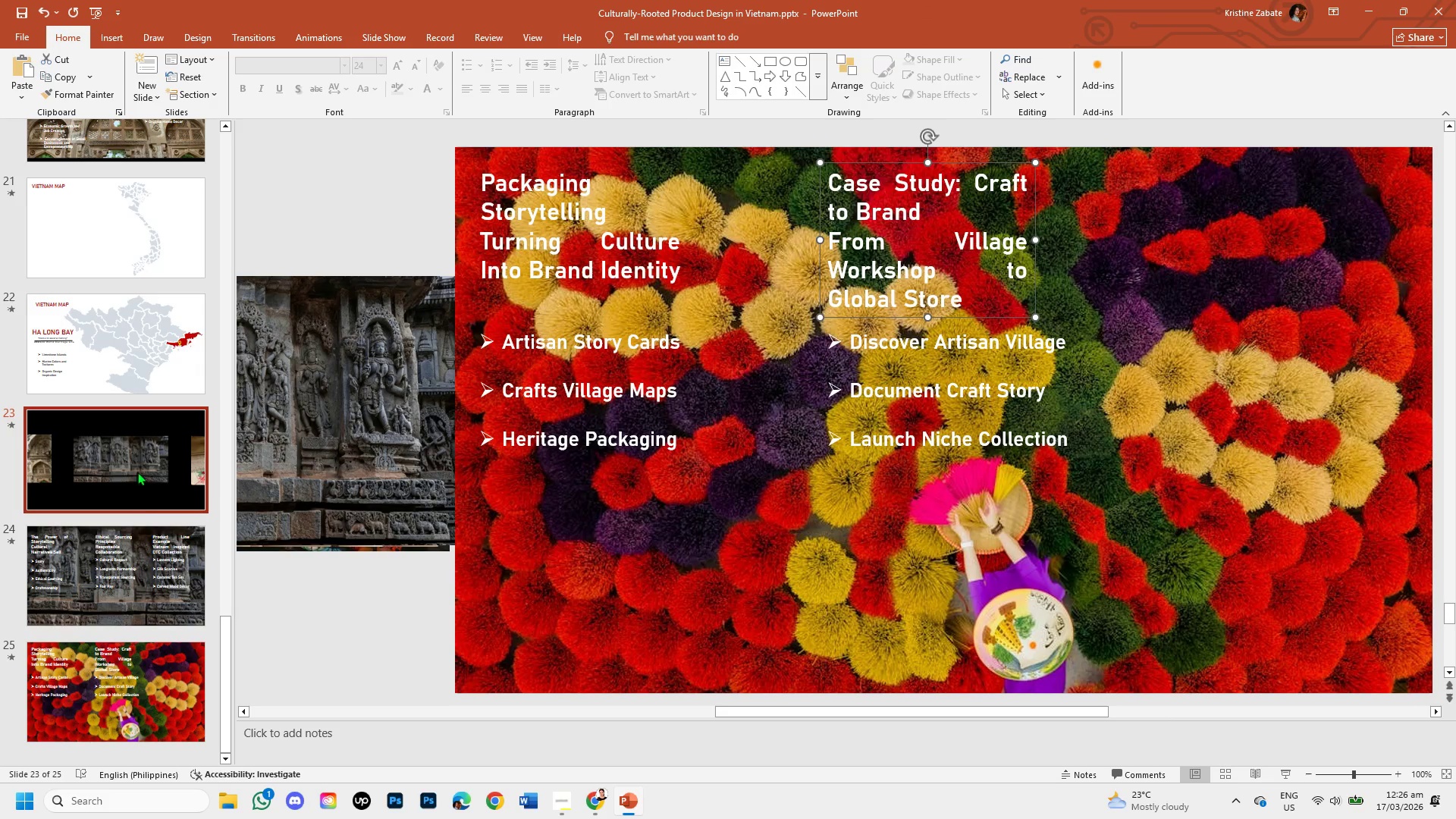 
mouse_move([121, 661])
 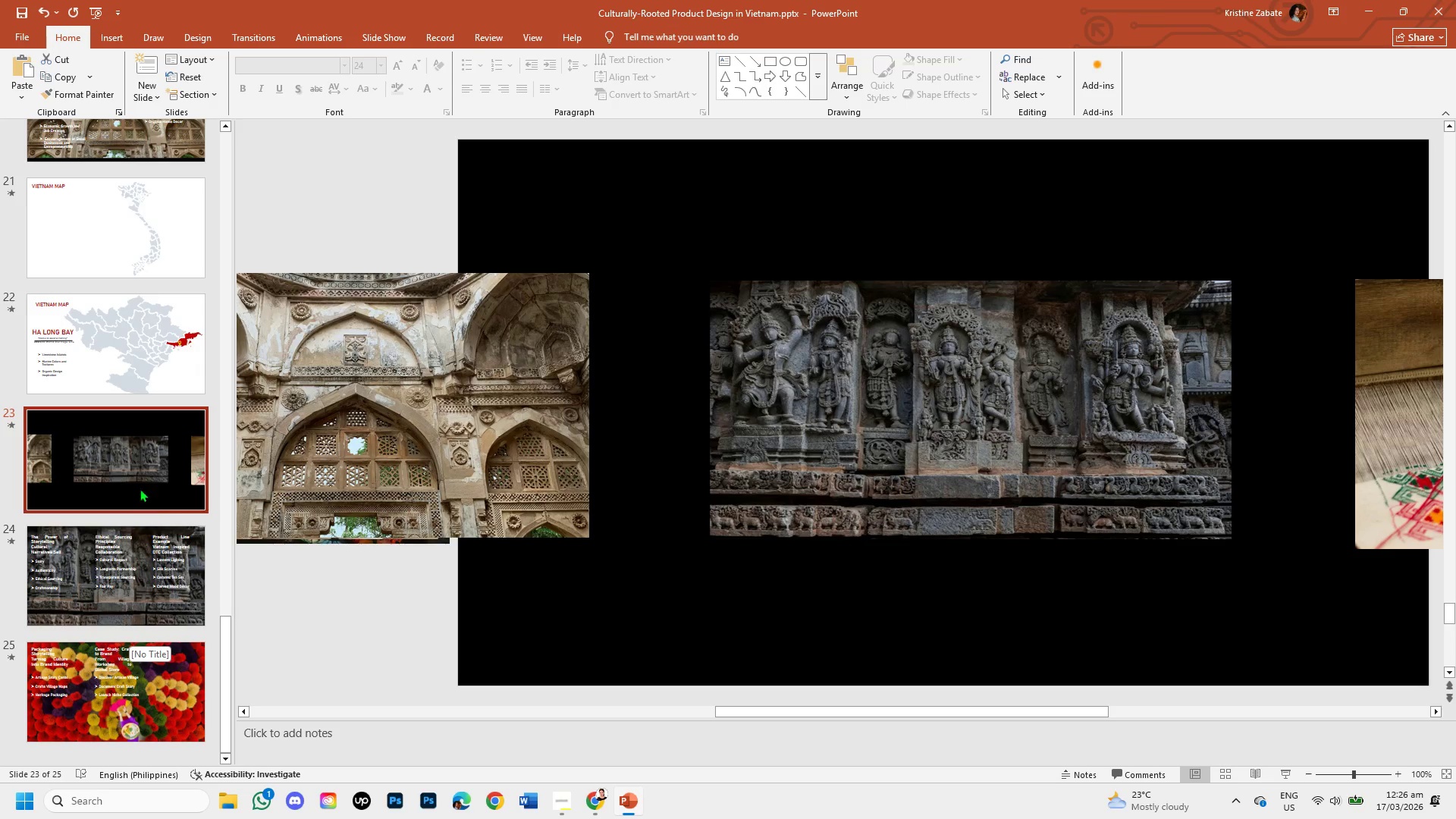 
mouse_move([156, 481])
 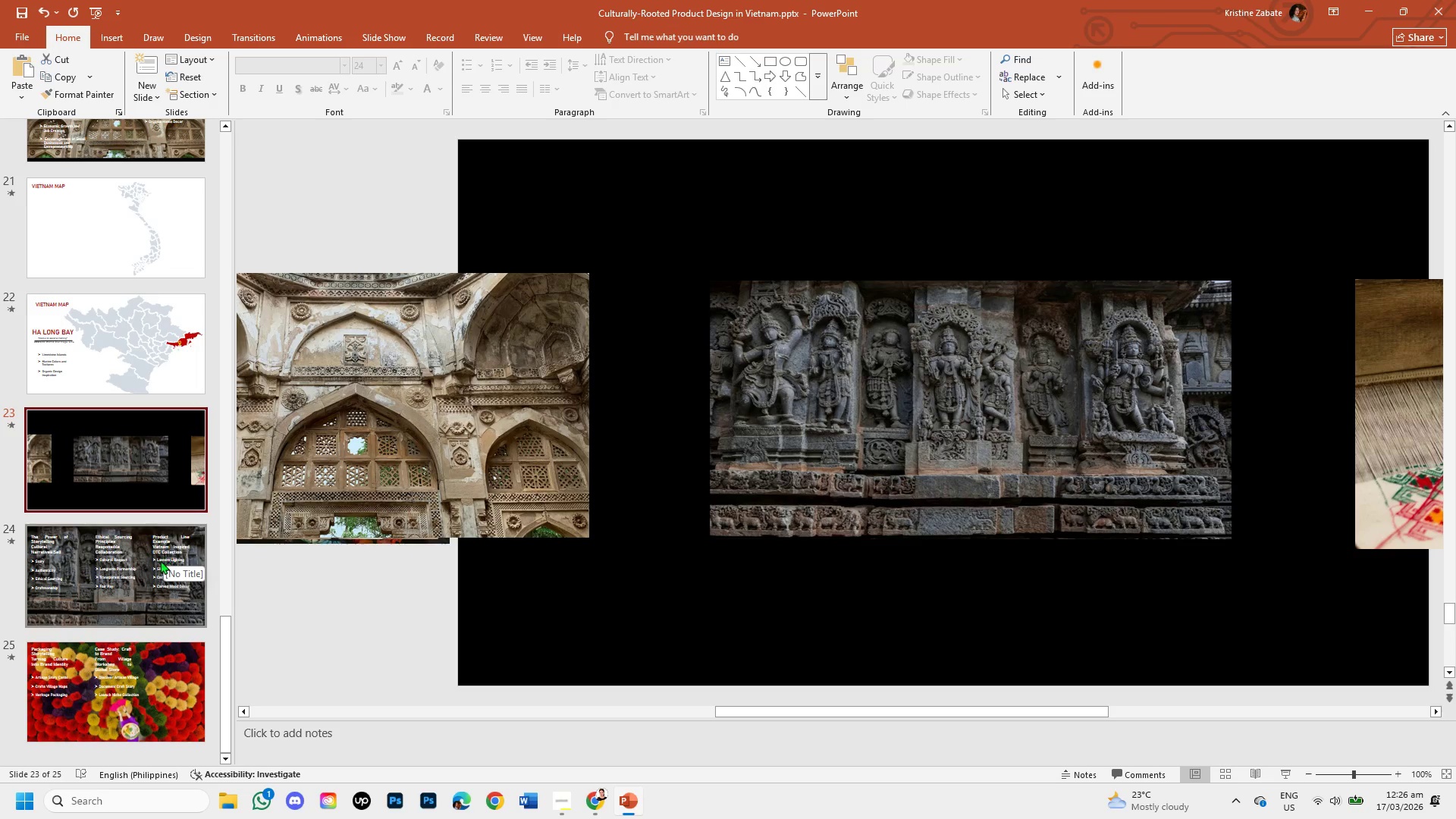 
left_click([136, 565])
 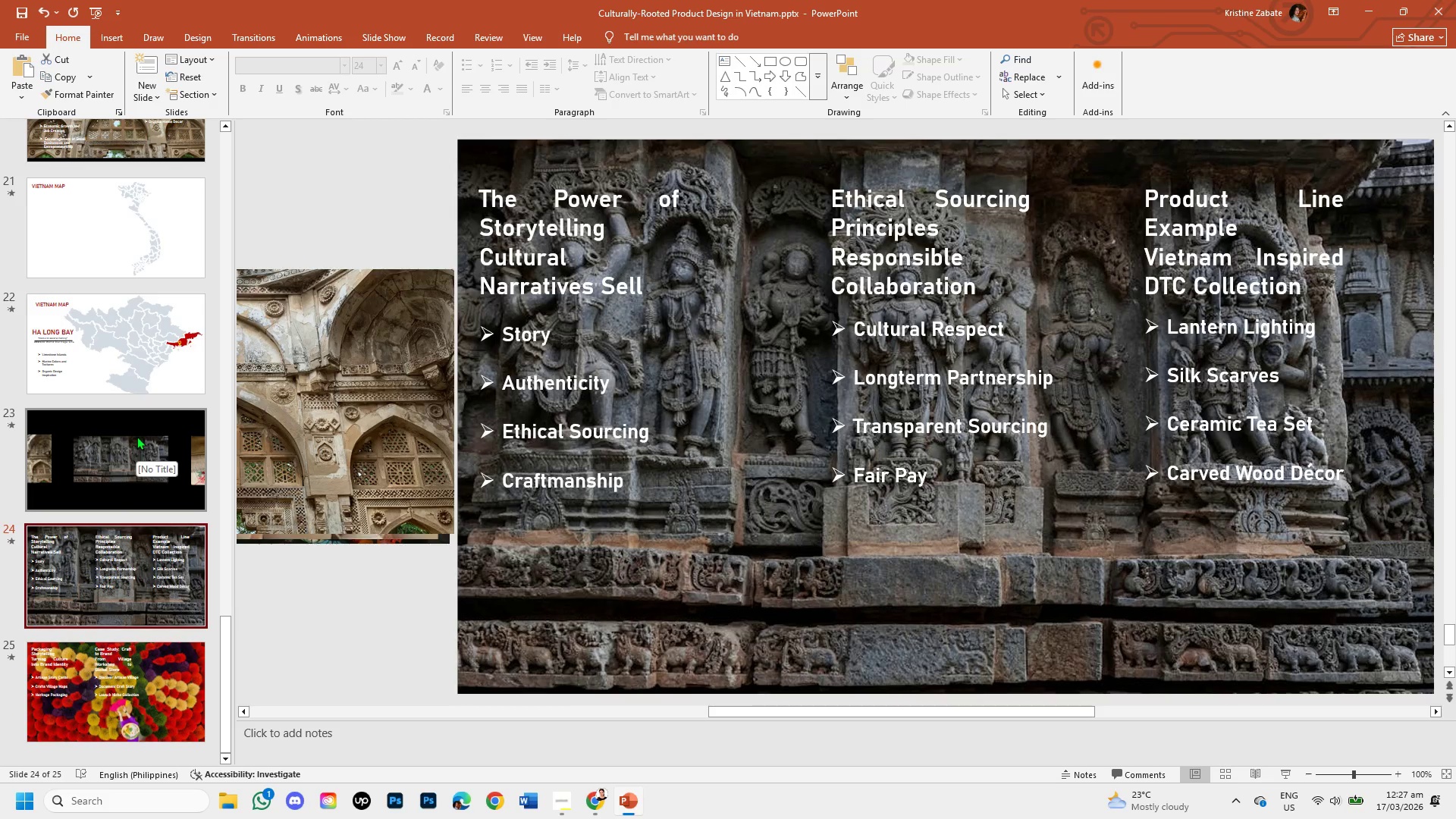 
wait(6.61)
 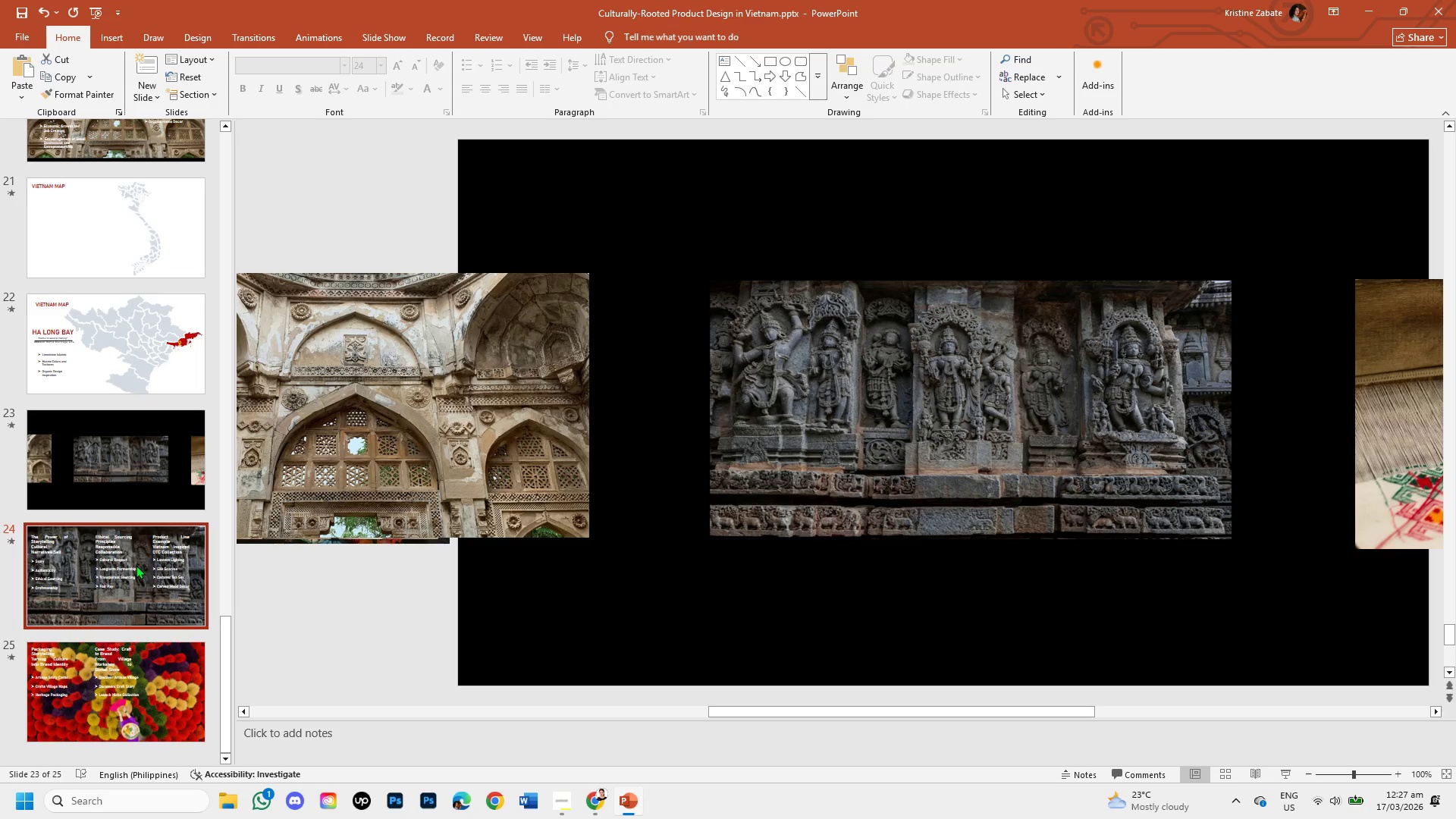 
left_click([140, 427])
 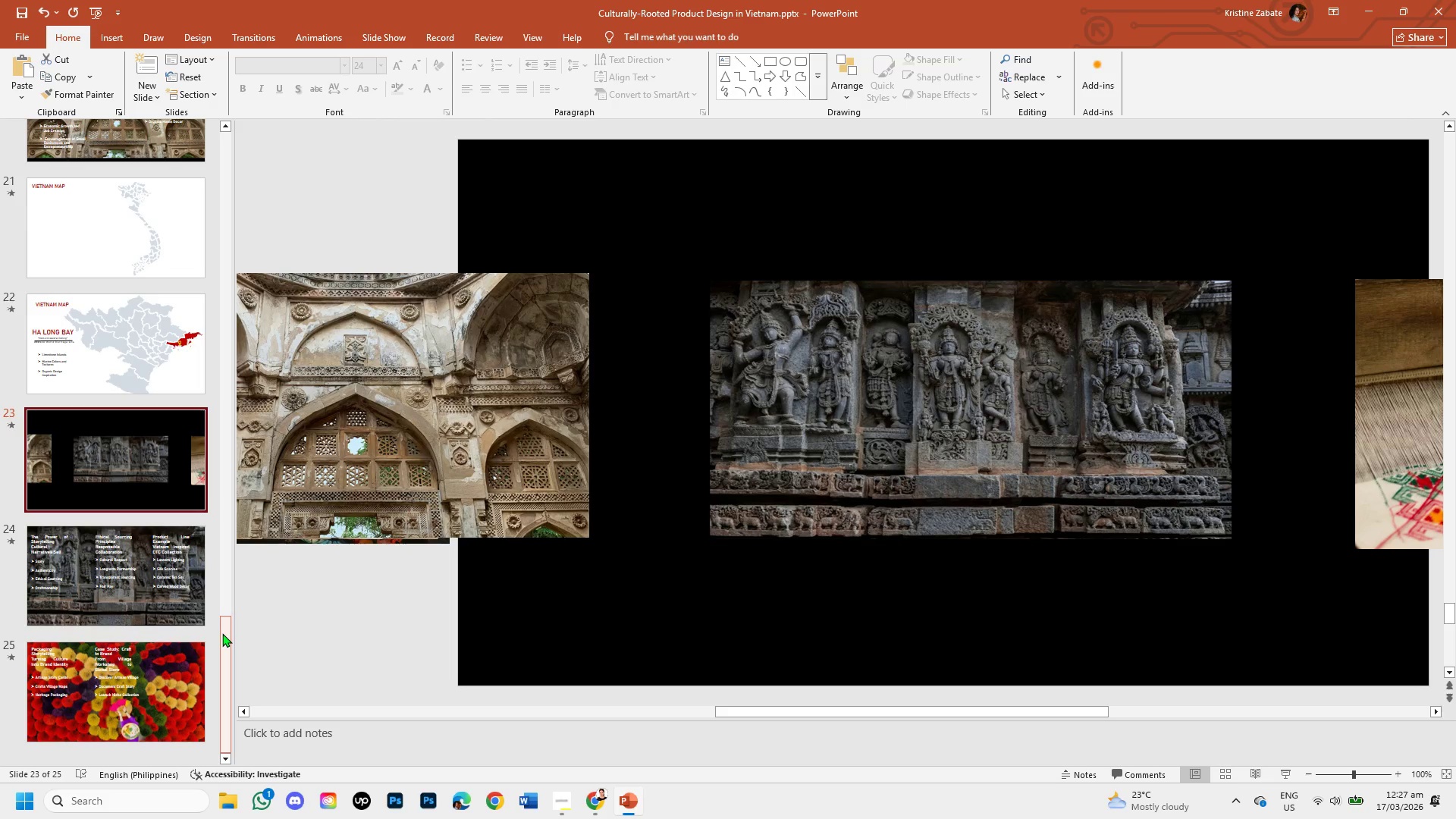 
wait(9.16)
 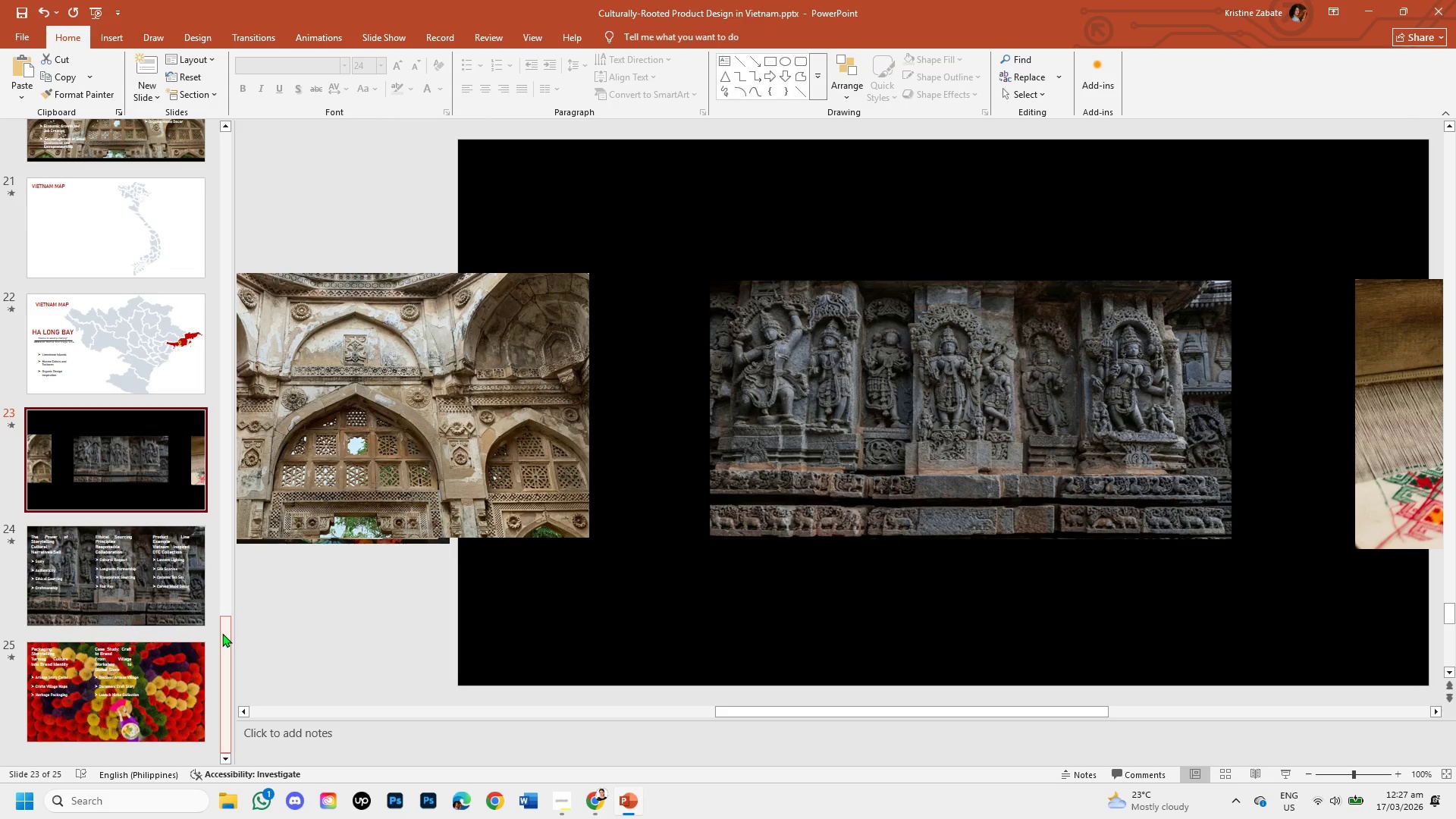 
left_click_drag(start_coordinate=[221, 640], to_coordinate=[230, 322])
 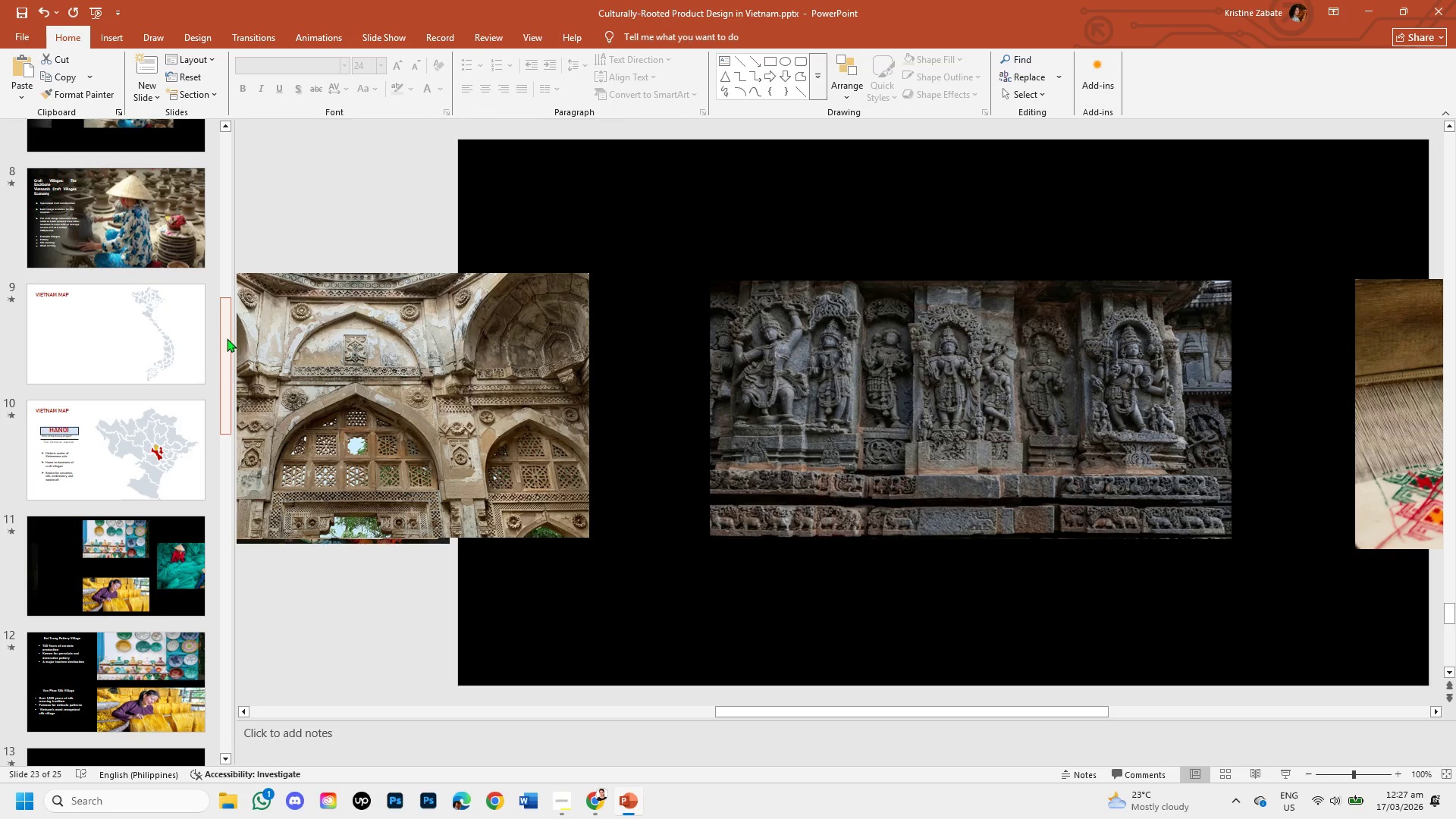 
wait(5.12)
 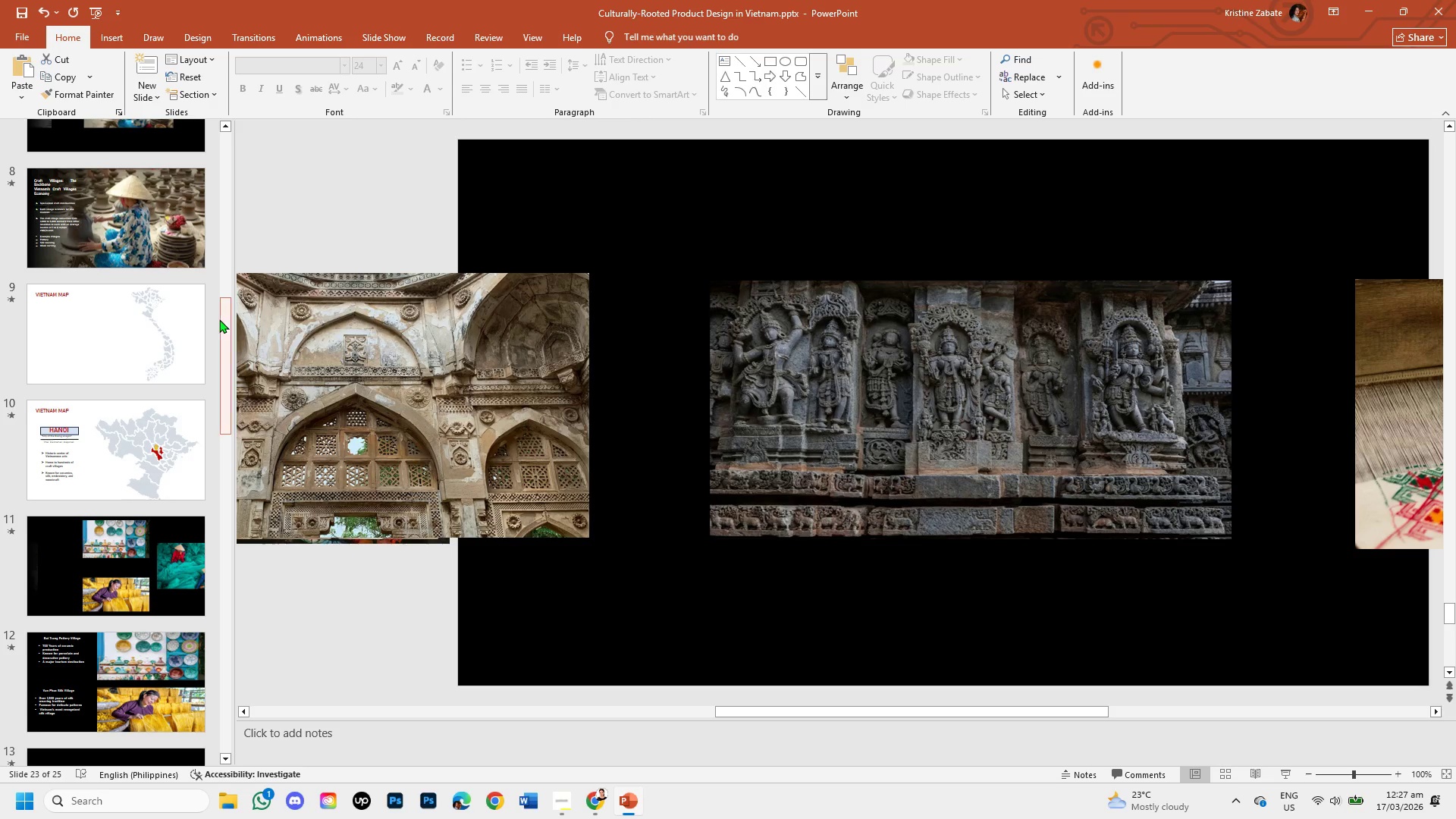 
left_click_drag(start_coordinate=[227, 339], to_coordinate=[225, 487])
 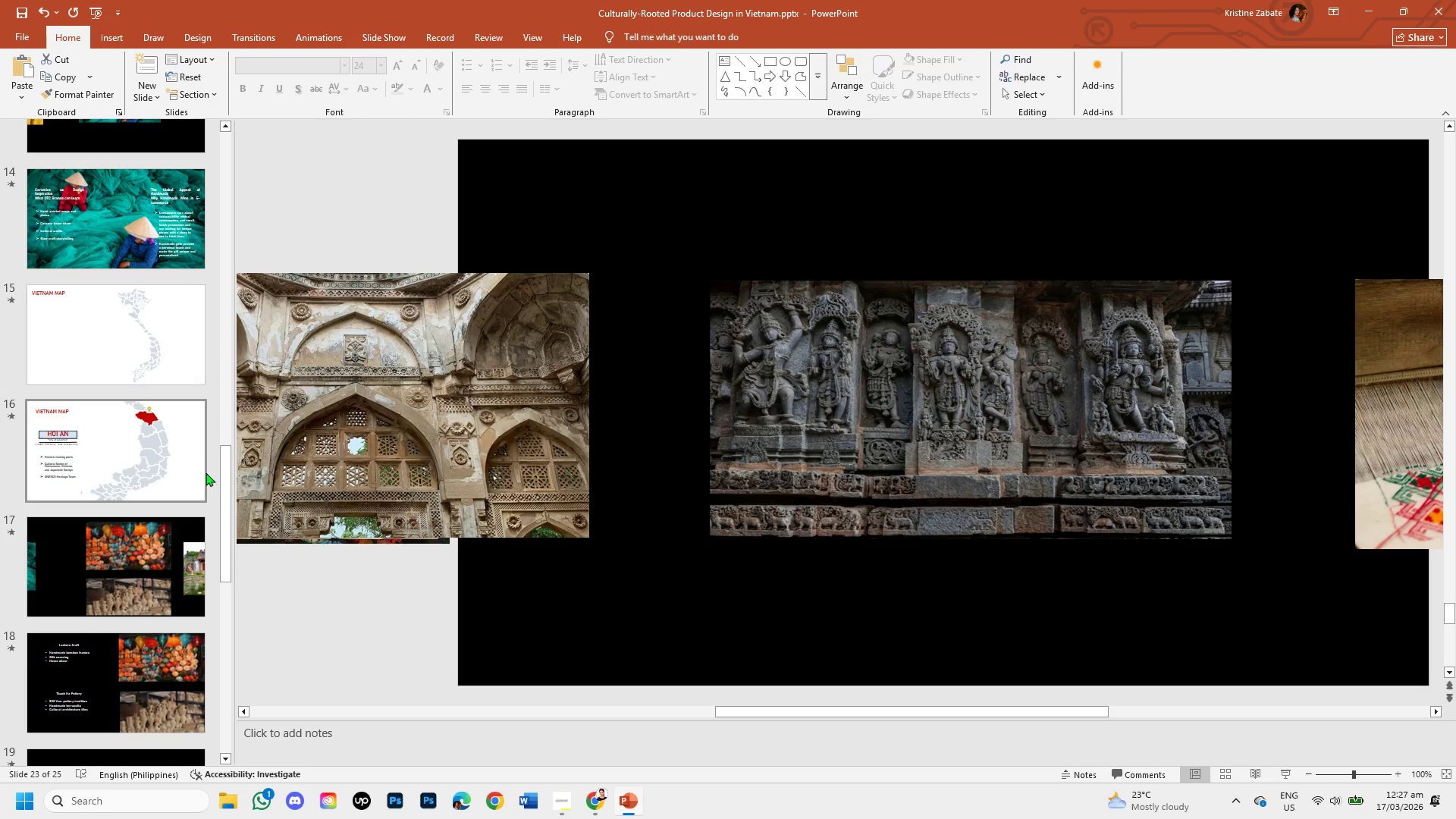 
left_click_drag(start_coordinate=[223, 491], to_coordinate=[264, 332])
 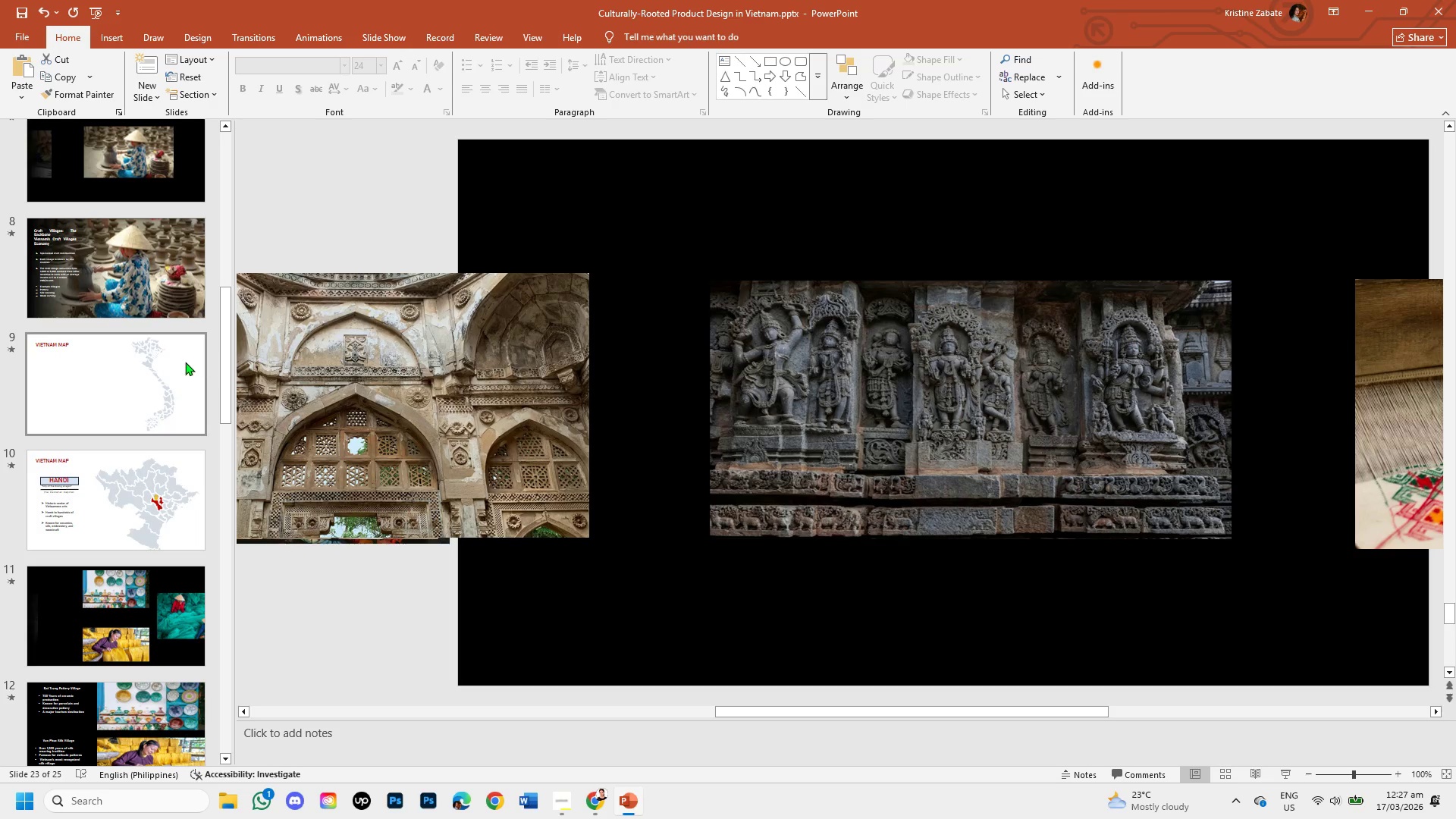 
left_click([185, 362])
 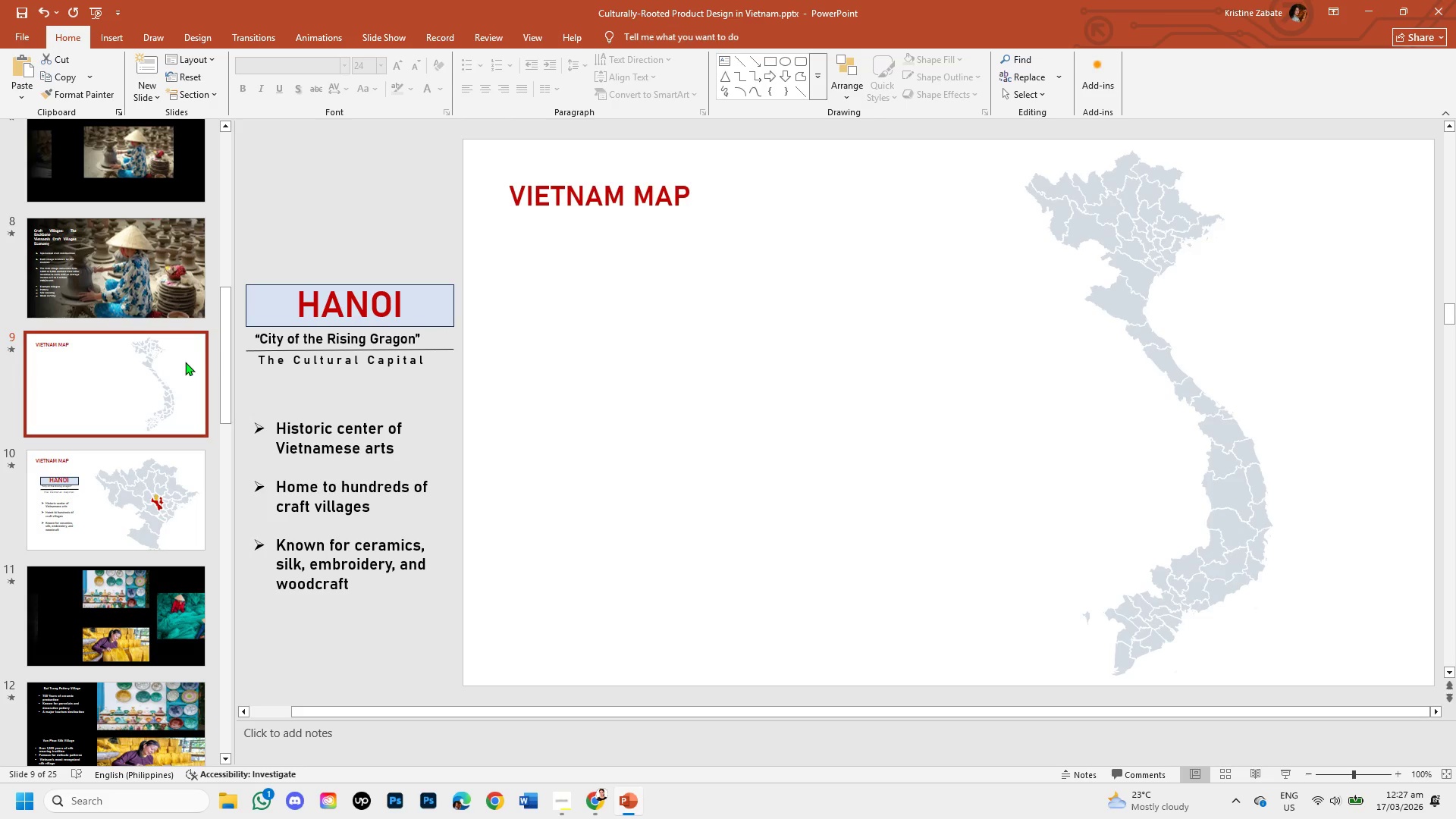 
wait(9.17)
 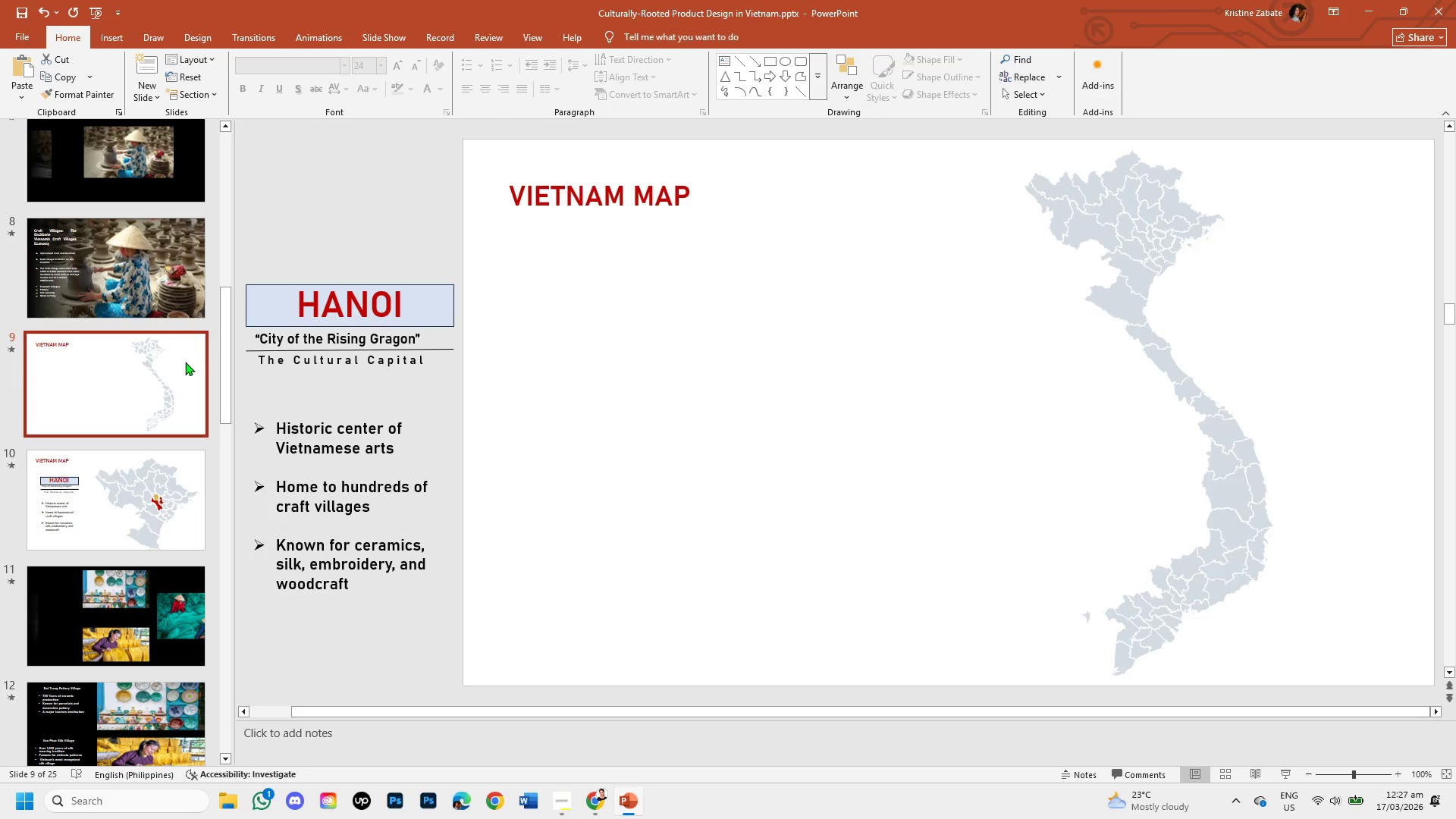 
right_click([167, 362])
 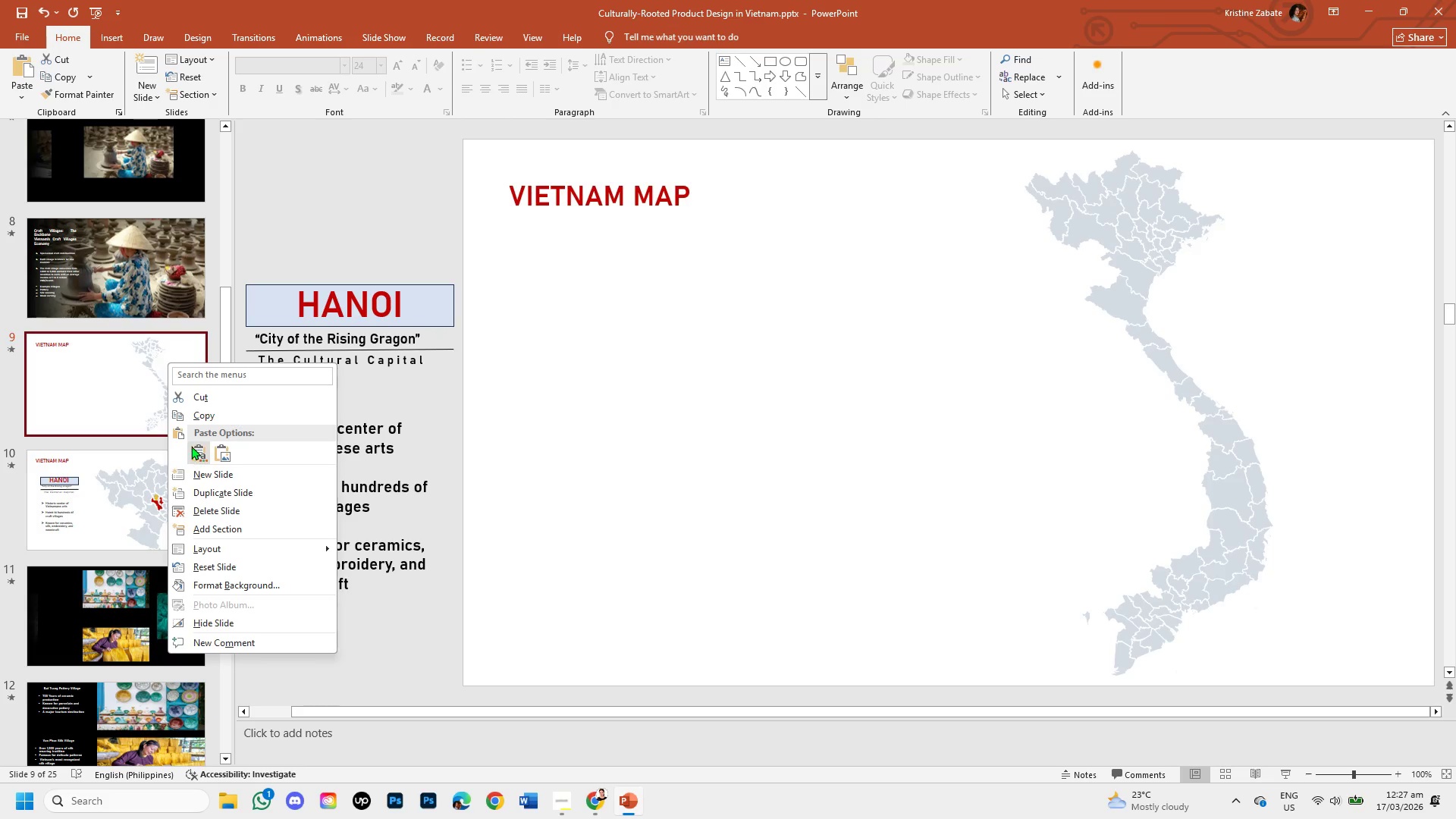 
left_click([212, 413])
 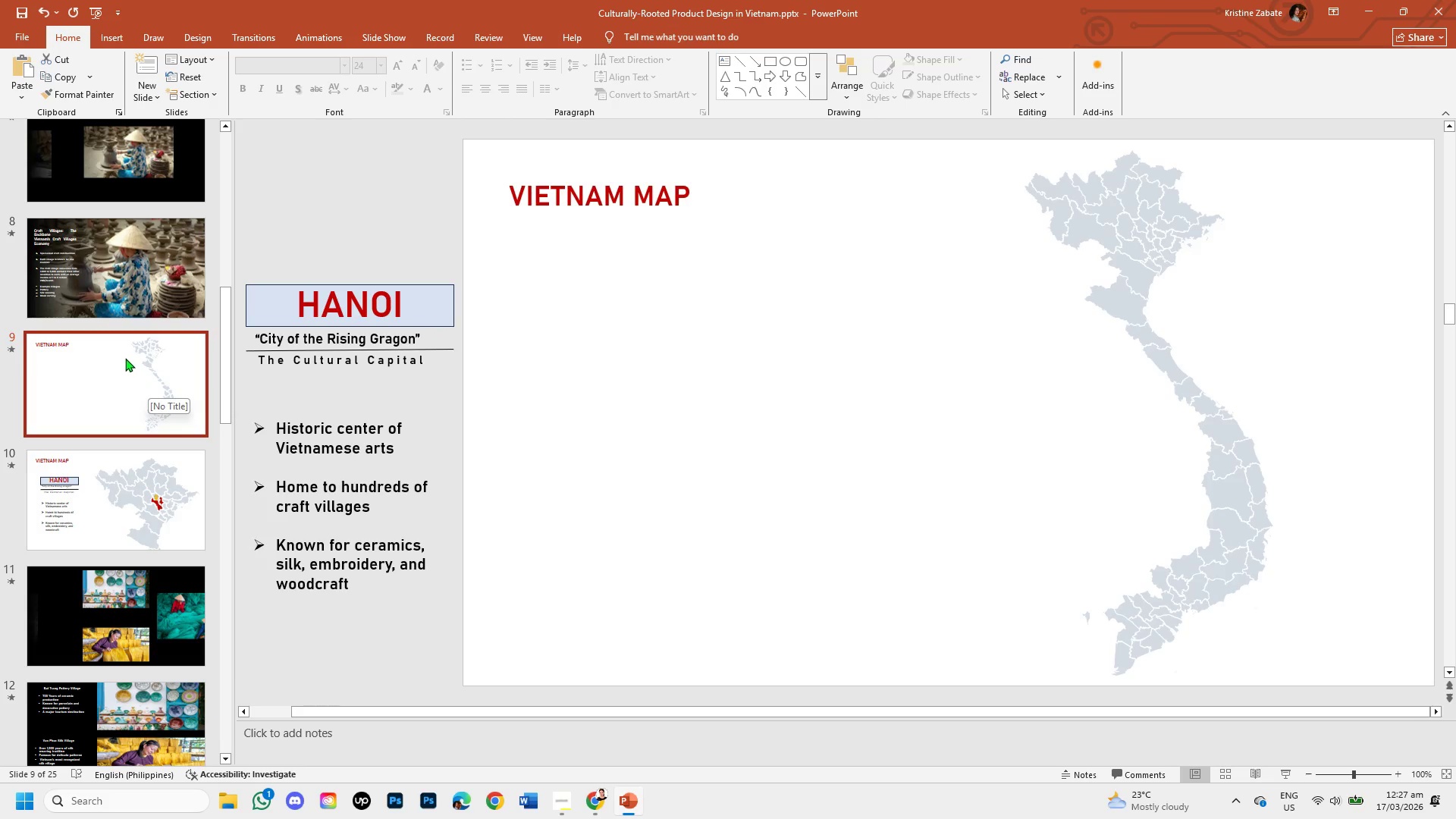 
right_click([123, 356])
 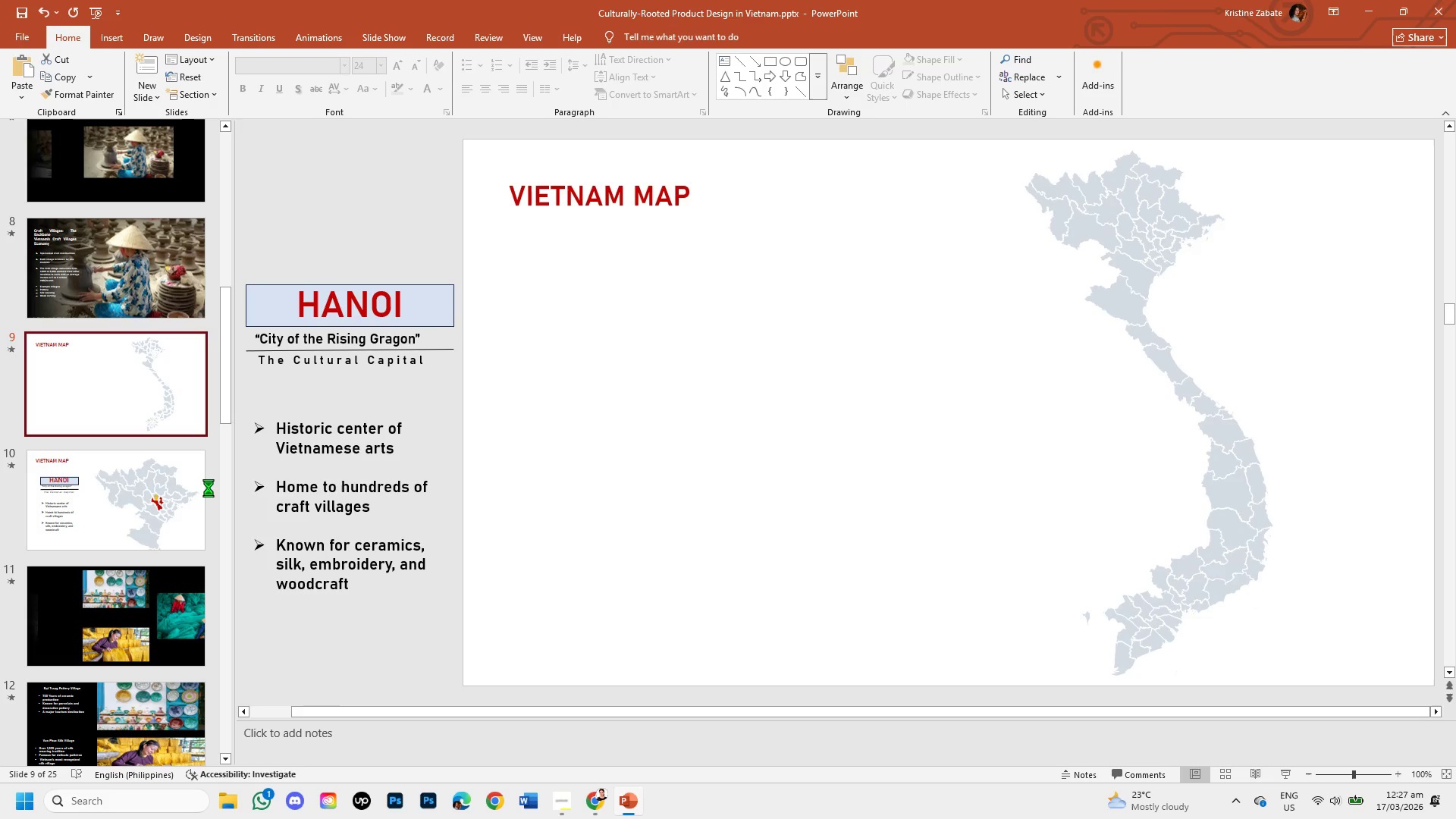 
wait(7.39)
 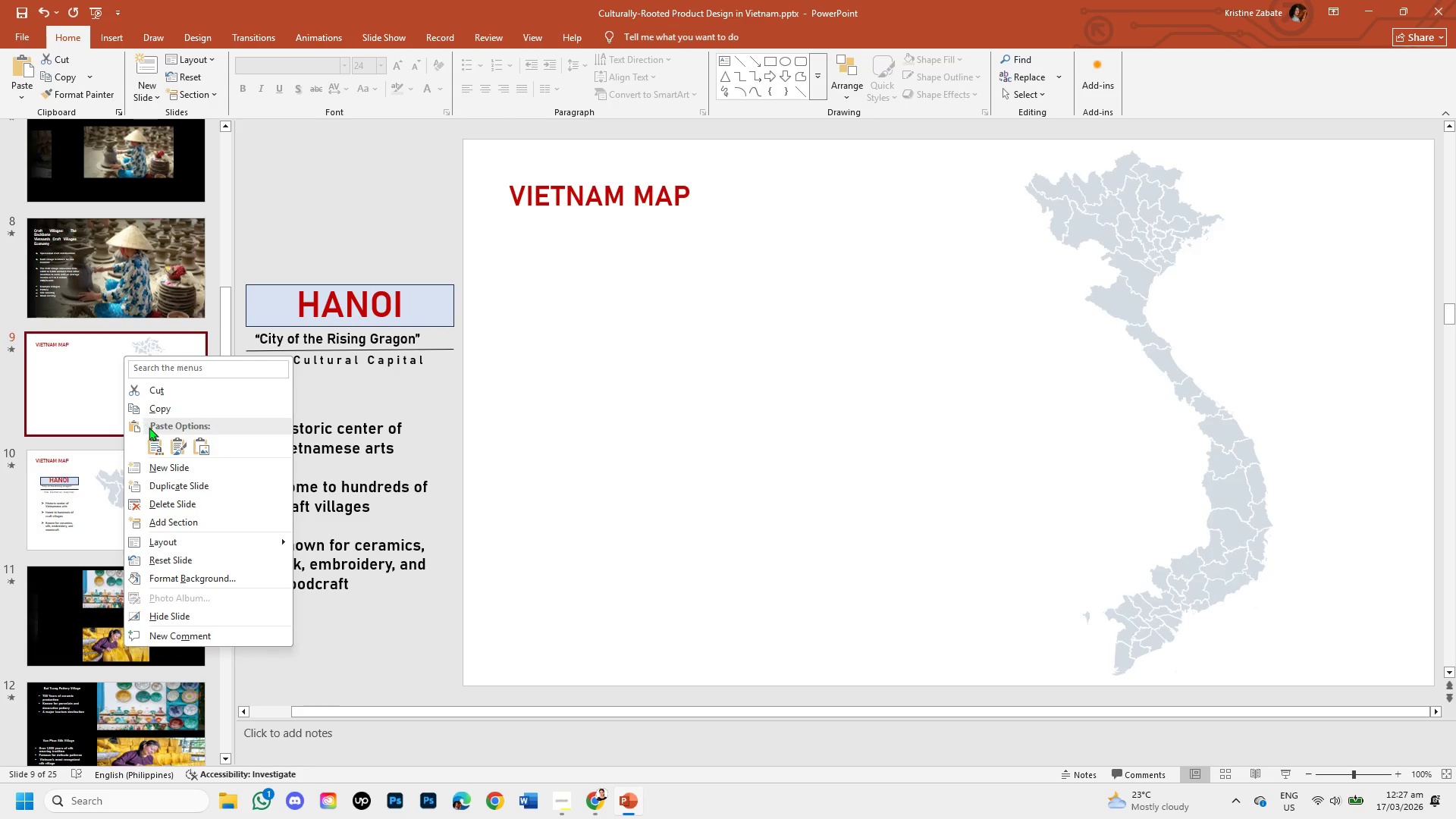 
left_click_drag(start_coordinate=[133, 375], to_coordinate=[143, 215])
 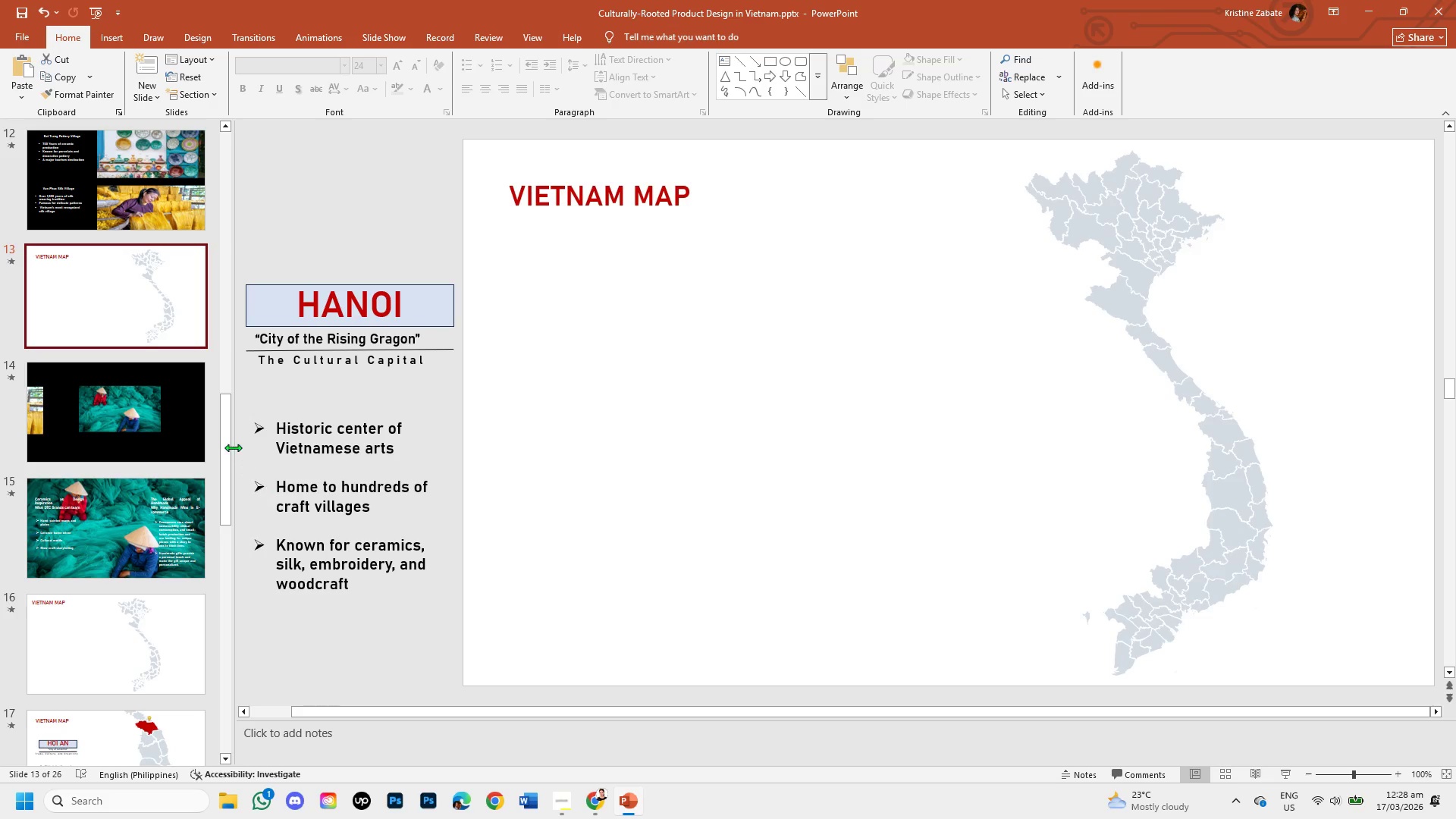 
left_click_drag(start_coordinate=[224, 433], to_coordinate=[220, 303])
 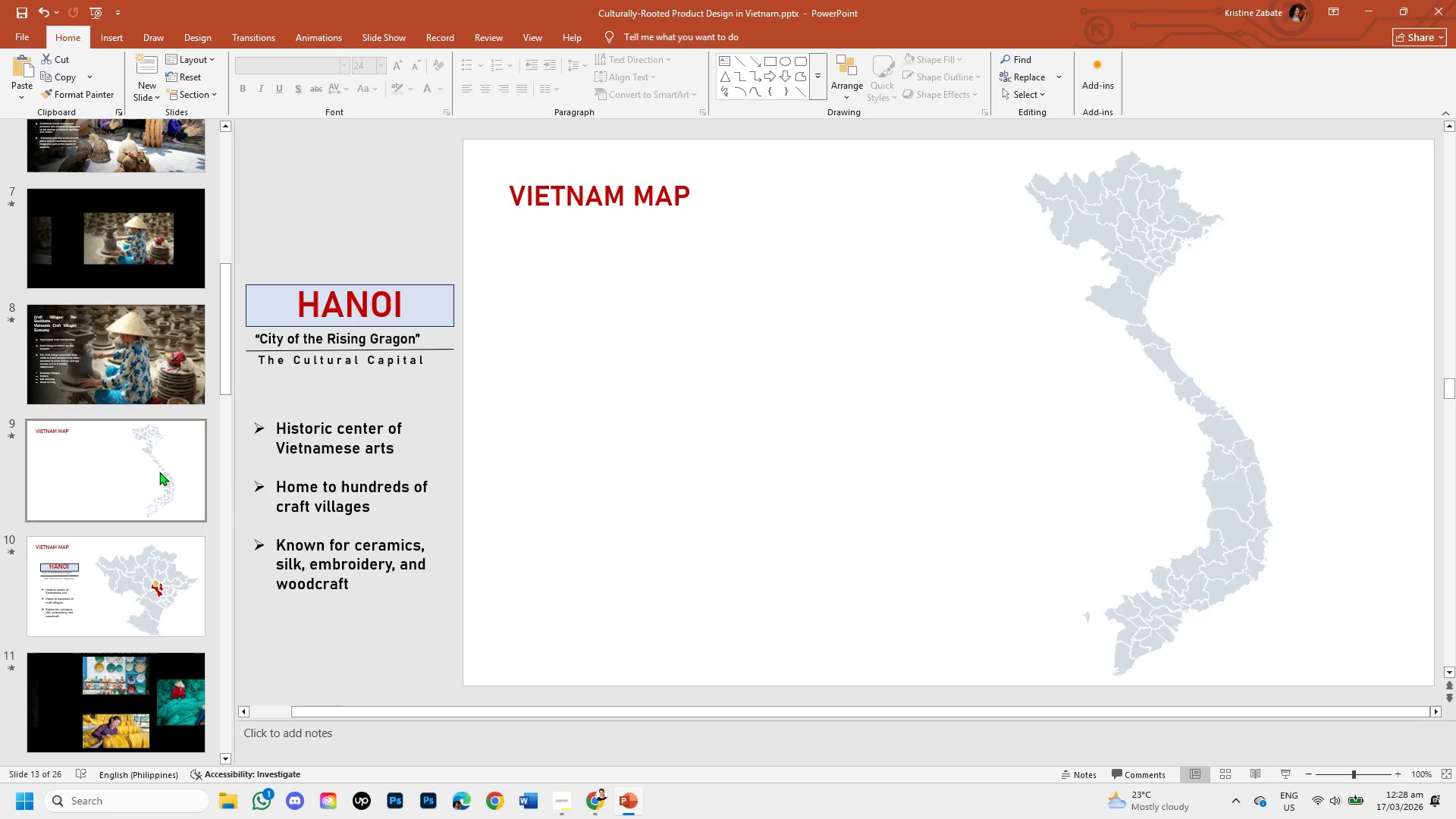 
left_click([159, 472])
 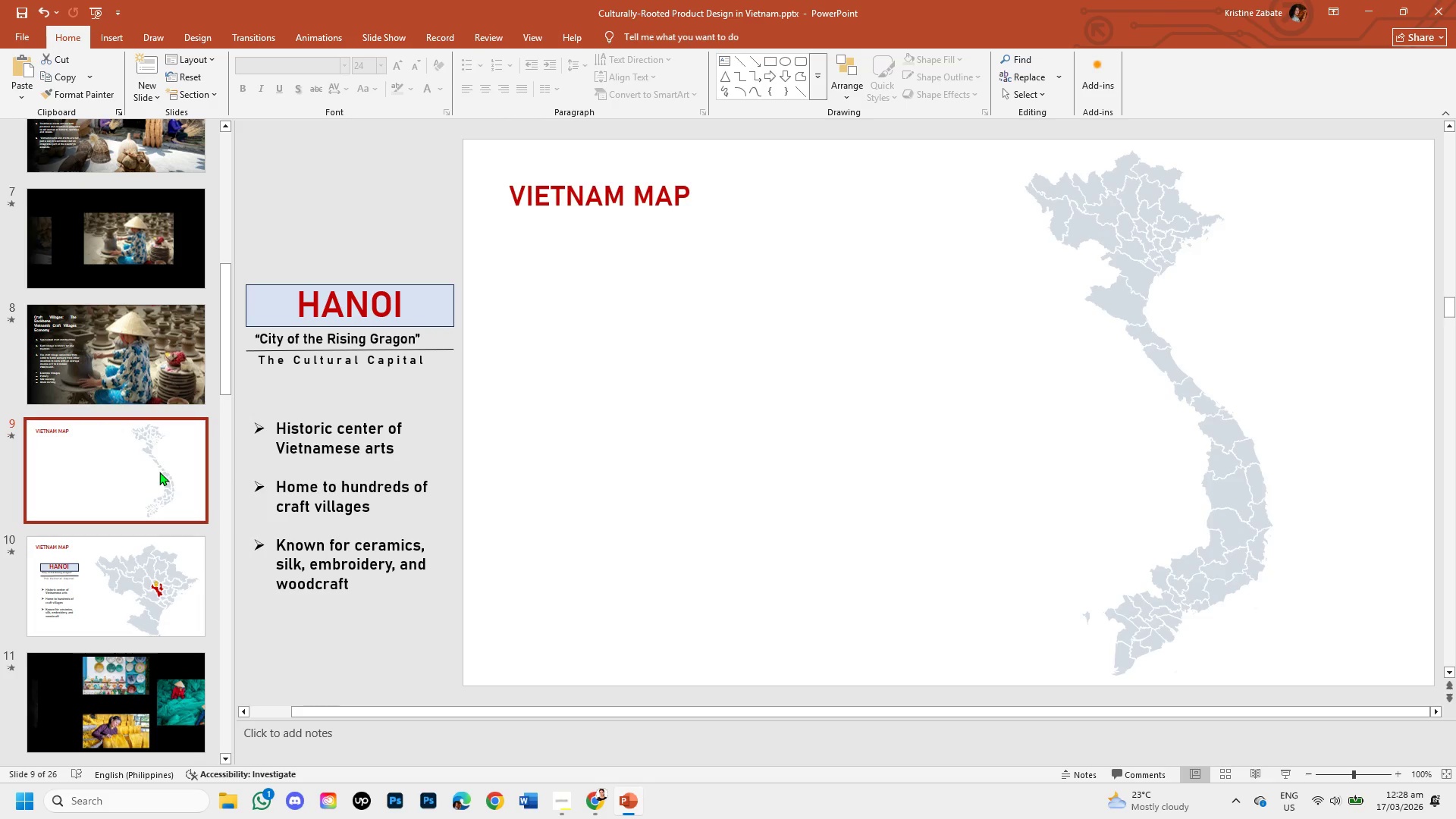 
right_click([159, 472])
 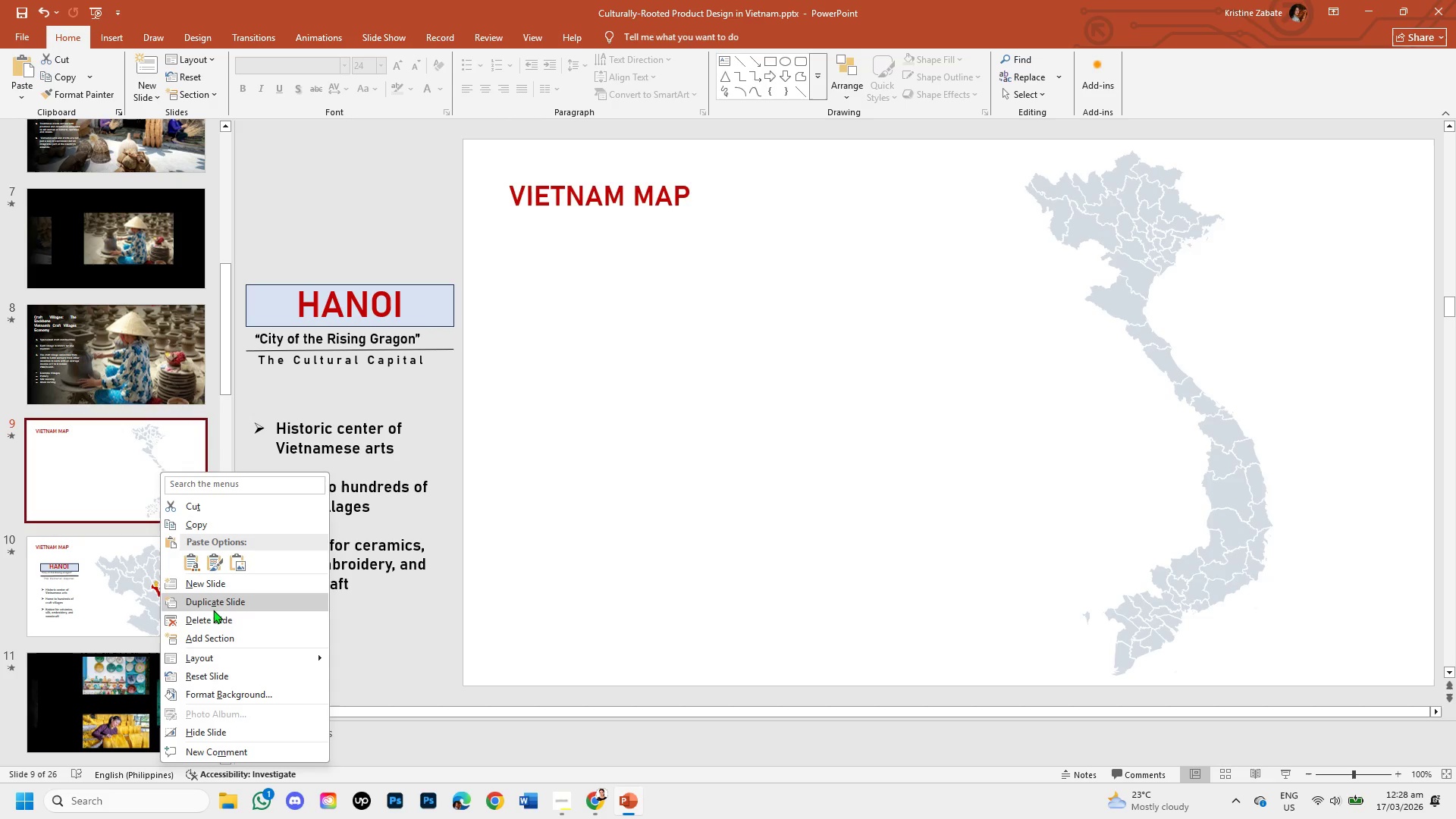 
left_click([213, 614])
 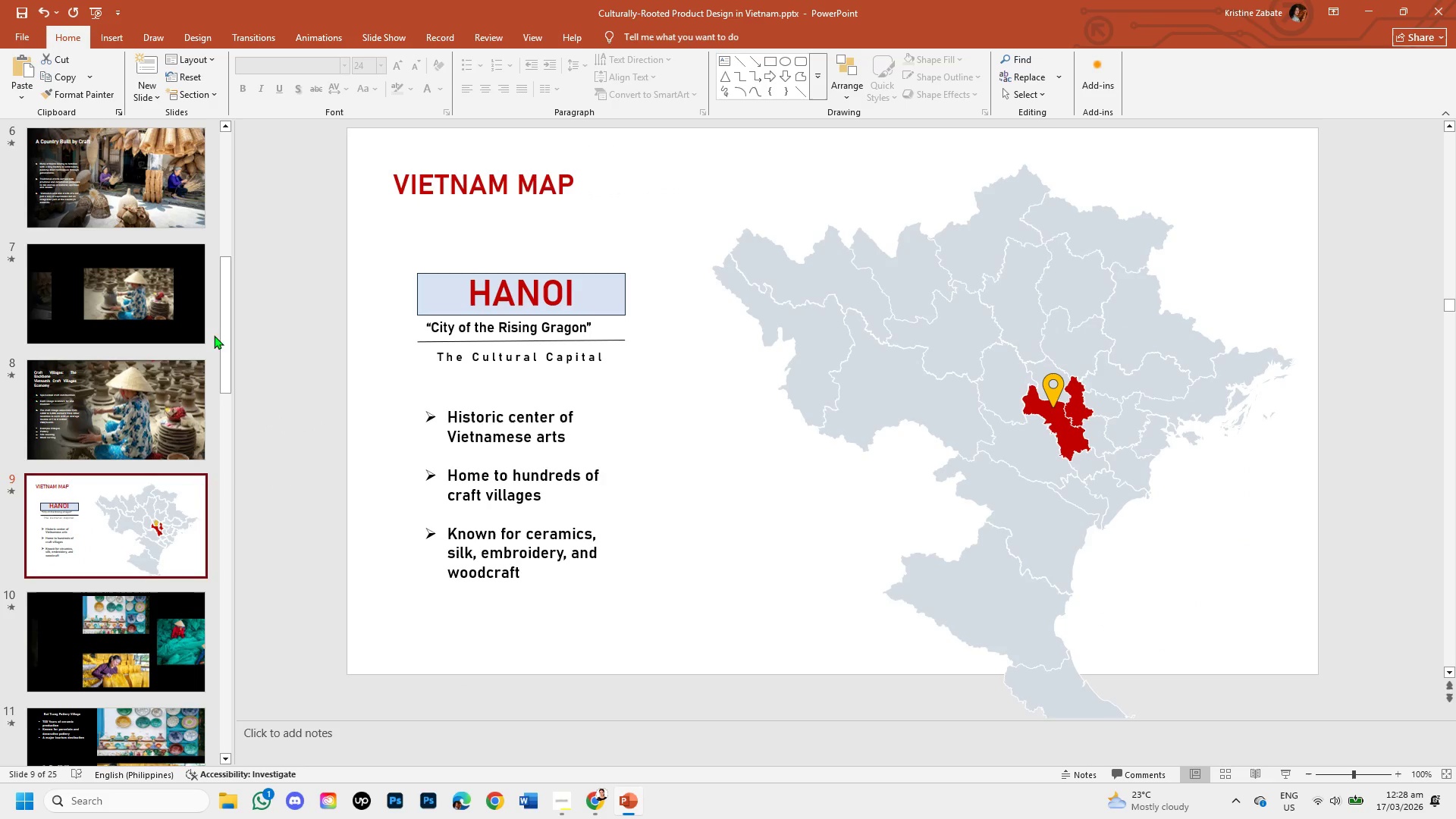 
left_click_drag(start_coordinate=[220, 346], to_coordinate=[224, 212])
 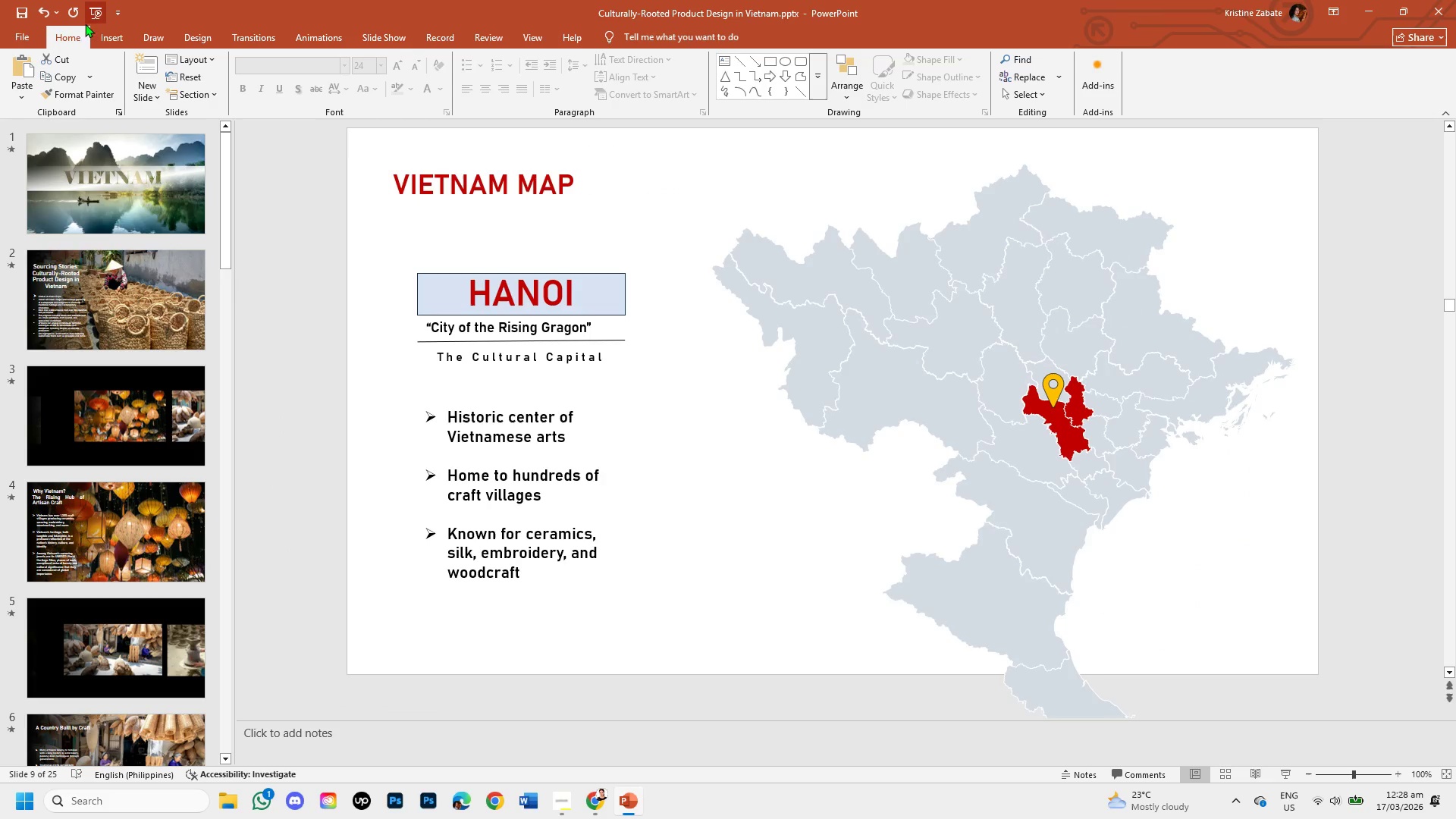 
key(Control+S)
 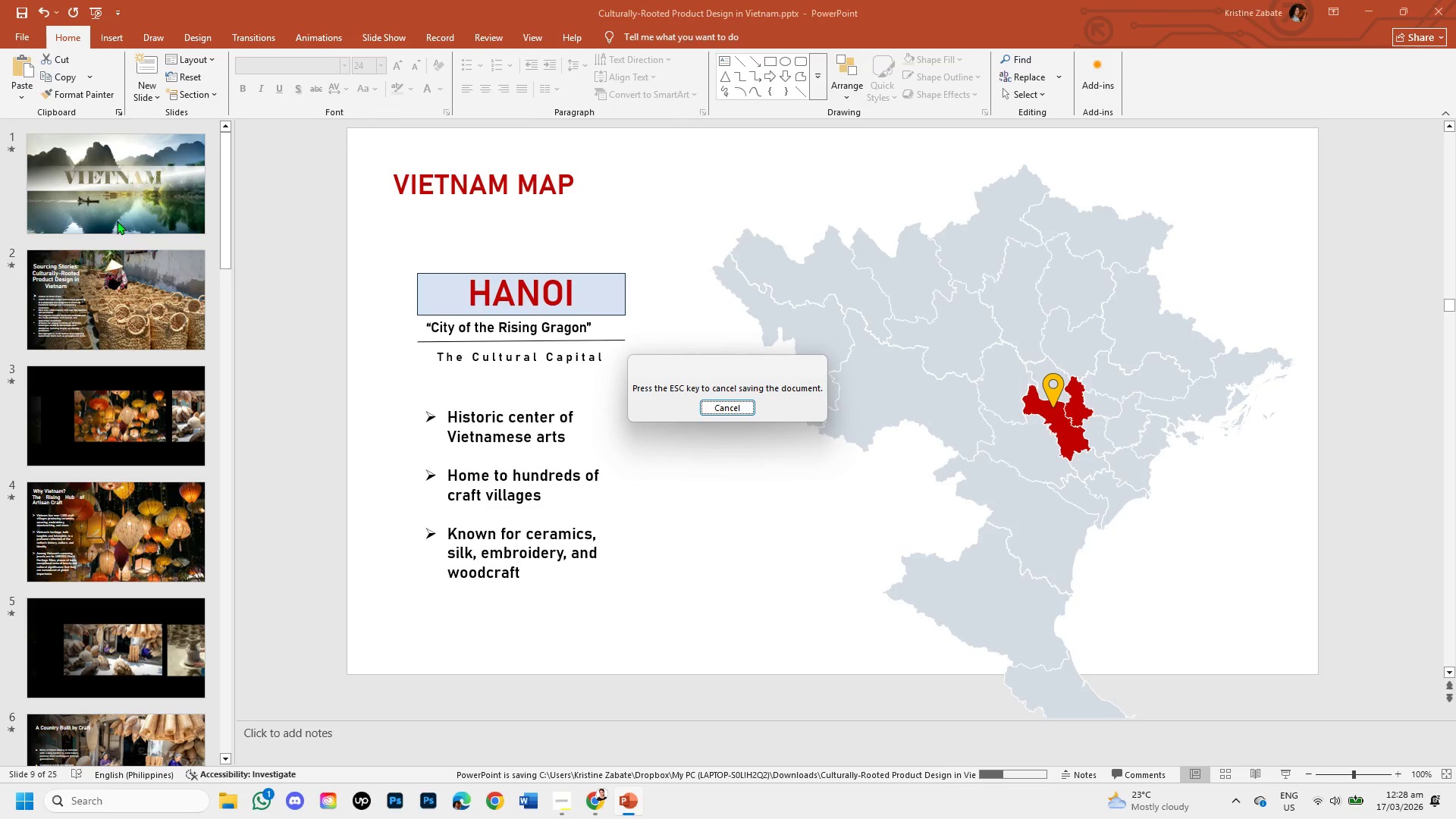 
wait(11.12)
 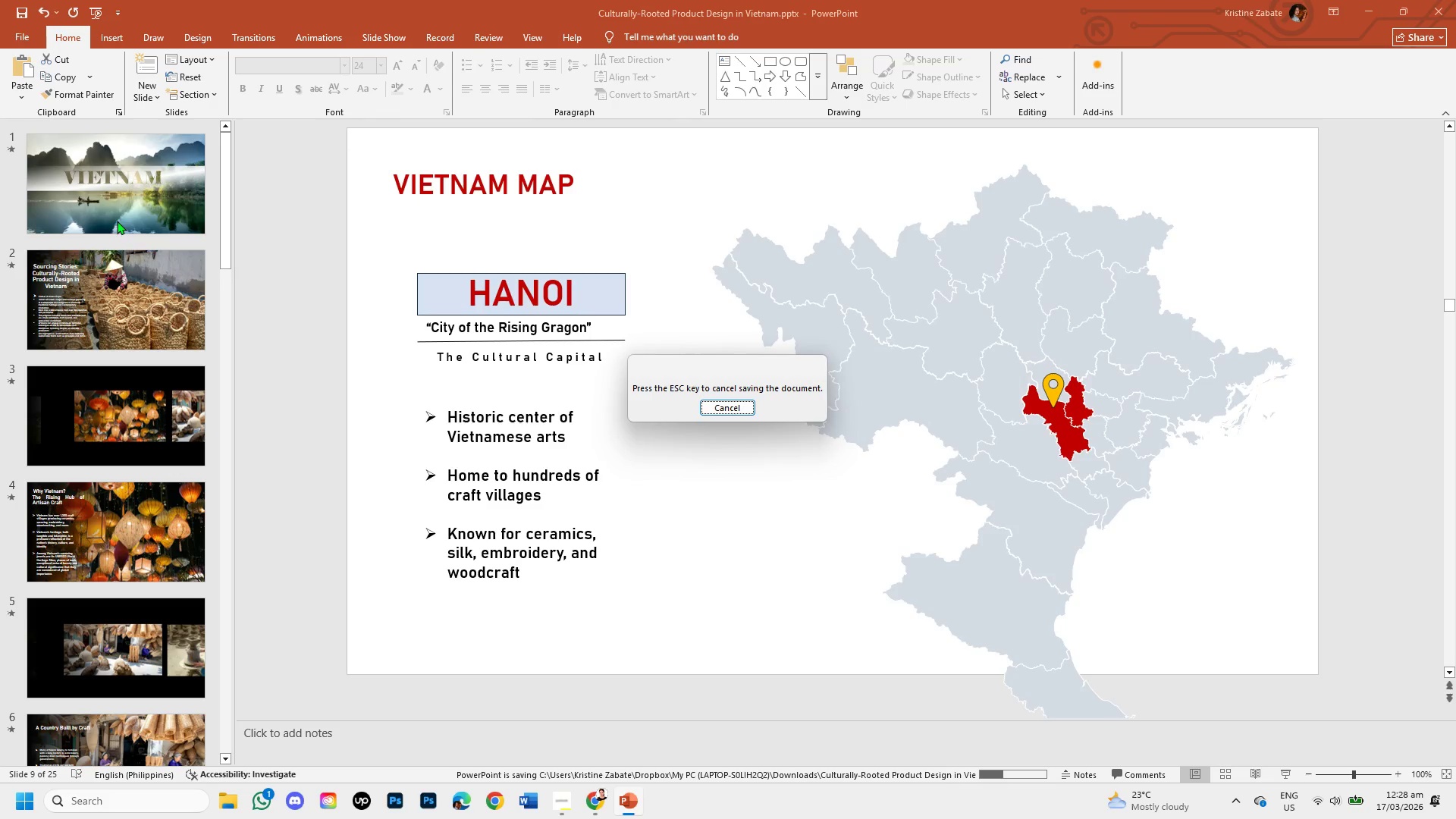 
left_click([98, 179])
 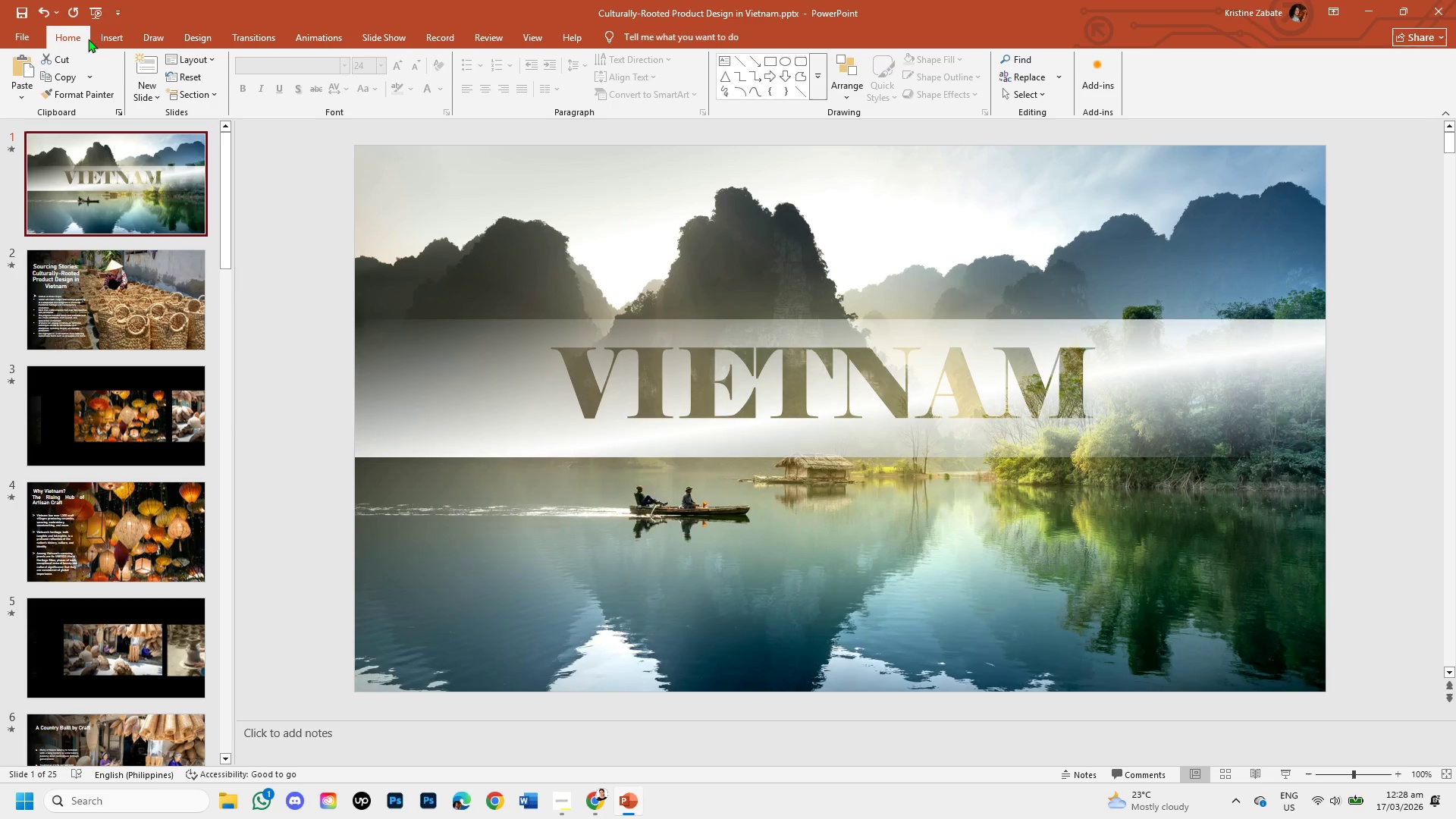 
left_click([95, 18])
 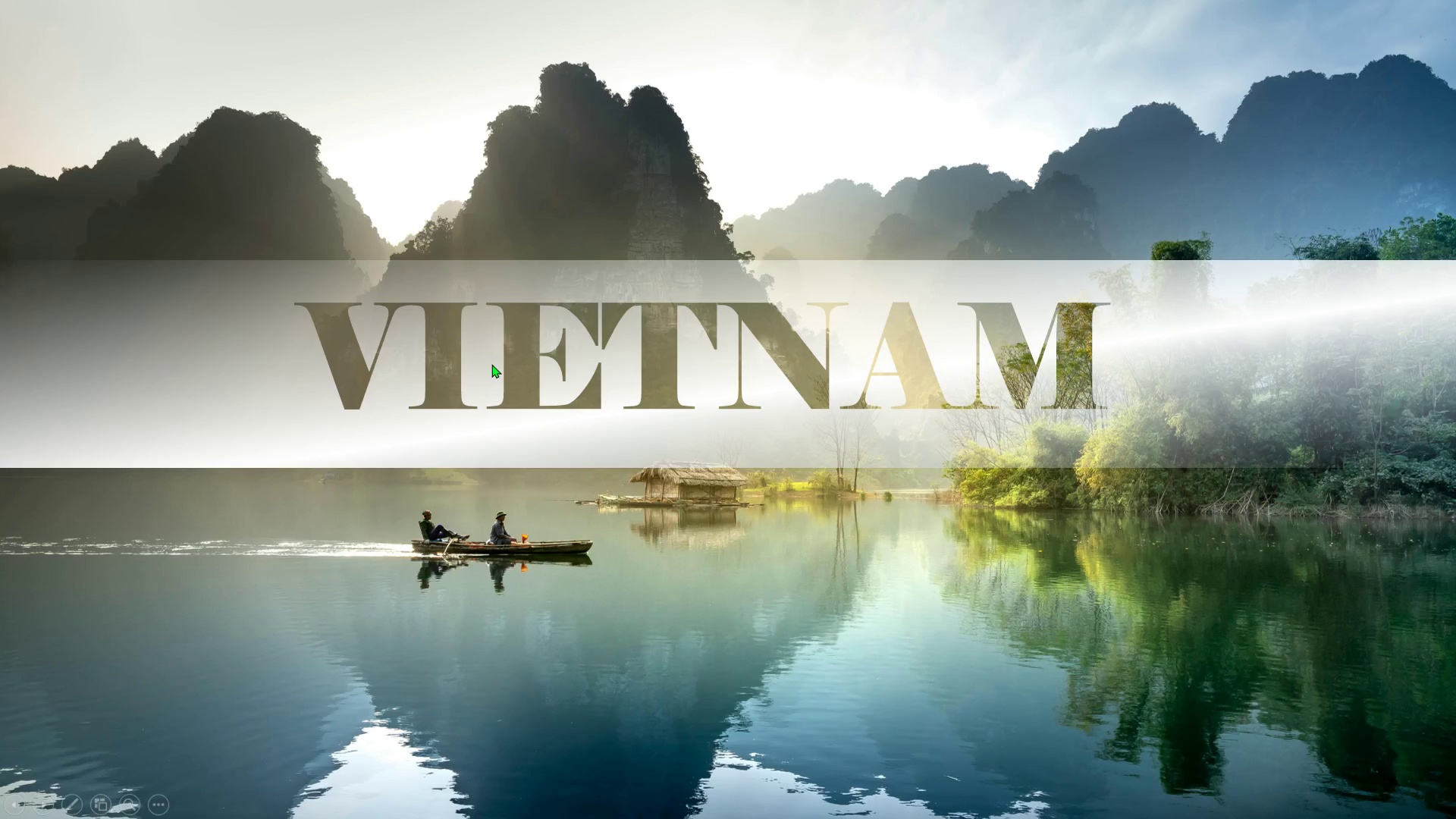 
wait(5.52)
 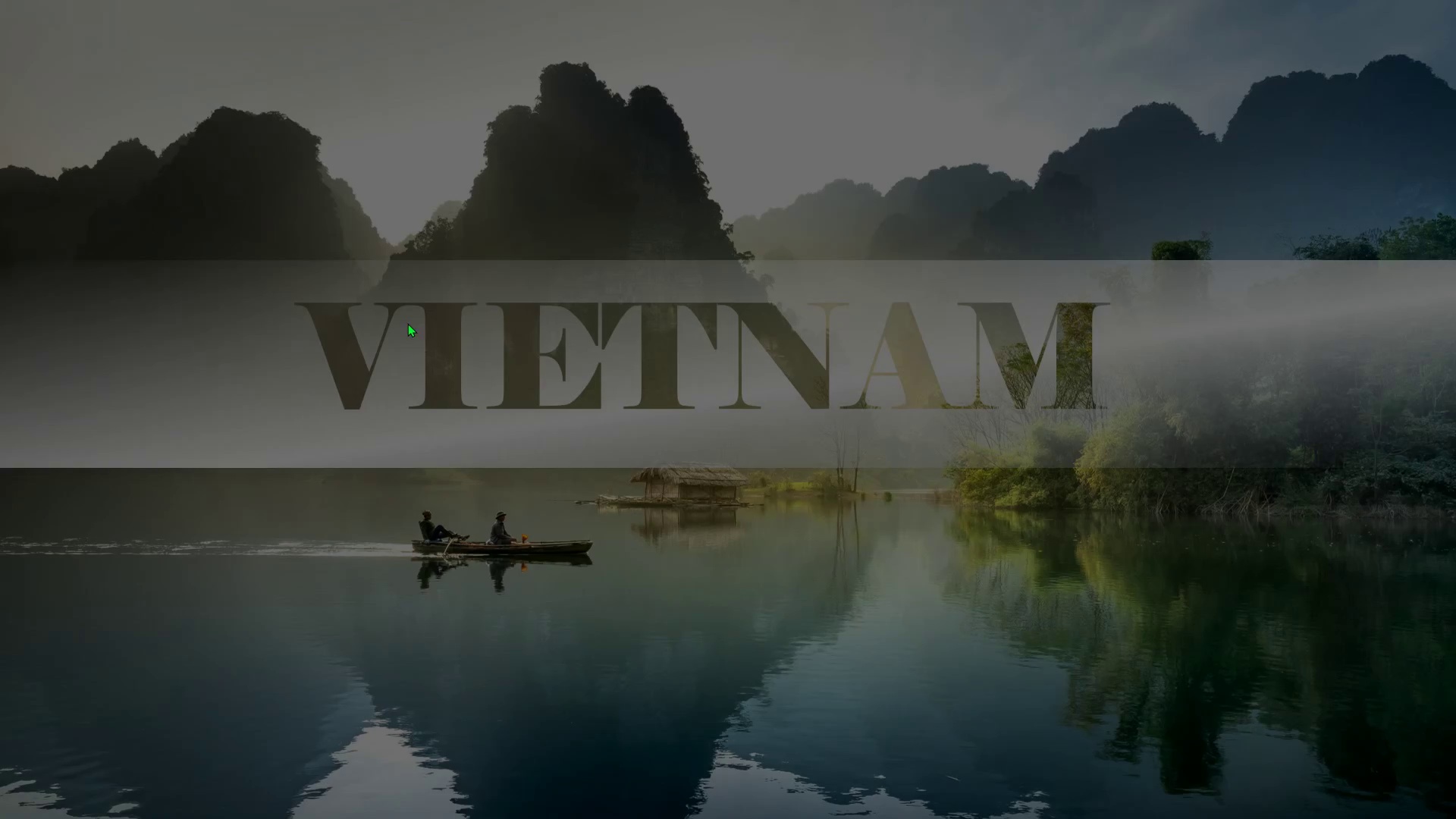 
key(Space)
 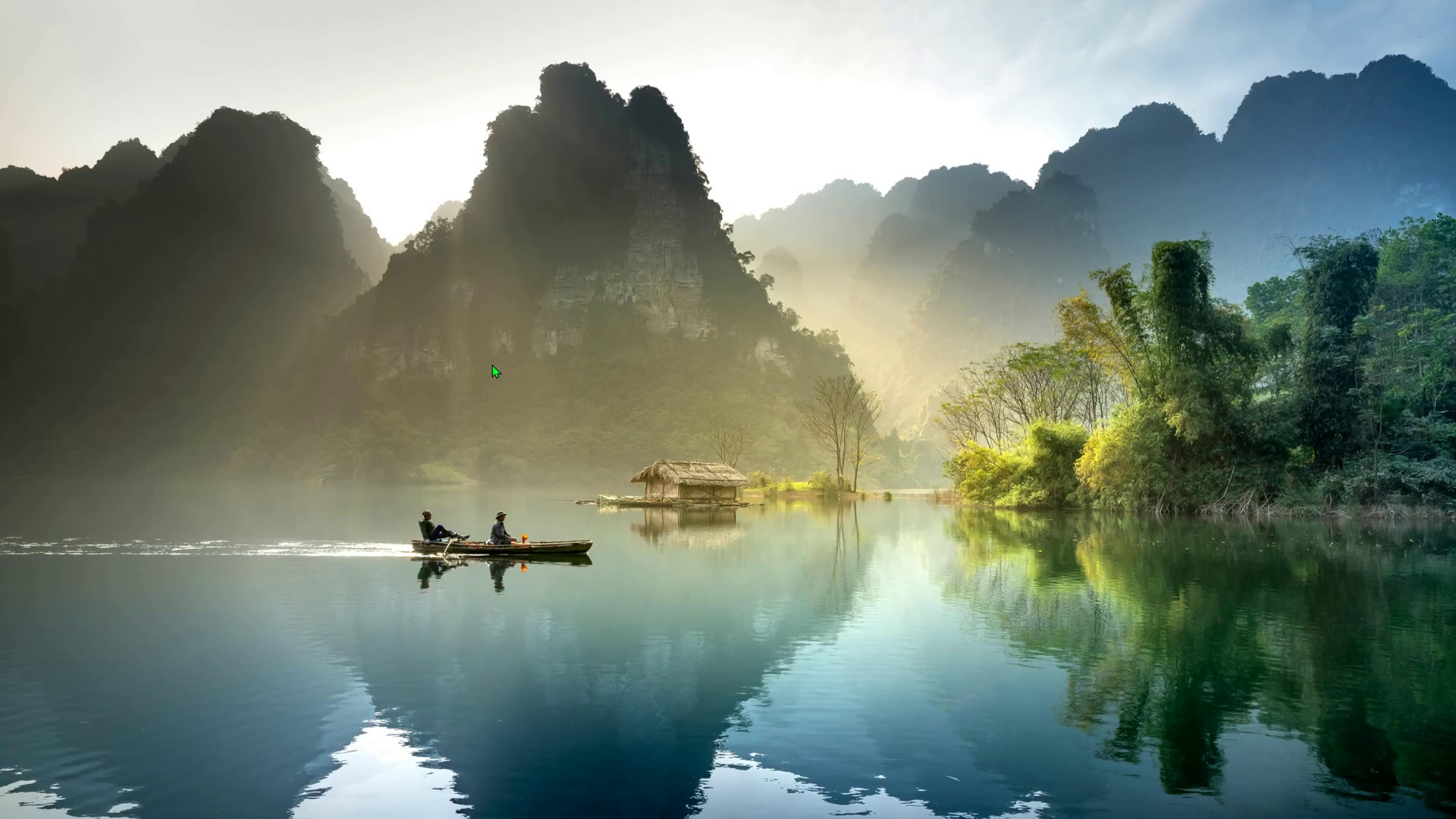 
key(Space)
 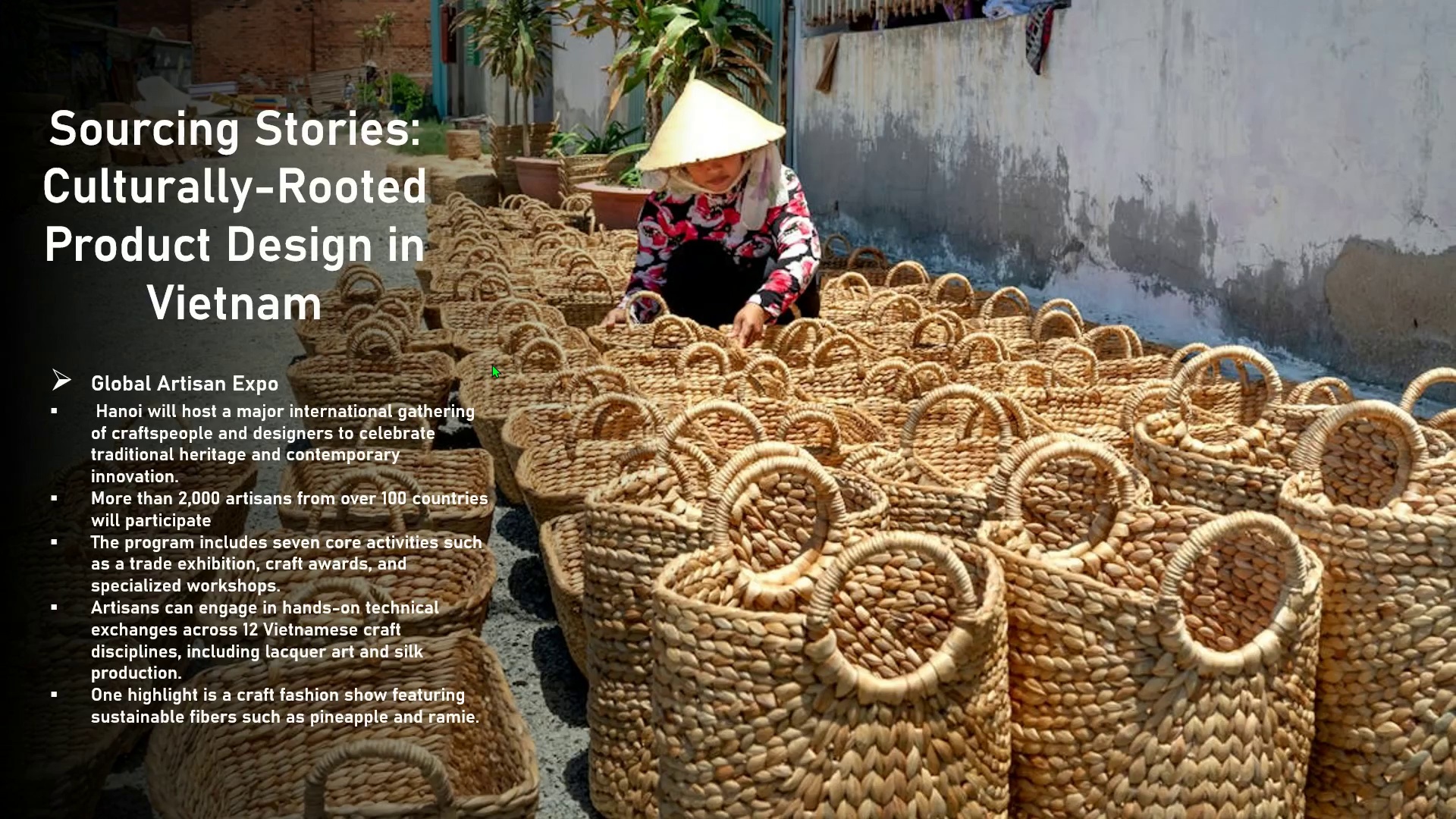 
wait(12.27)
 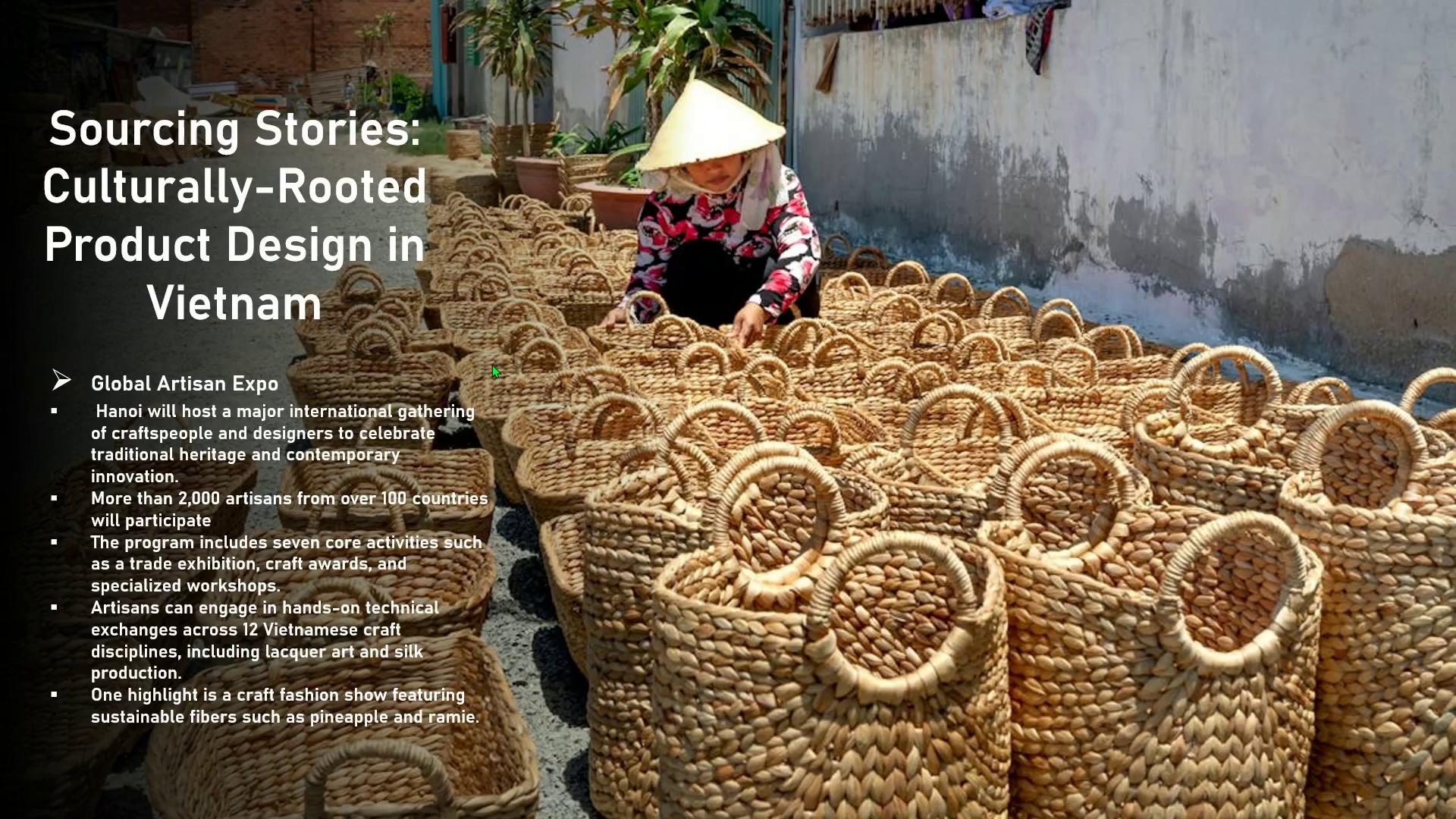 
key(Space)
 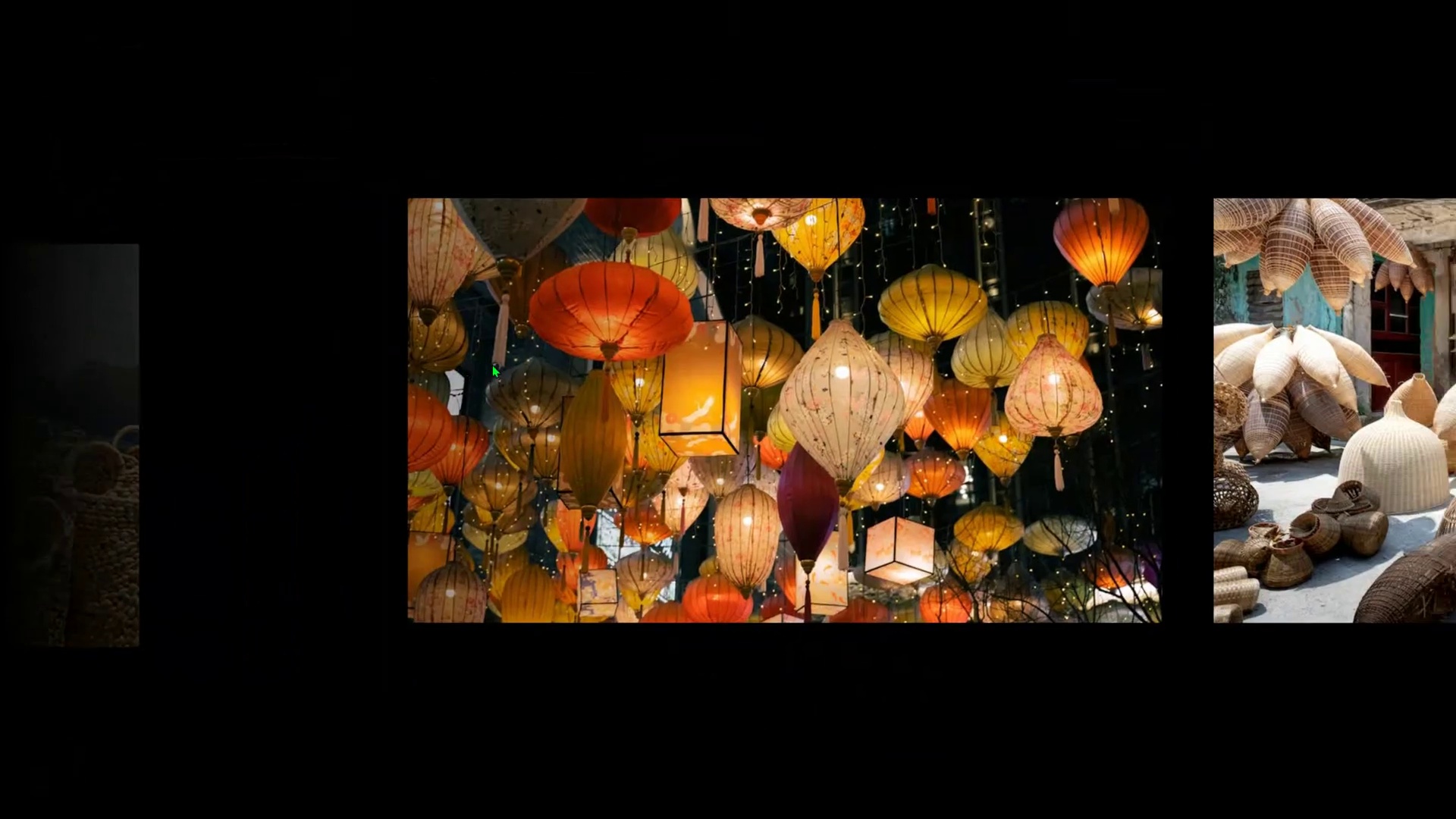 
key(Space)
 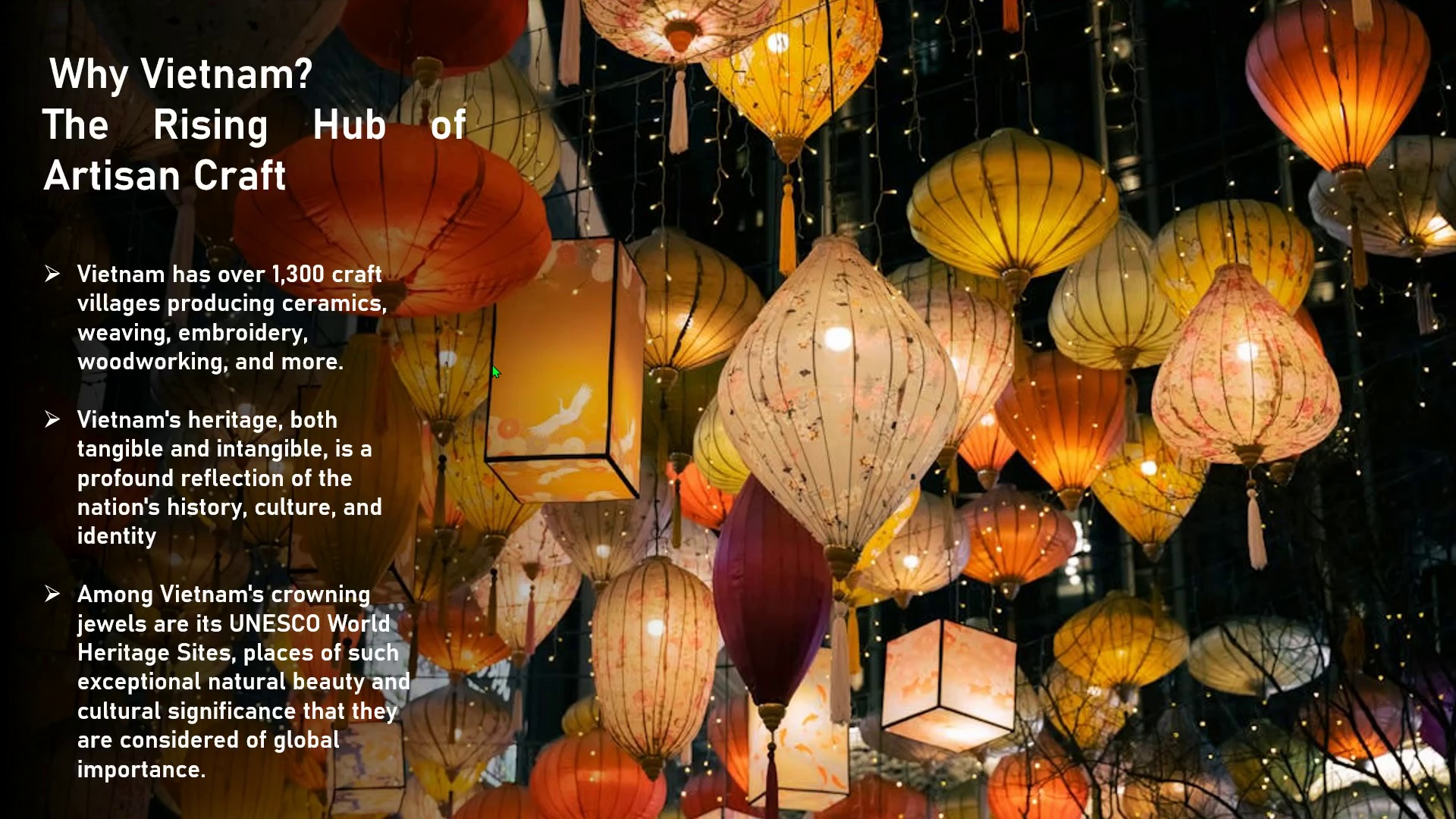 
wait(5.33)
 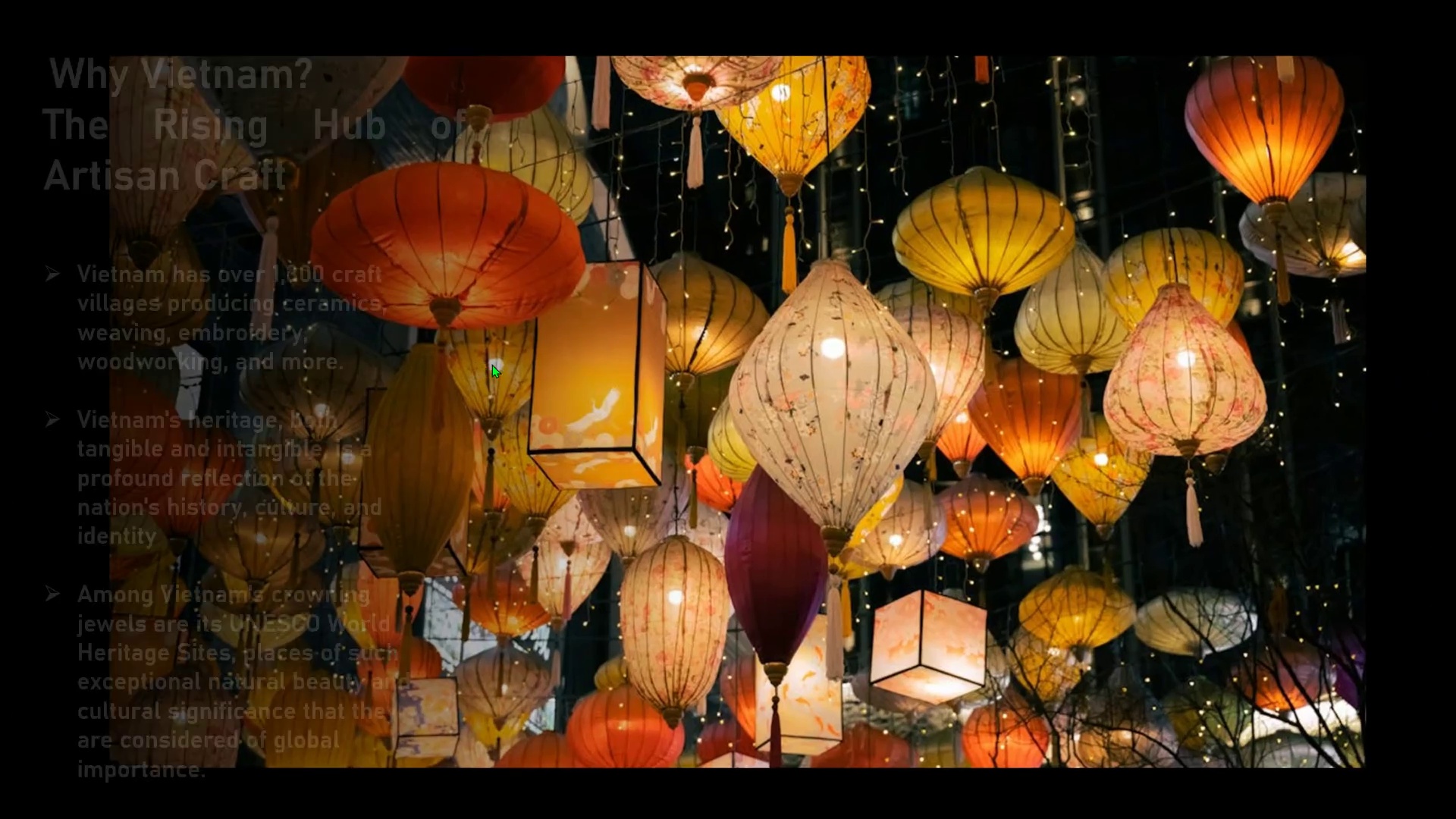 
key(Space)
 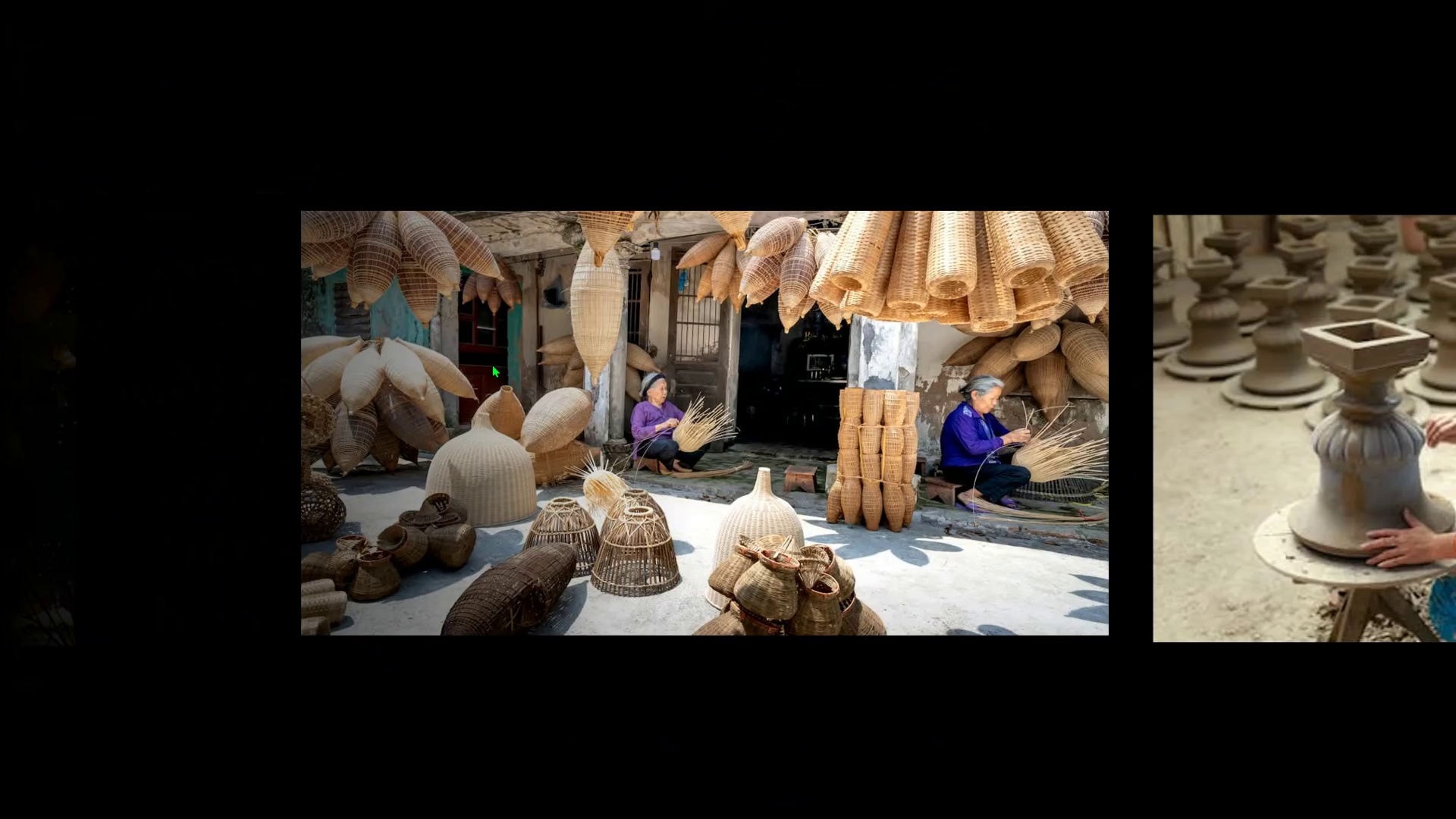 
key(Space)
 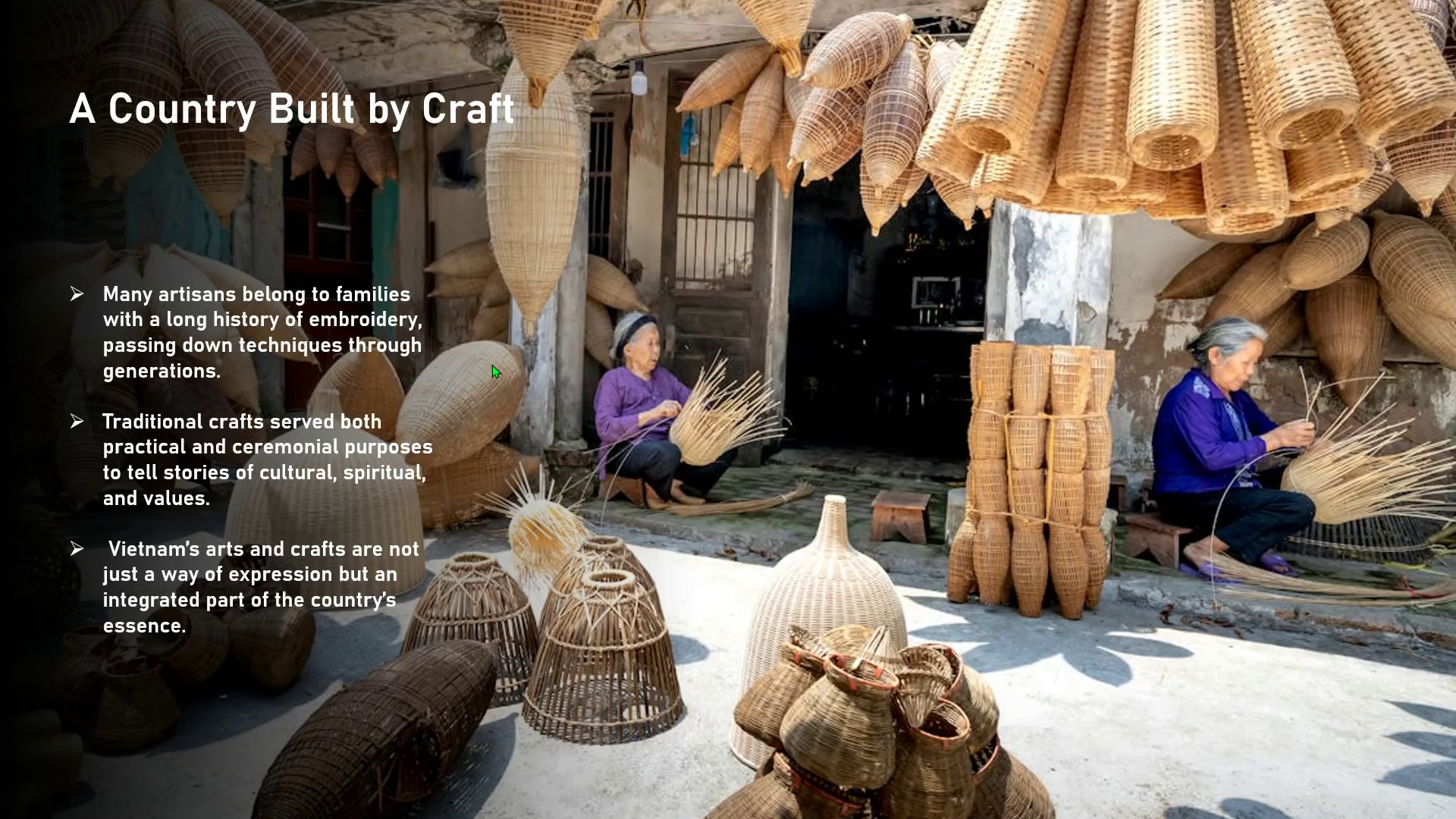 
wait(6.05)
 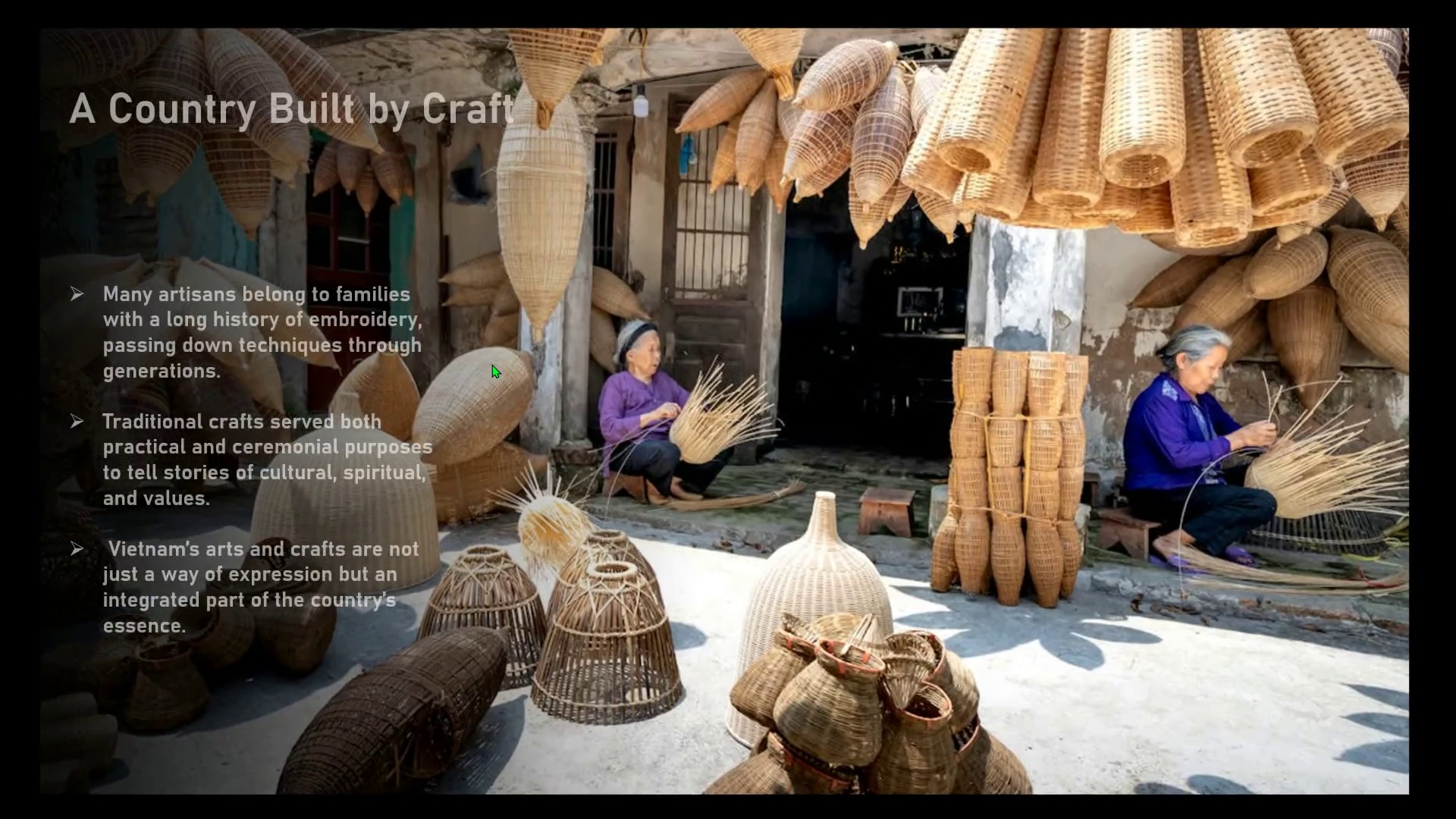 
key(Space)
 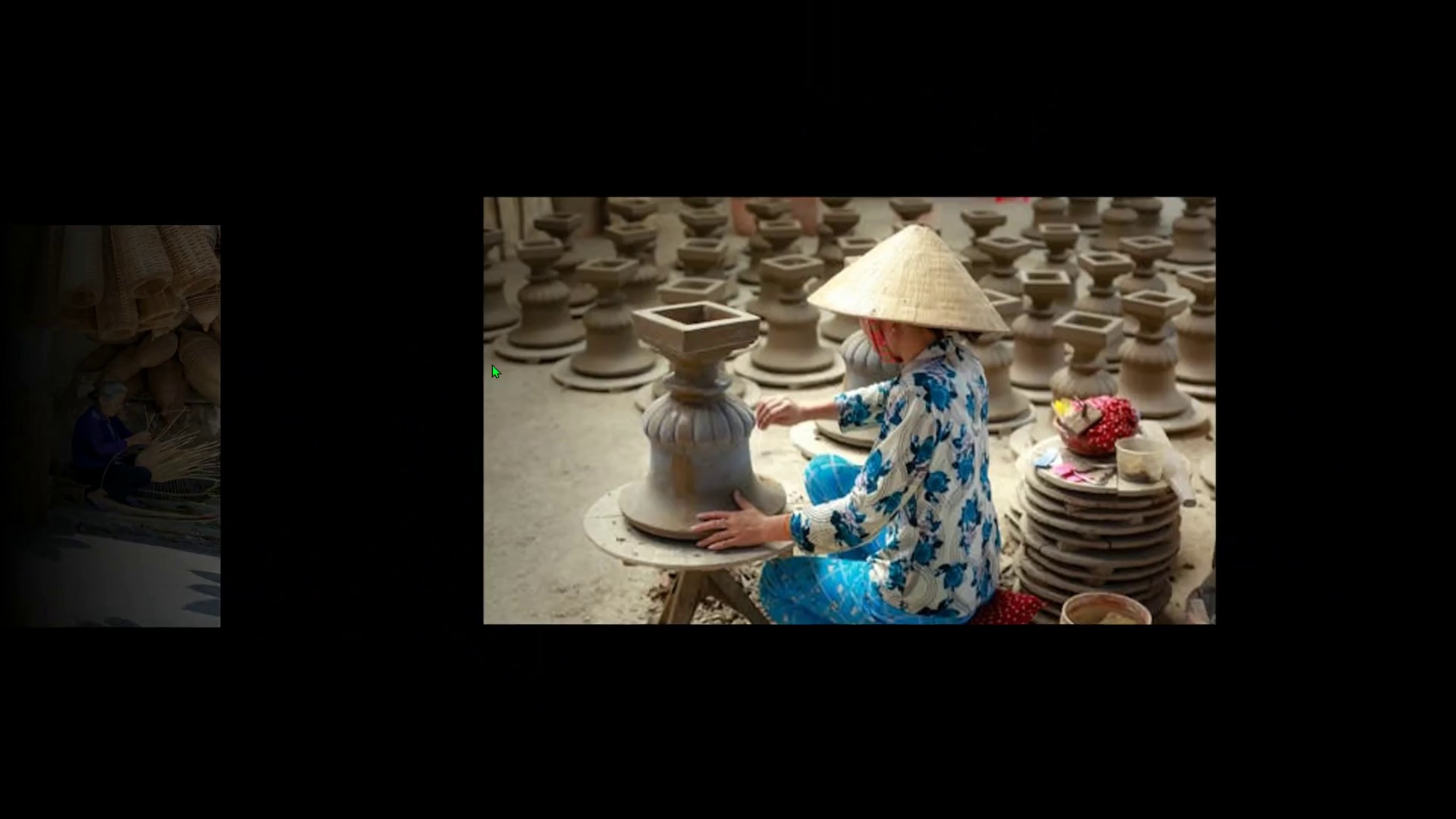 
key(Space)
 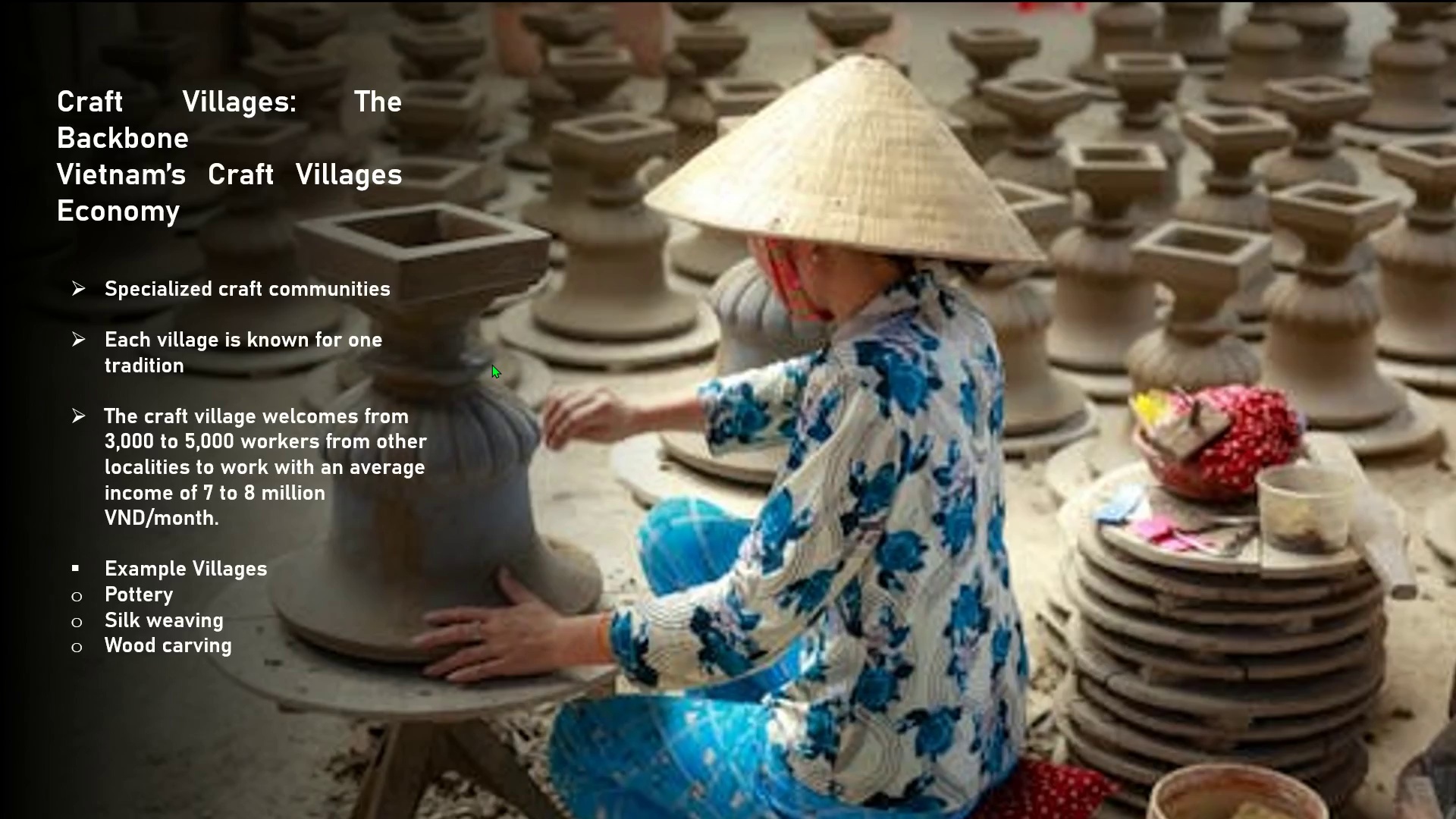 
wait(12.52)
 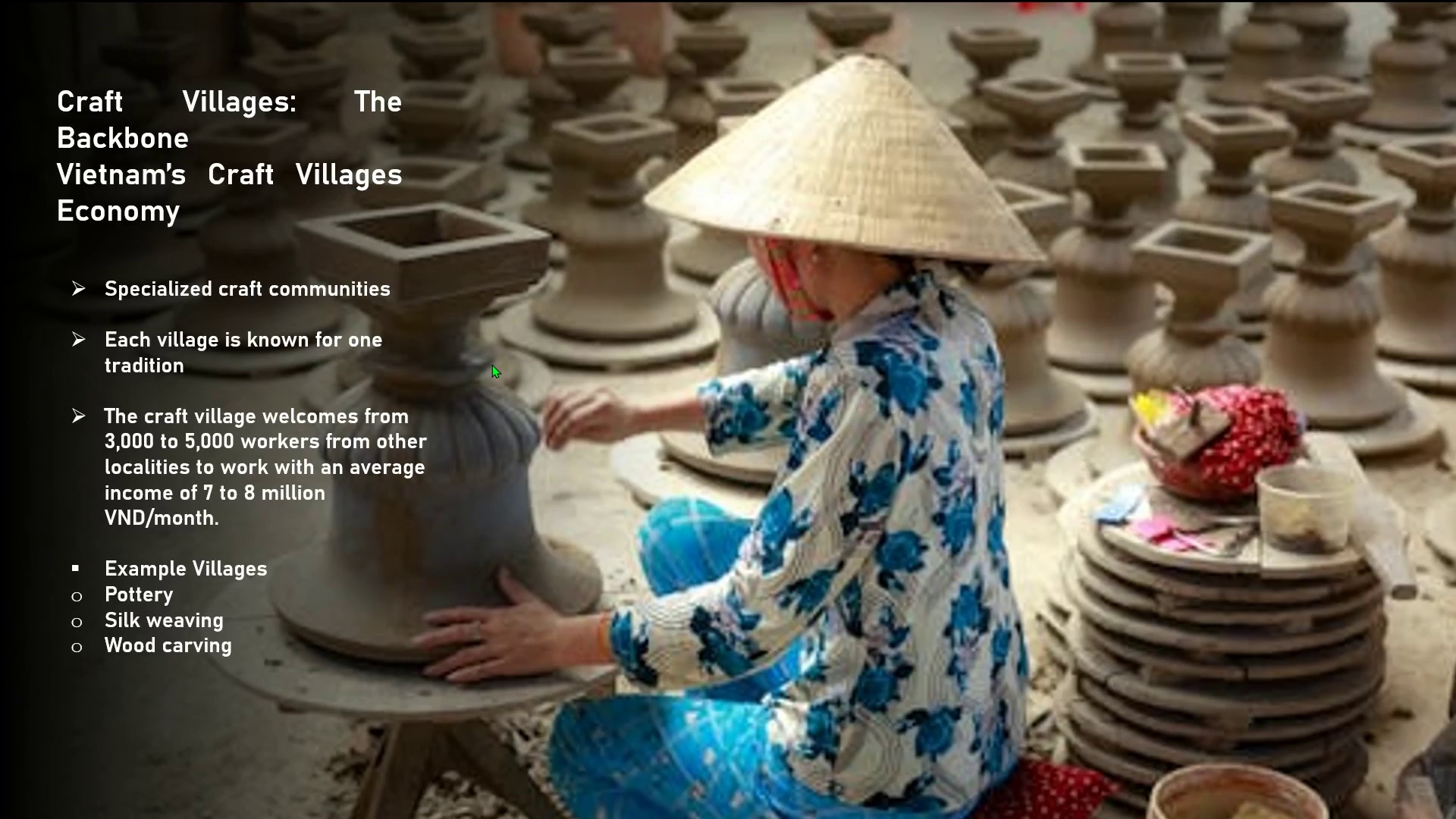 
key(Space)
 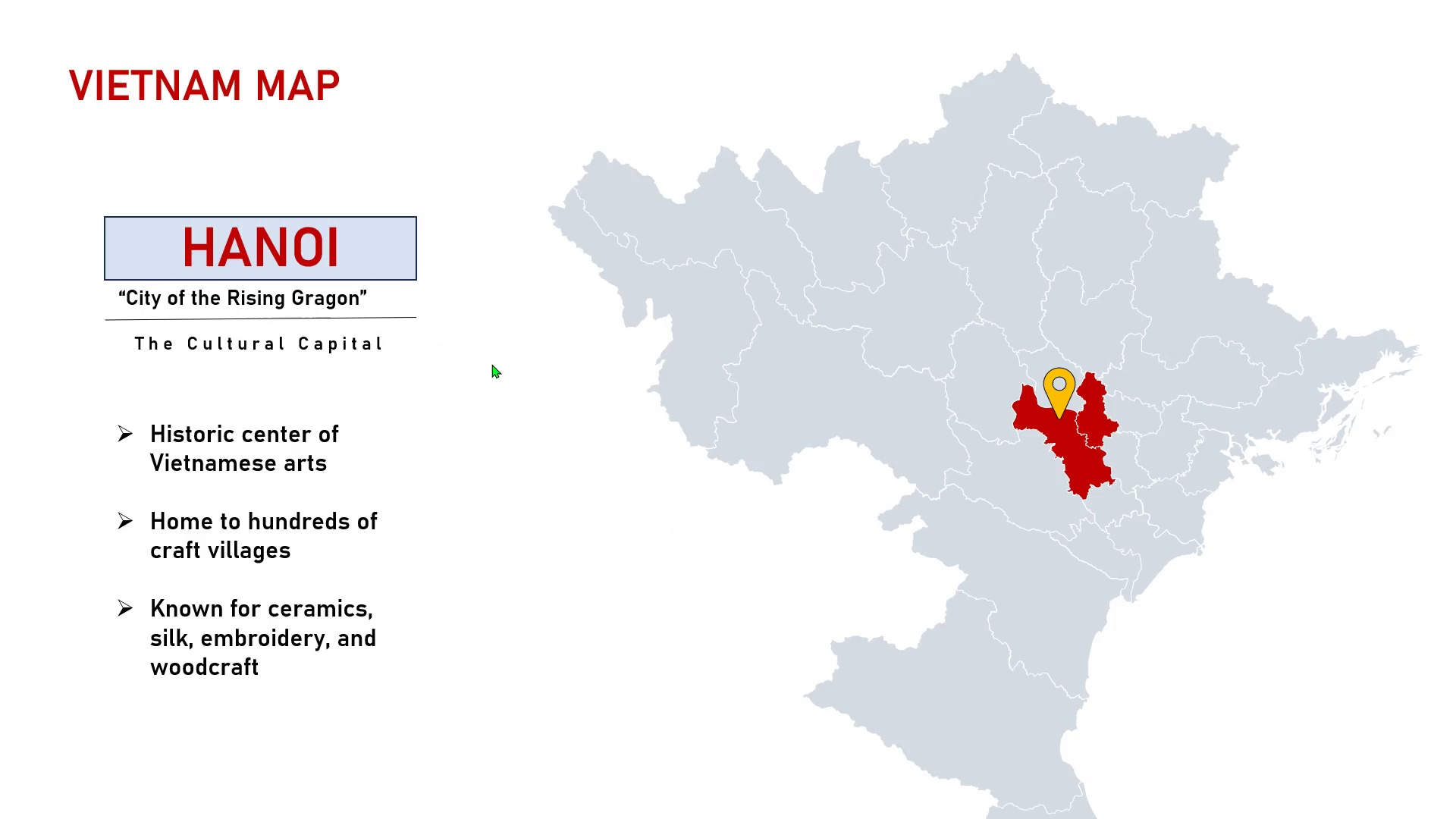 
wait(5.25)
 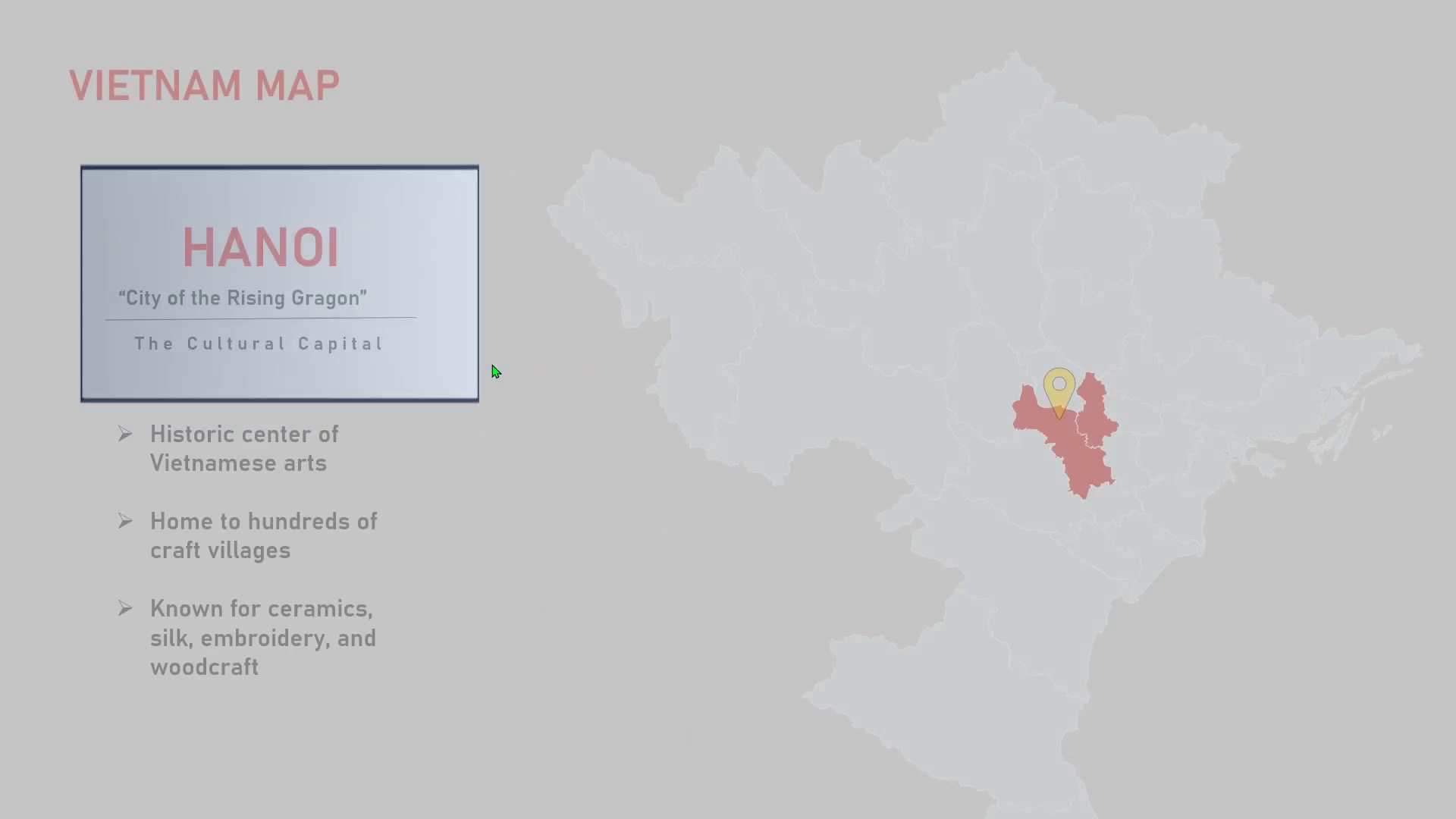 
key(ArrowLeft)
 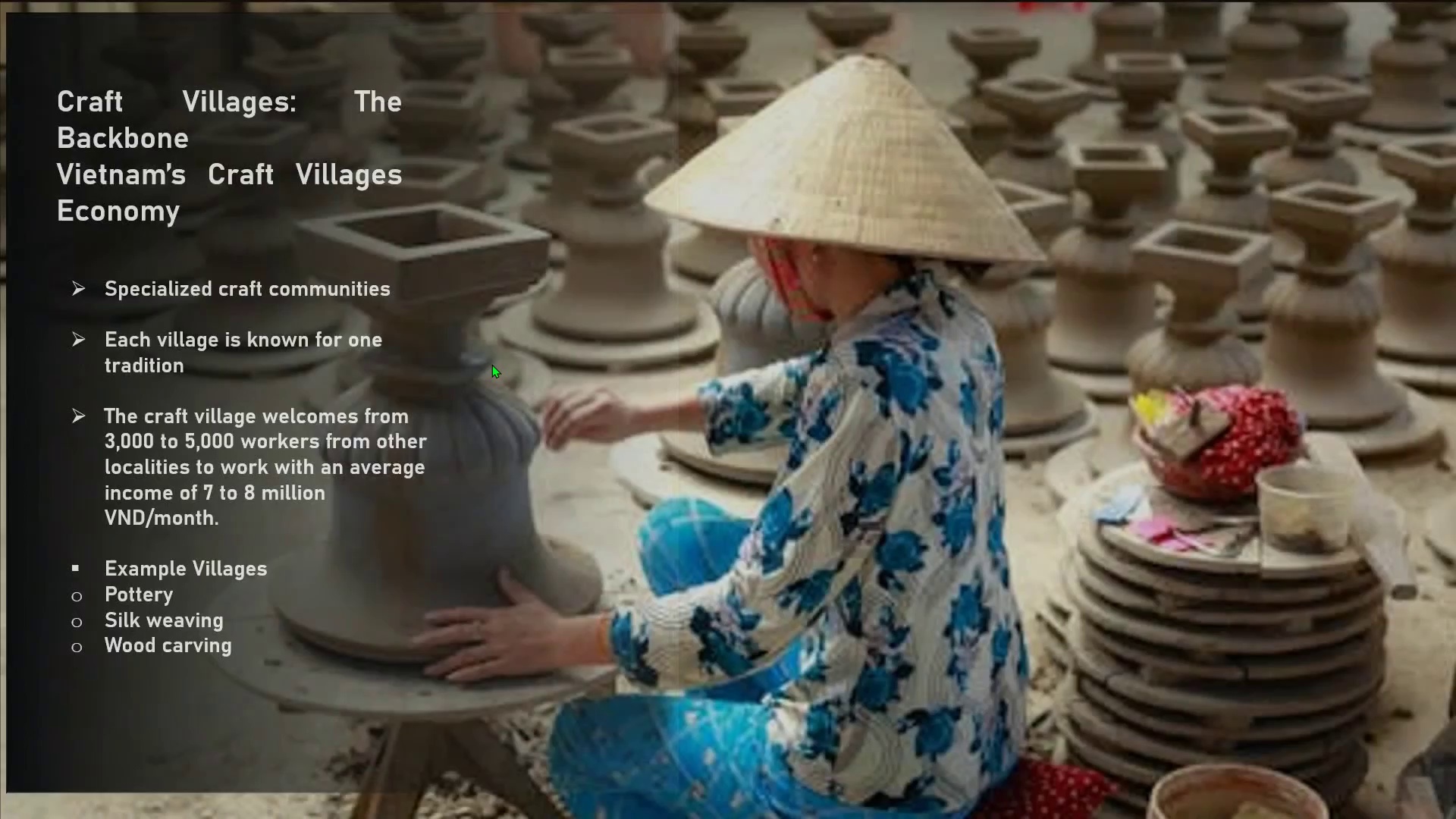 
key(ArrowRight)
 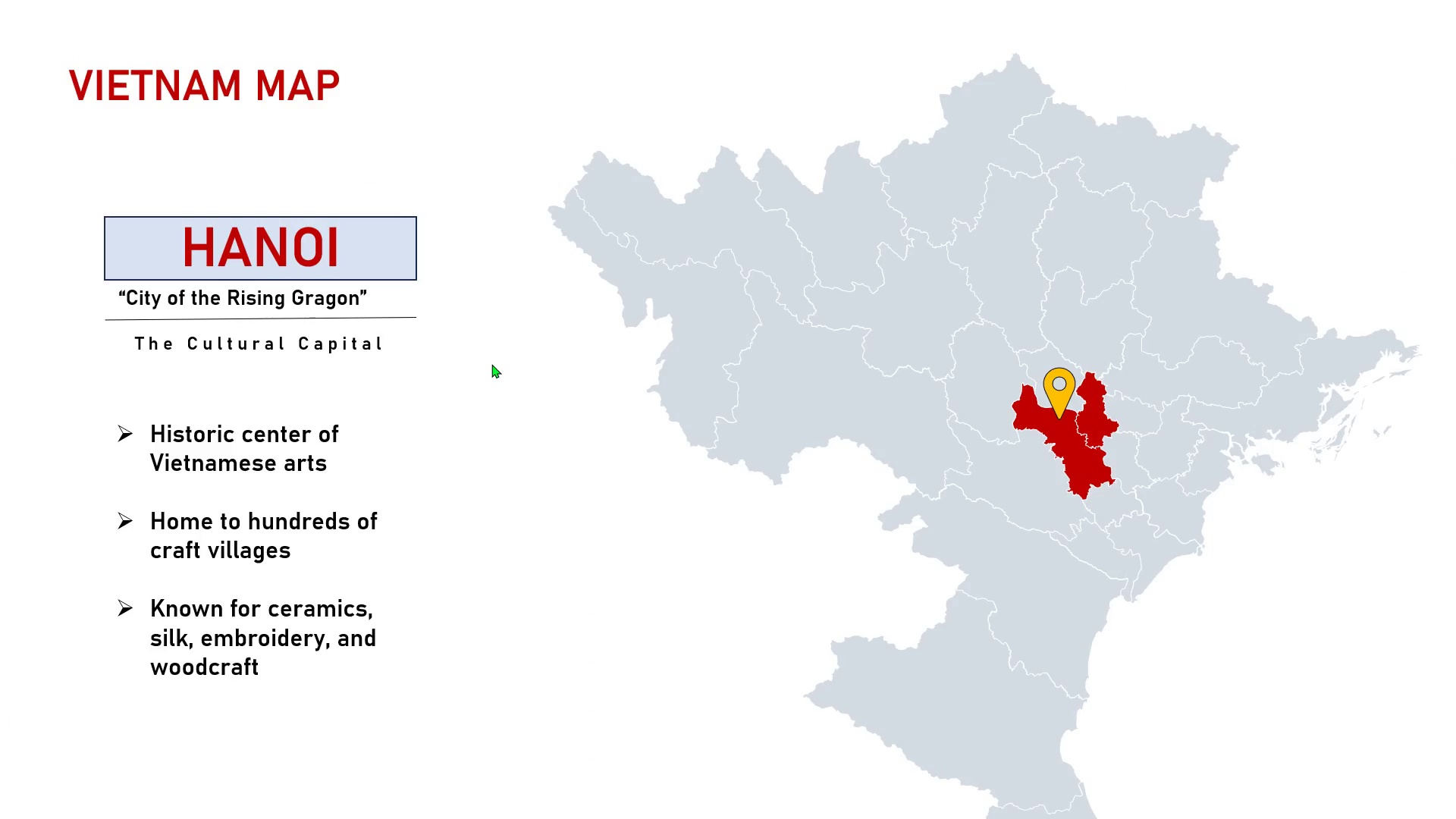 
key(ArrowLeft)
 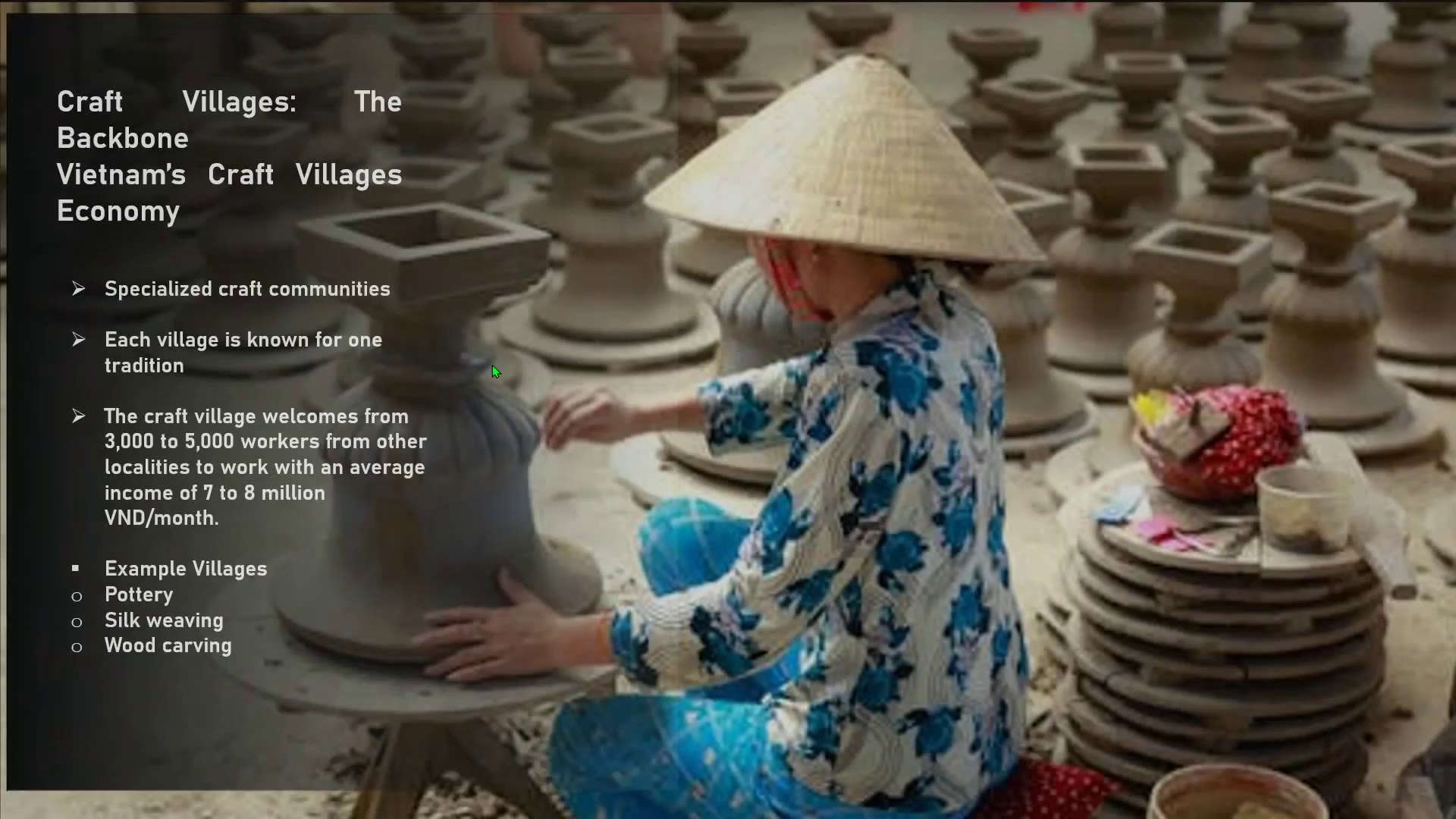 
key(ArrowRight)
 